 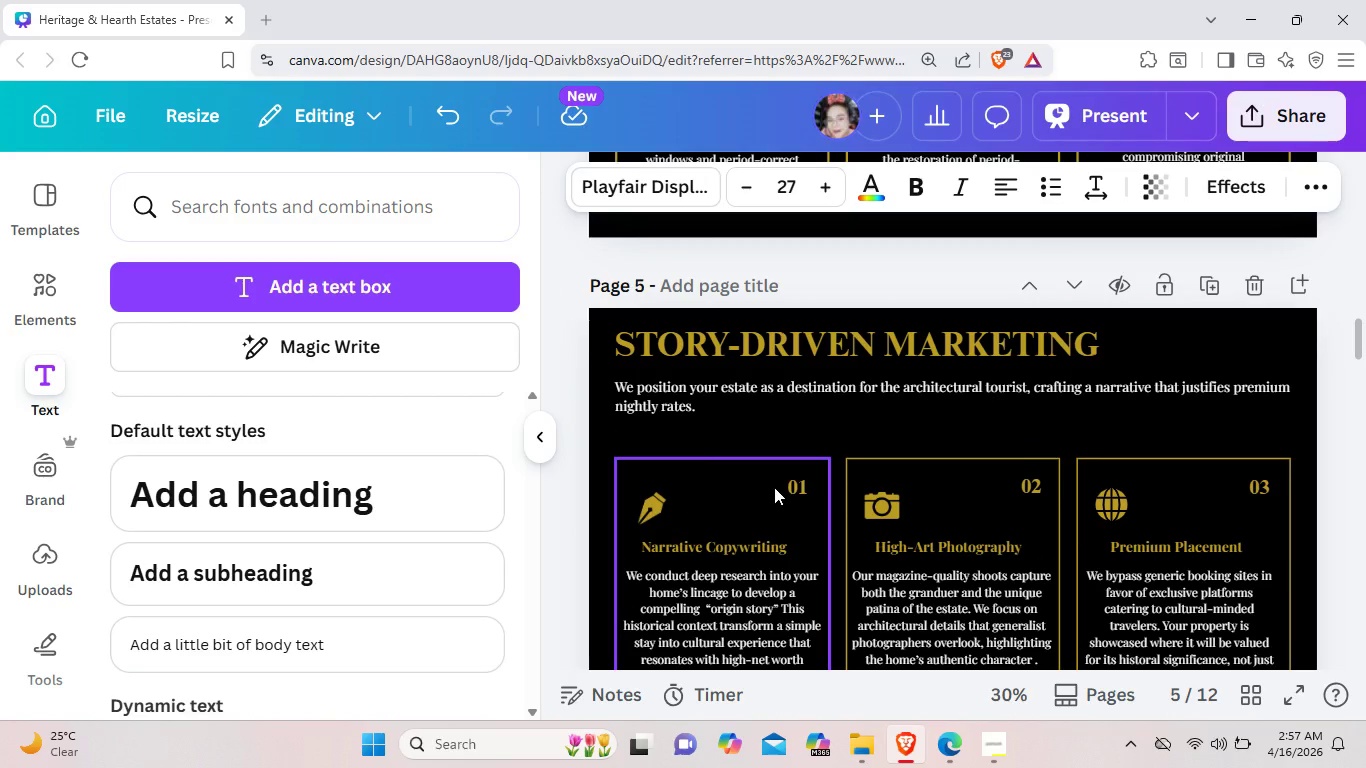 
scroll: coordinate [777, 402], scroll_direction: up, amount: 4.0
 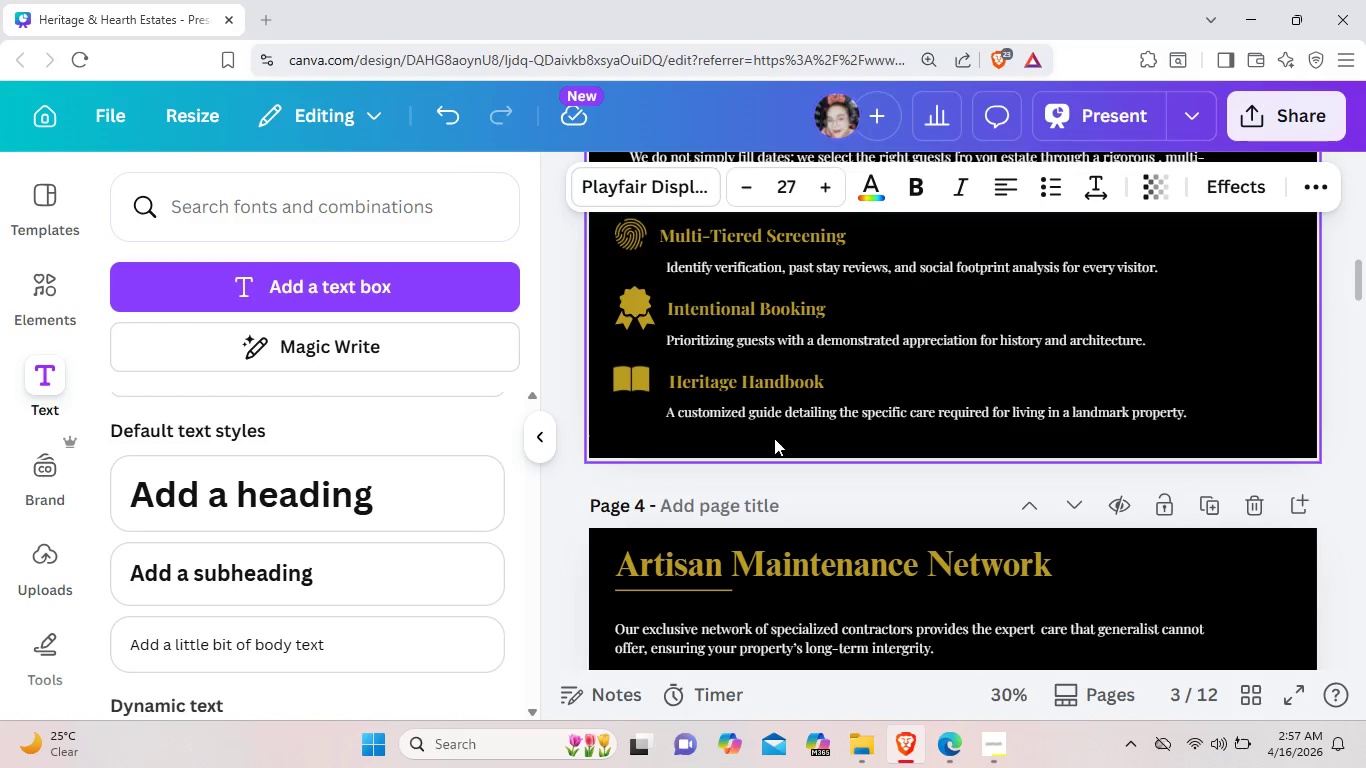 
scroll: coordinate [774, 438], scroll_direction: down, amount: 2.0
 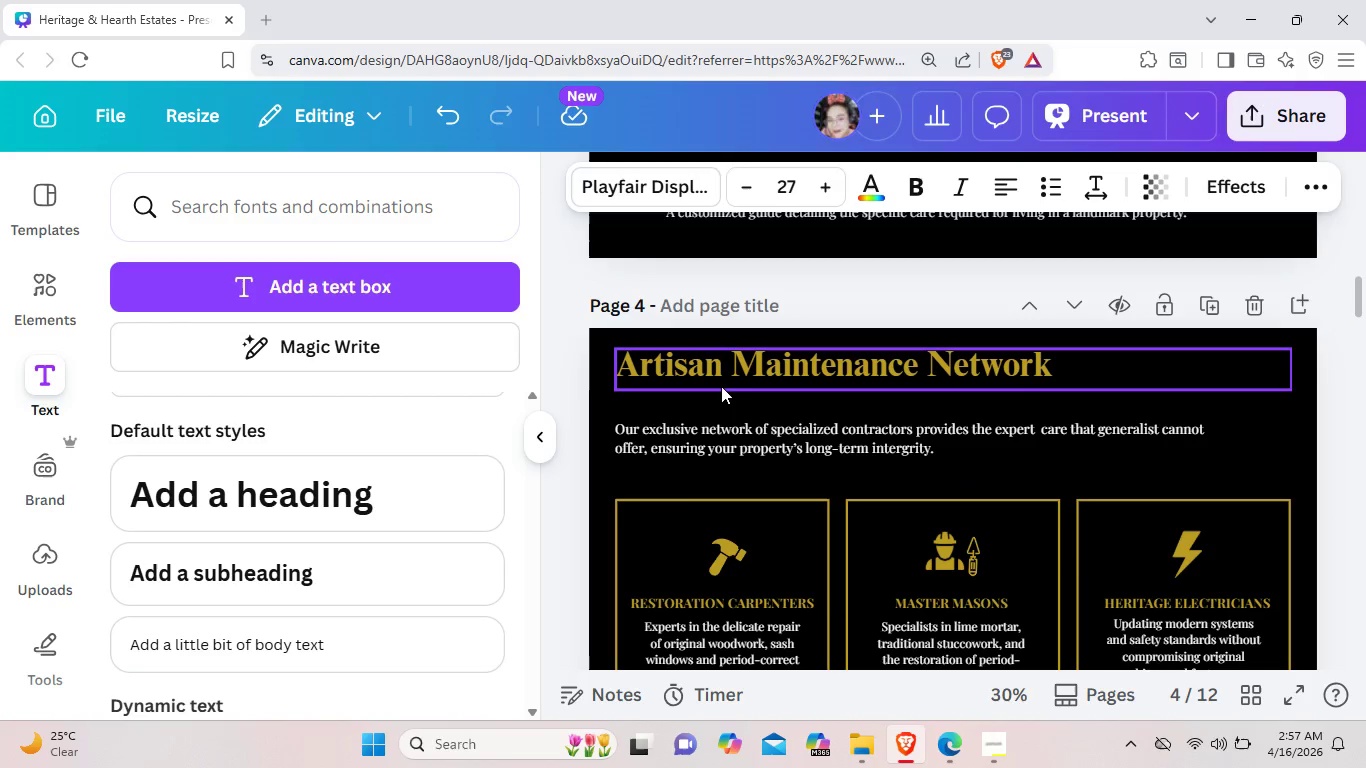 
left_click([721, 388])
 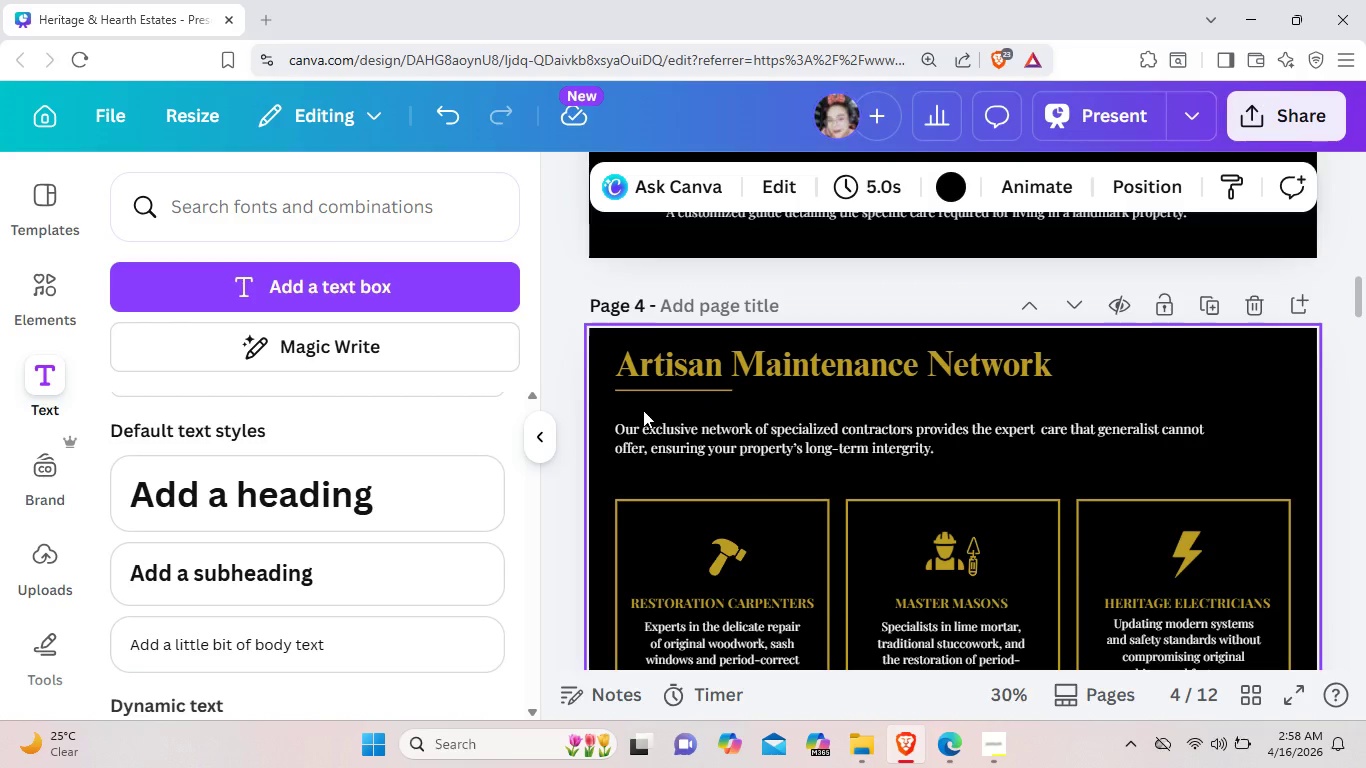 
scroll: coordinate [656, 435], scroll_direction: up, amount: 2.0
 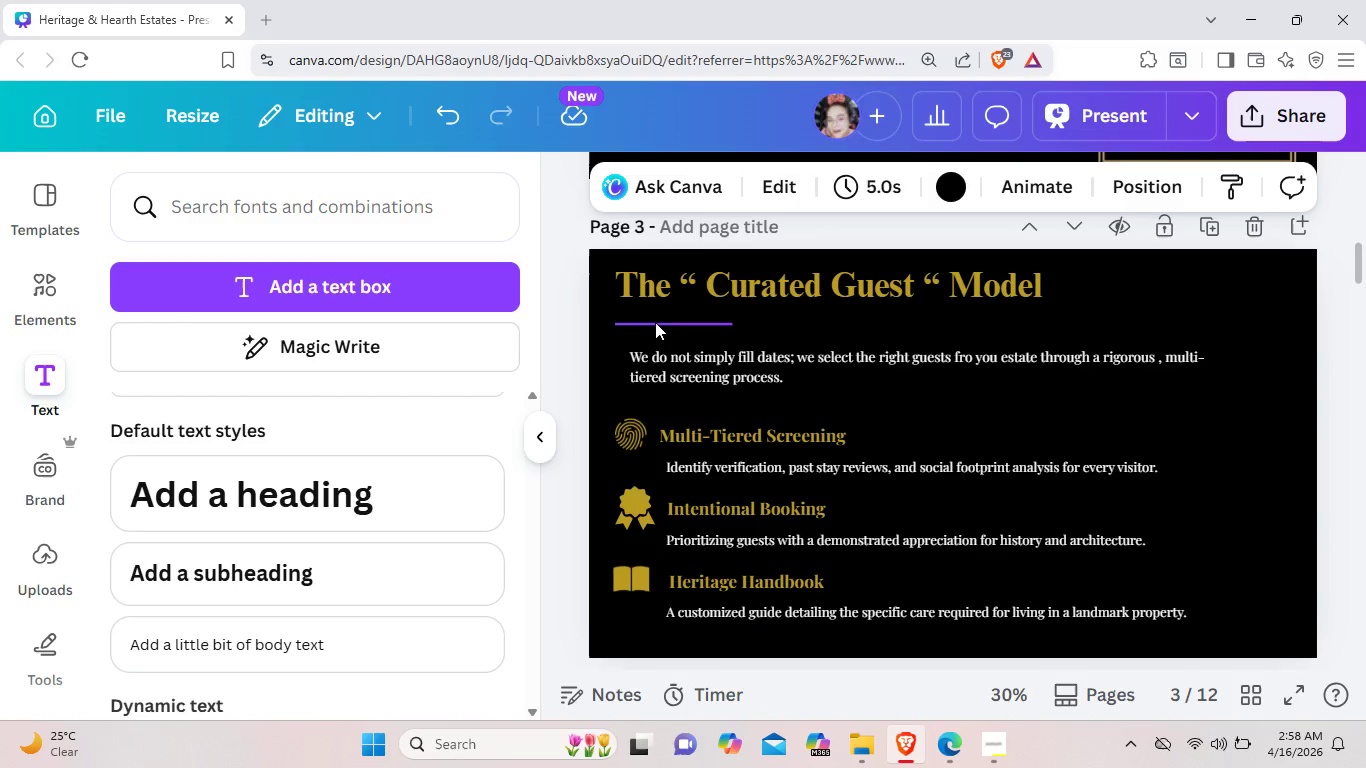 
left_click([655, 322])
 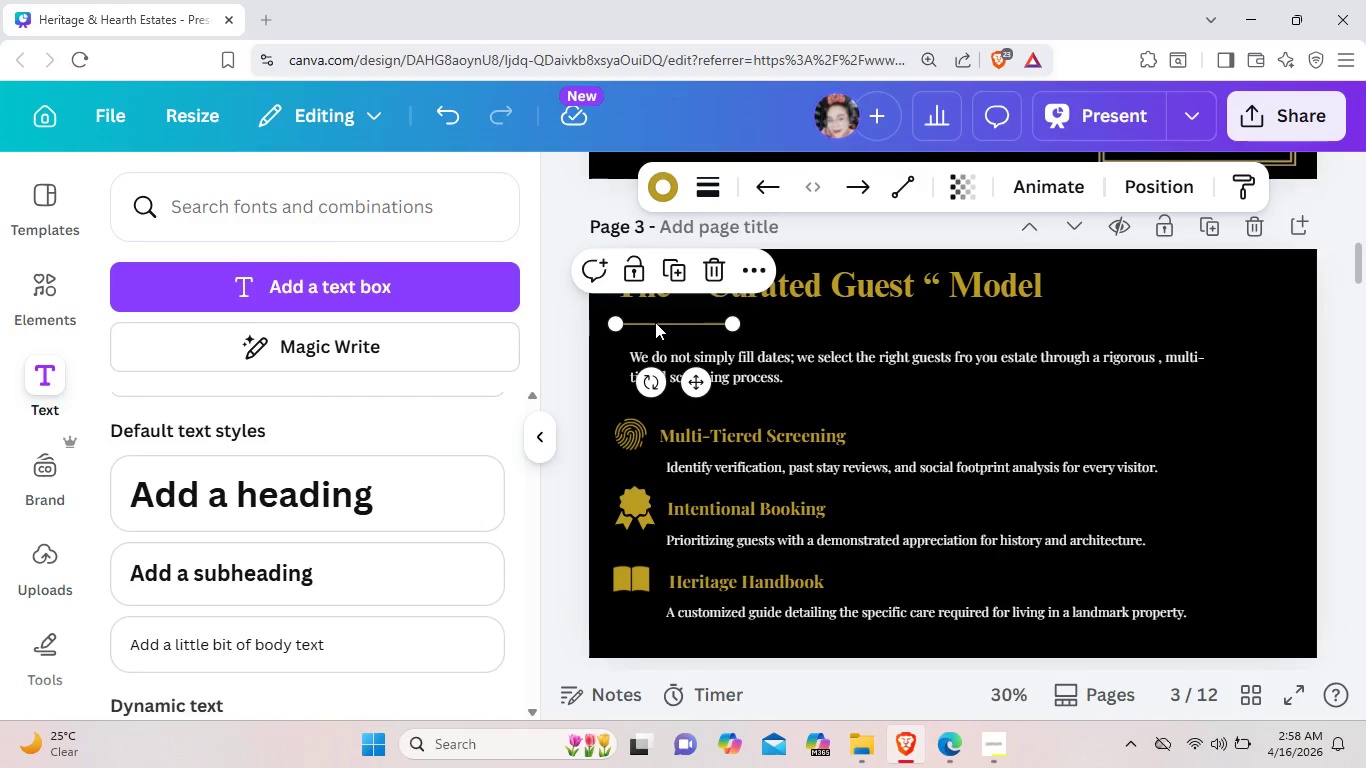 
key(Control+C)
 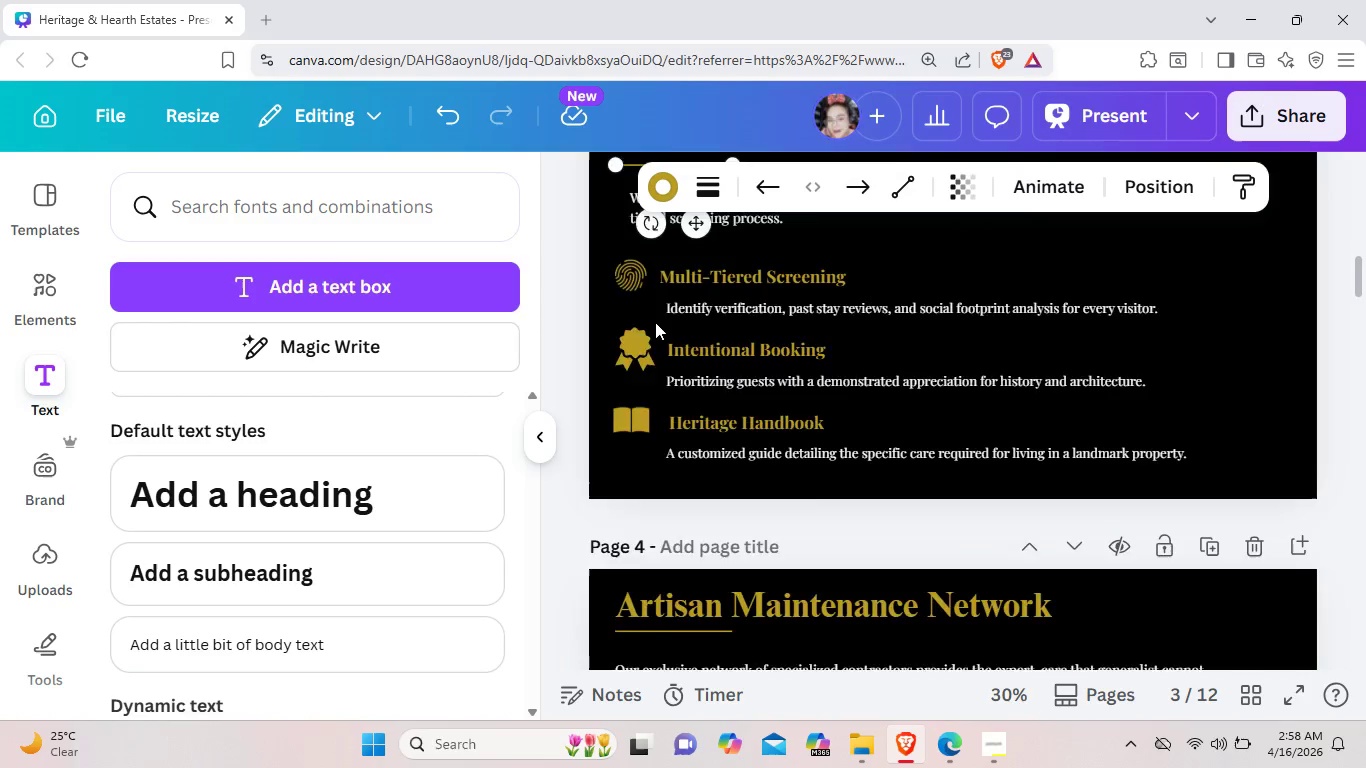 
scroll: coordinate [648, 319], scroll_direction: down, amount: 15.0
 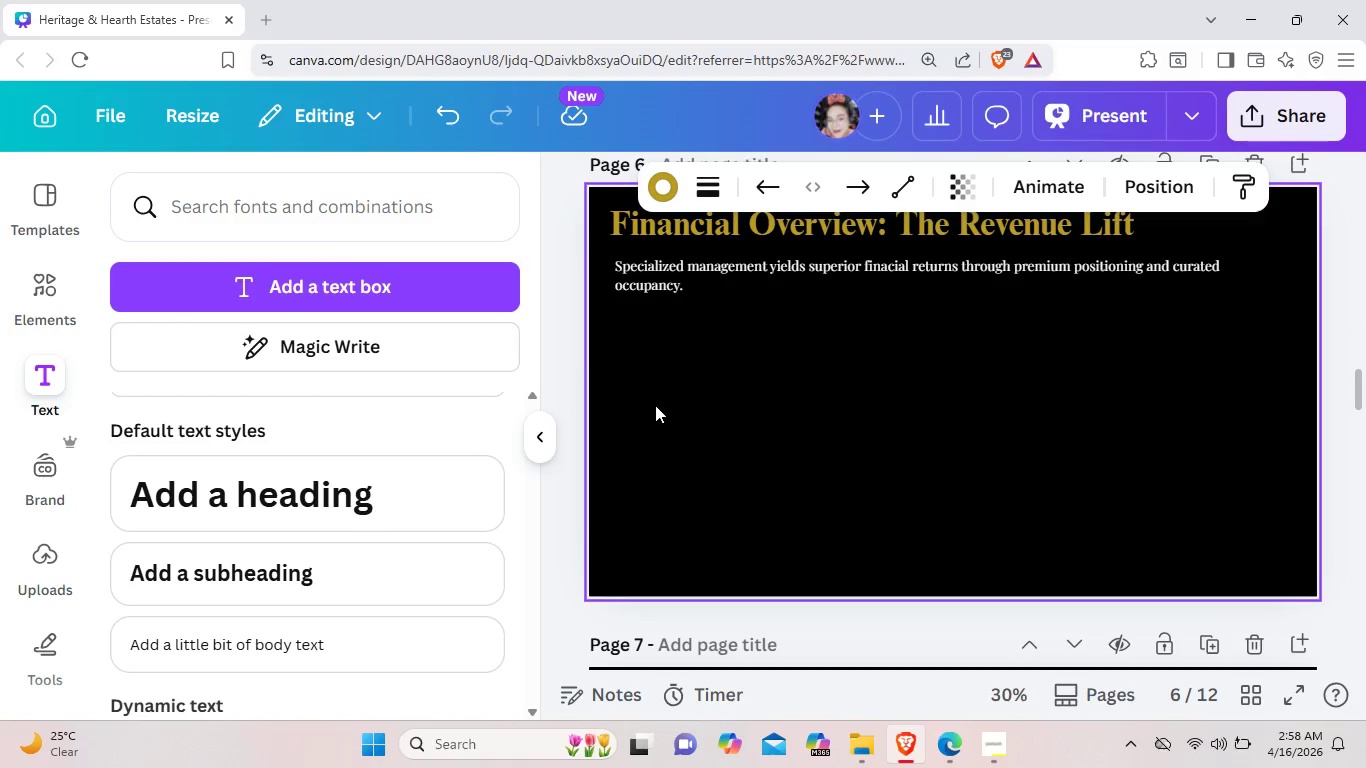 
key(Control+V)
 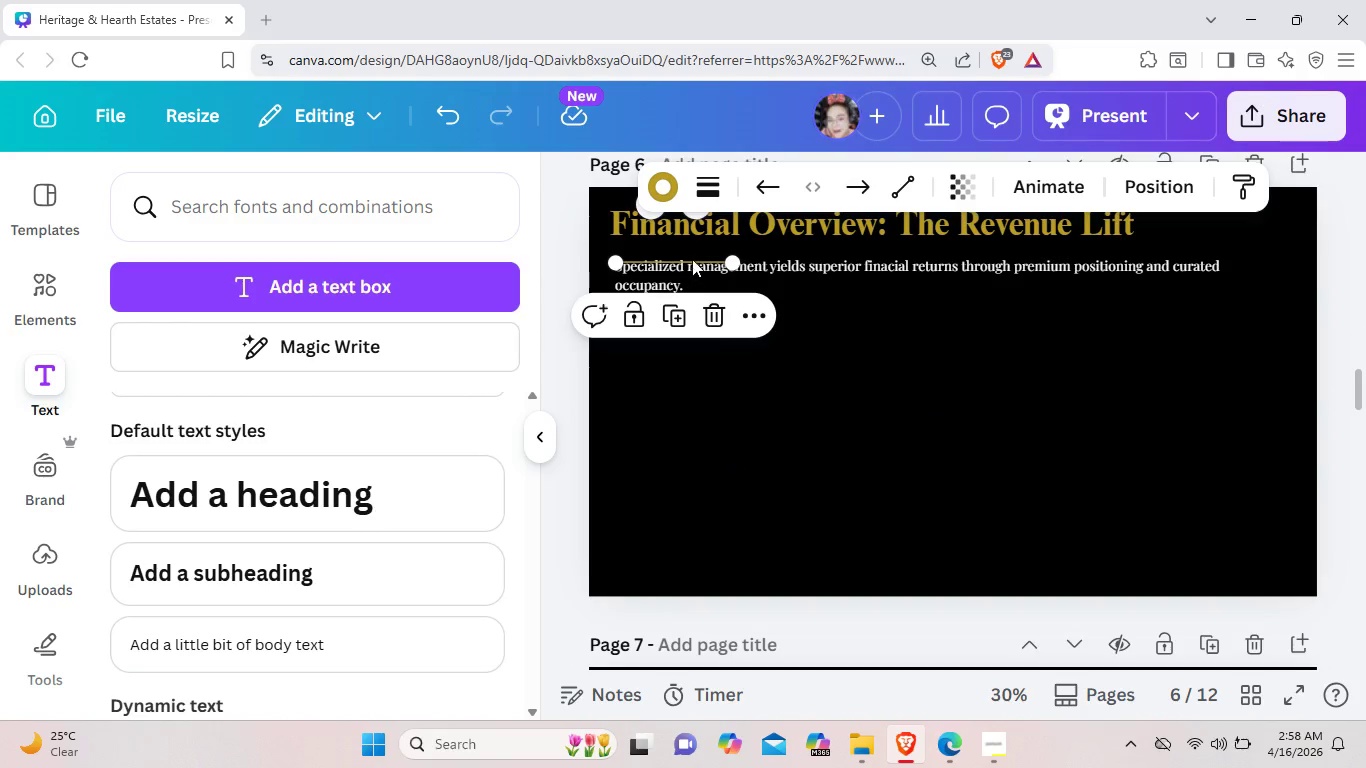 
left_click_drag(start_coordinate=[692, 259], to_coordinate=[695, 364])
 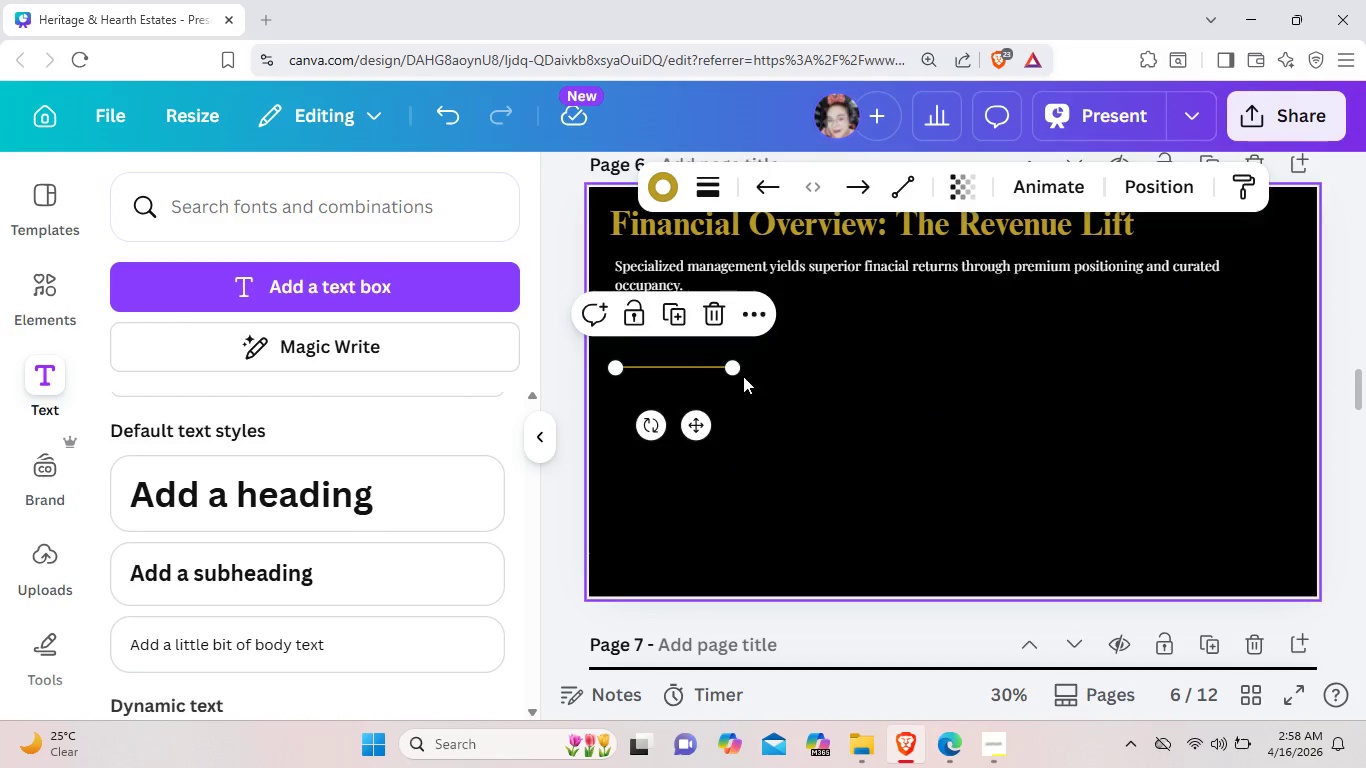 
left_click_drag(start_coordinate=[737, 367], to_coordinate=[1276, 365])
 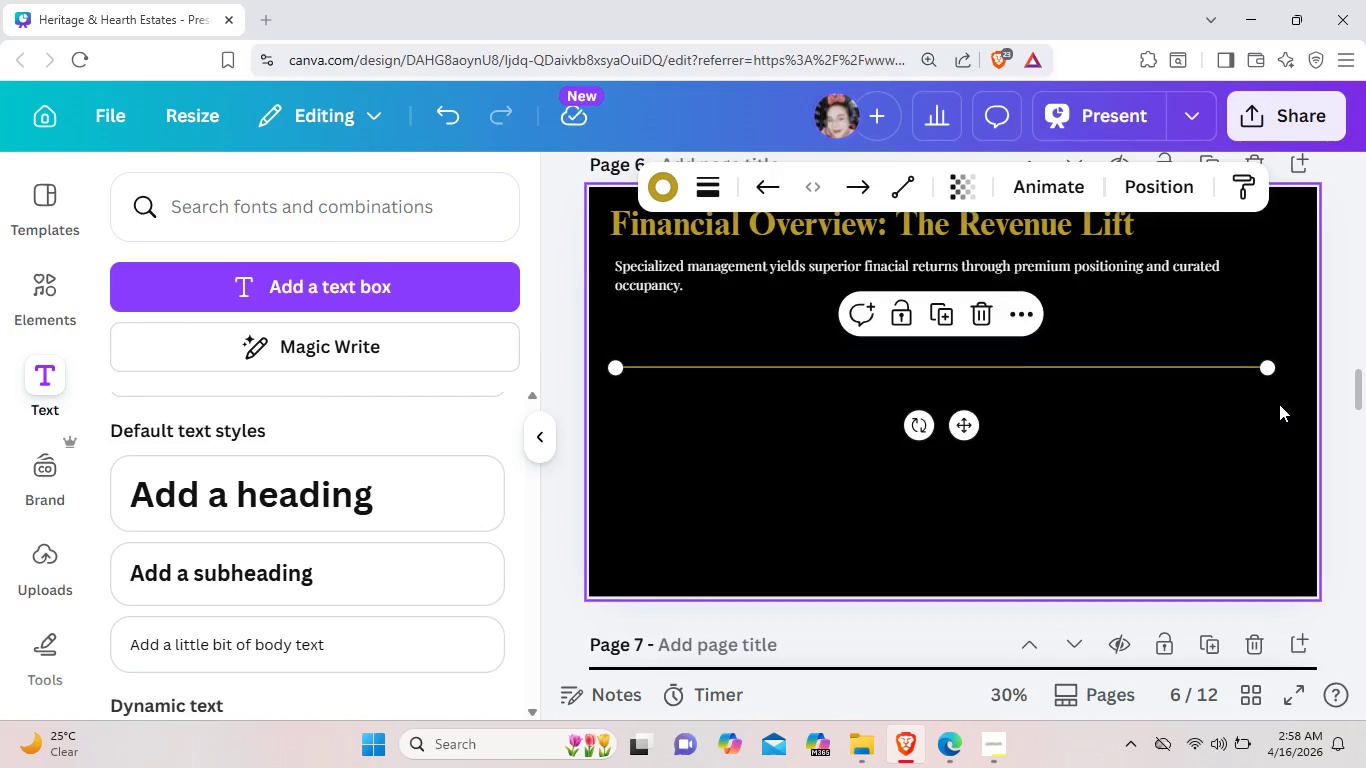 
left_click([1279, 404])
 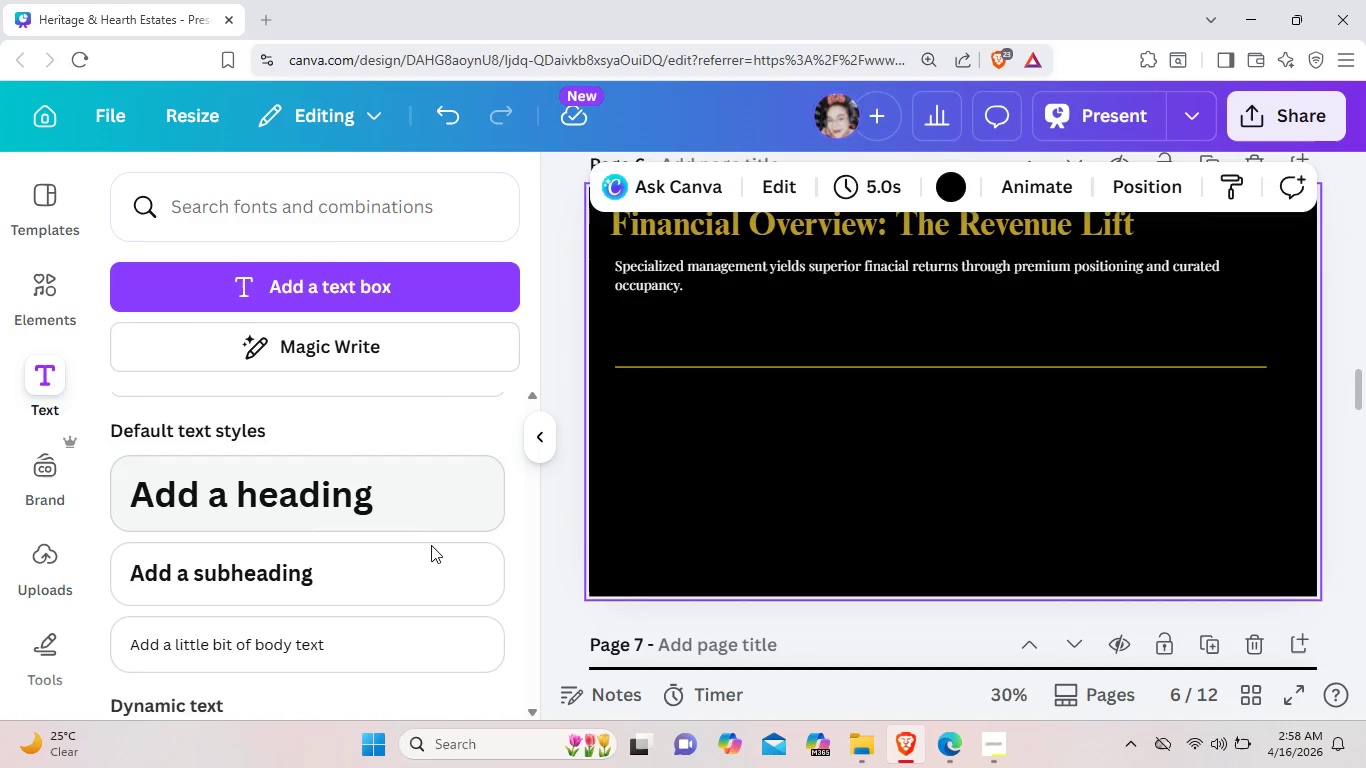 
wait(7.7)
 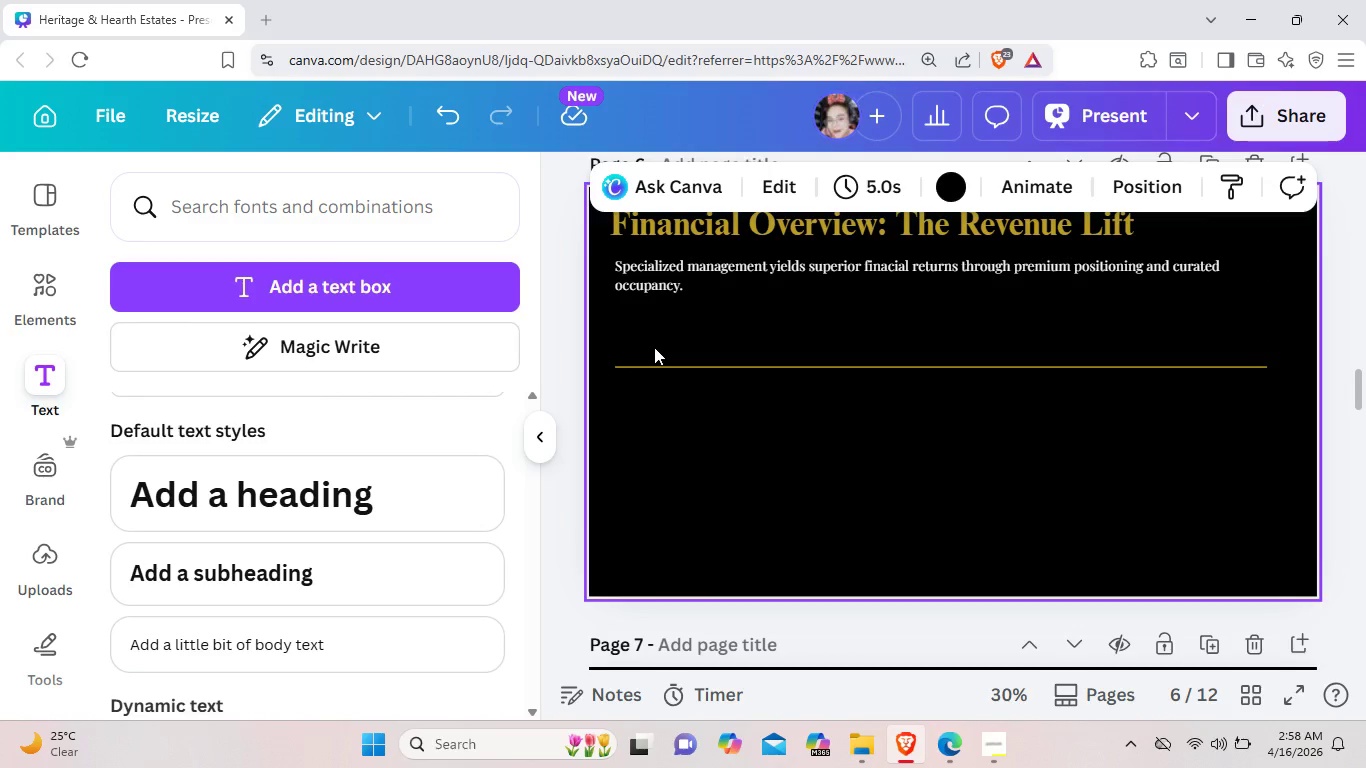 
left_click([444, 570])
 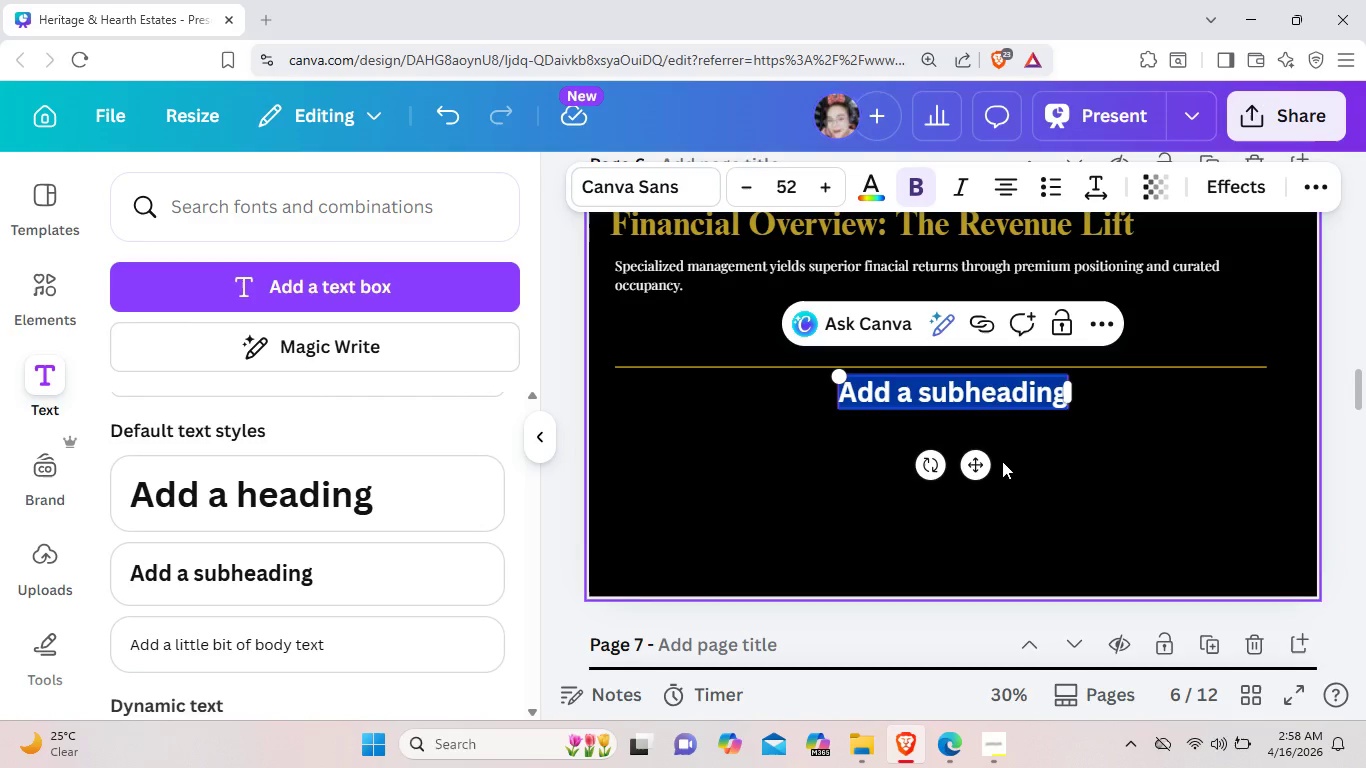 
key(Backspace)
 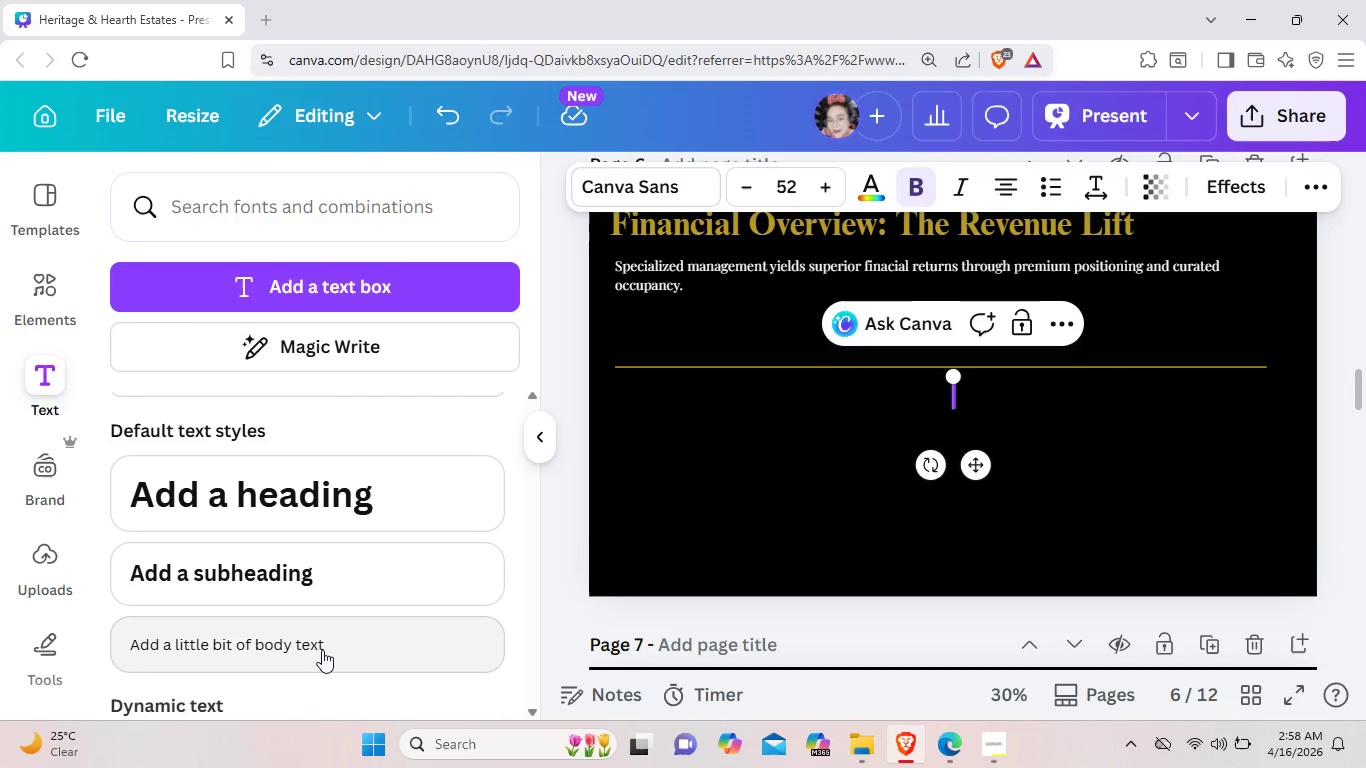 
left_click([322, 650])
 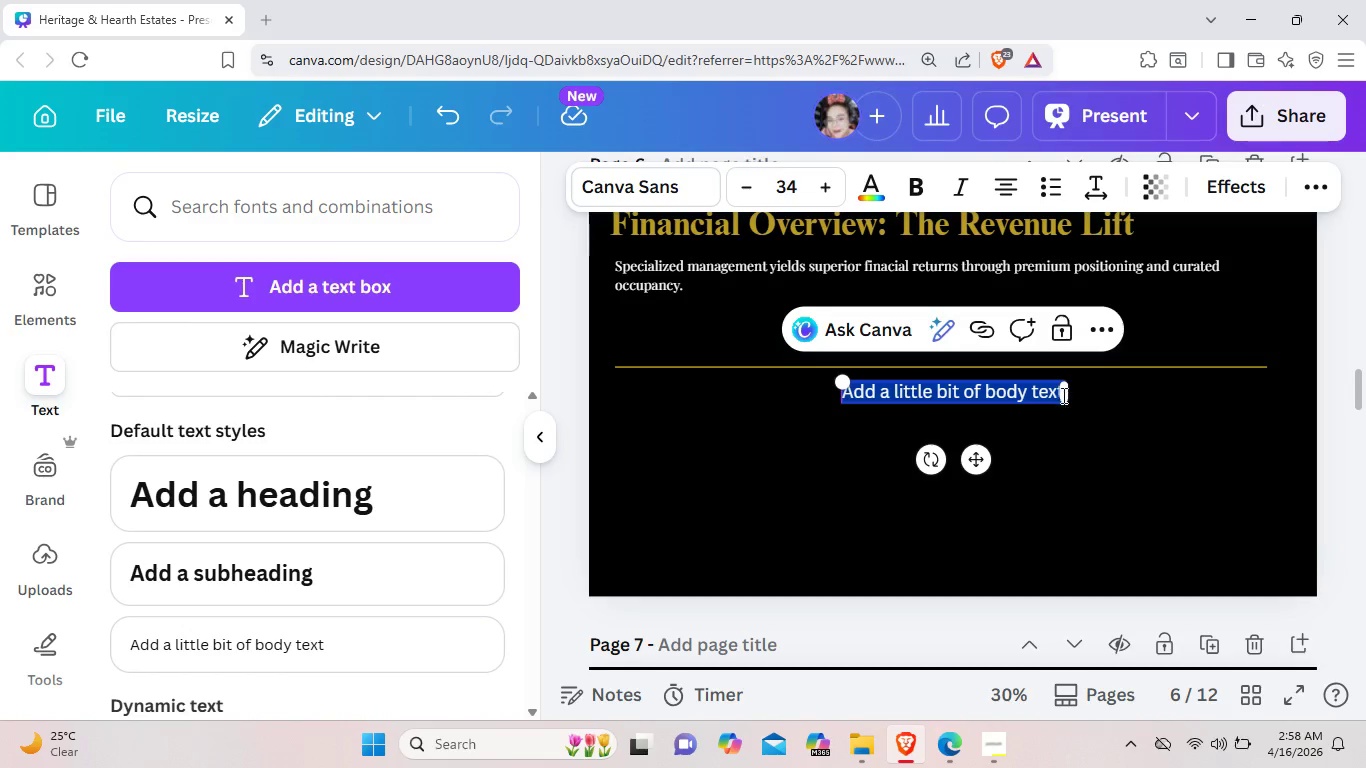 
left_click_drag(start_coordinate=[1065, 394], to_coordinate=[1149, 385])
 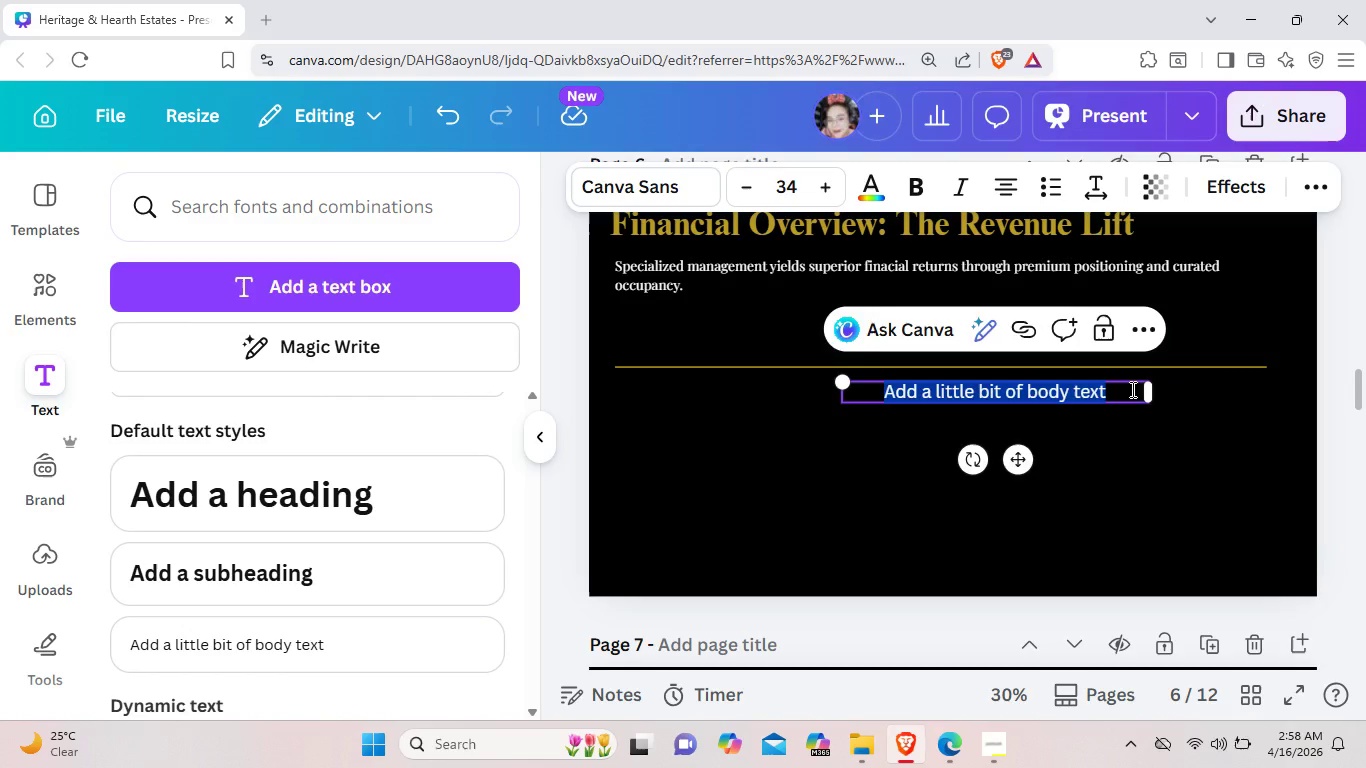 
key(Backspace)
type(Management Type )
 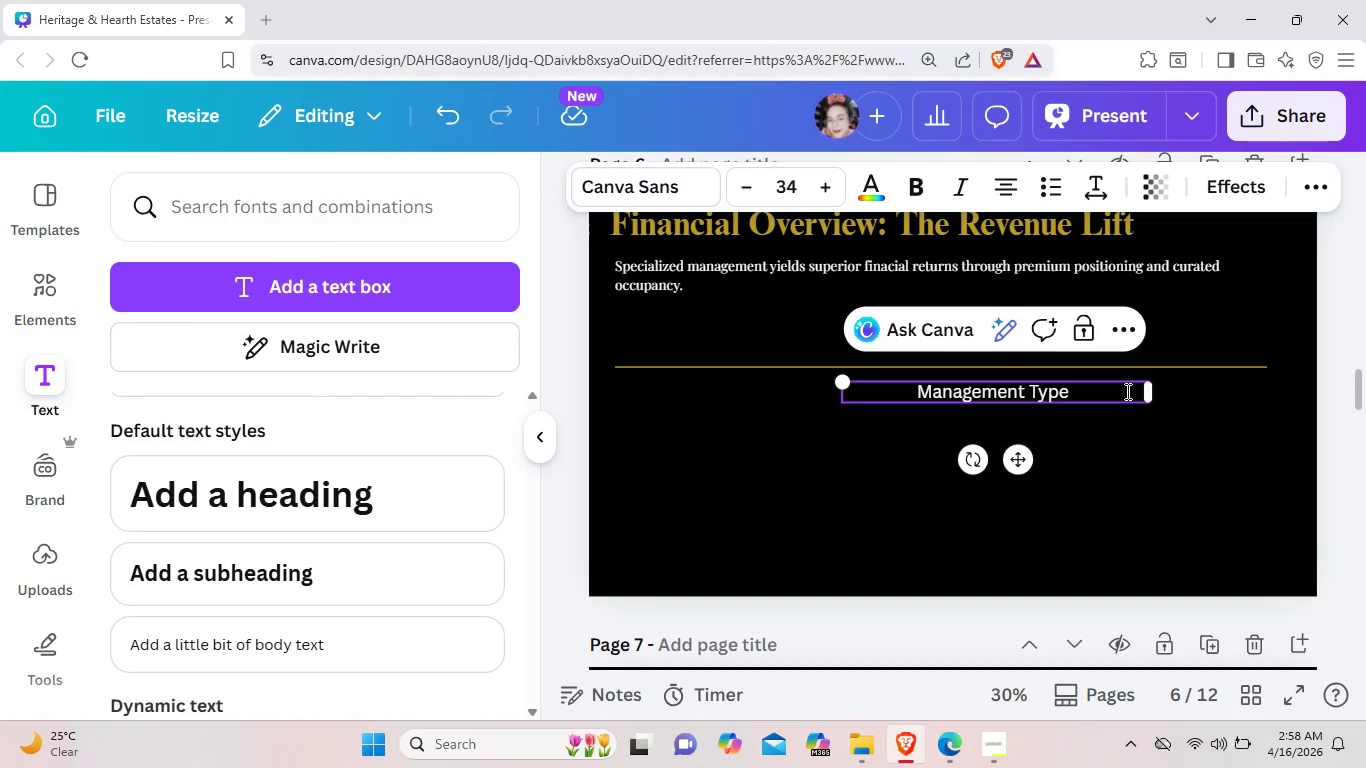 
left_click_drag(start_coordinate=[1124, 392], to_coordinate=[911, 397])
 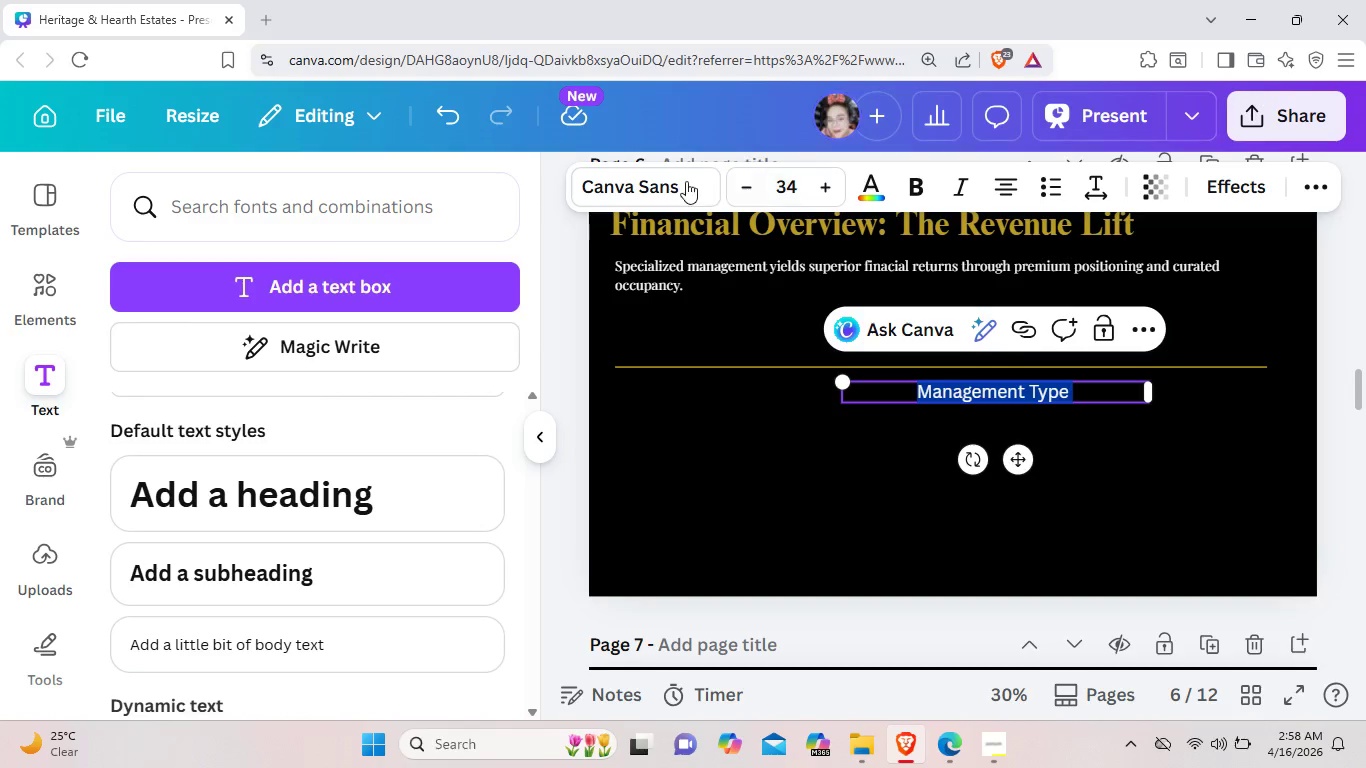 
left_click([683, 182])
 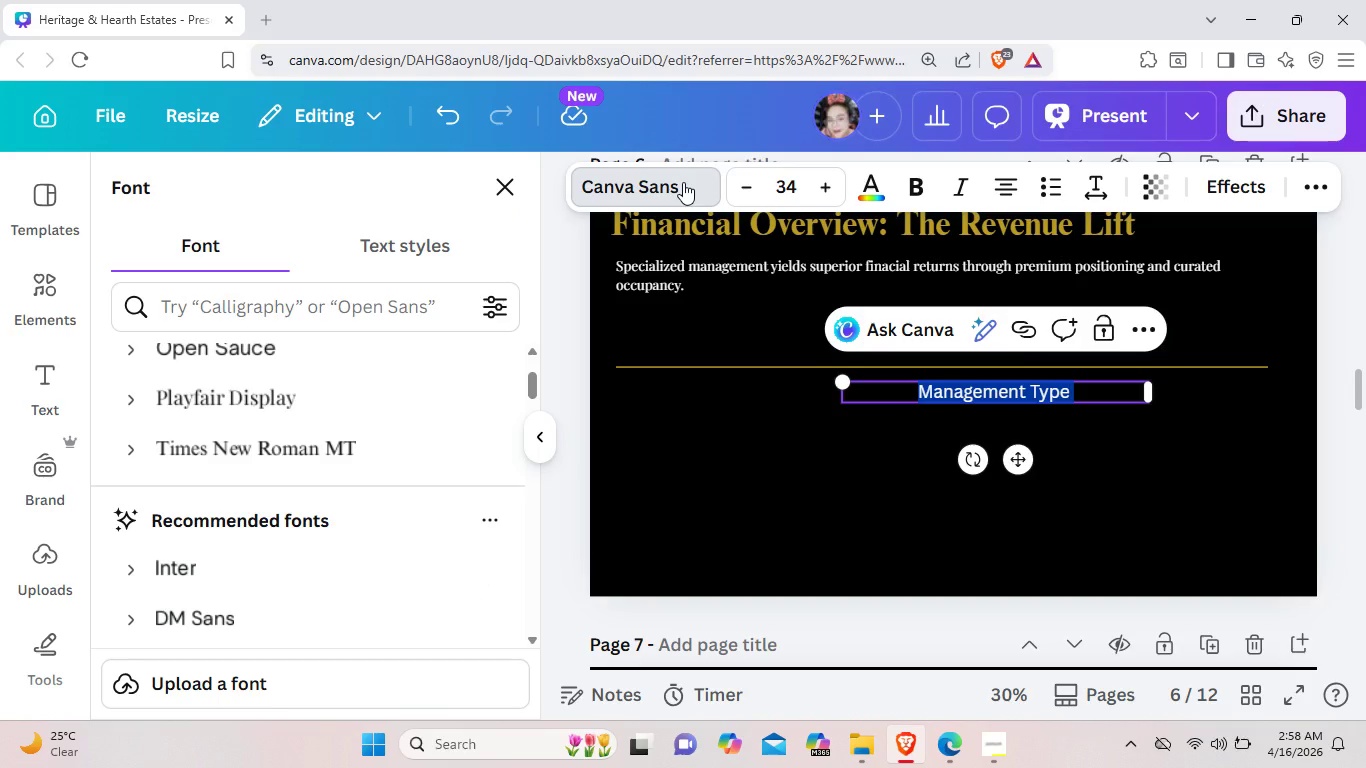 
wait(8.47)
 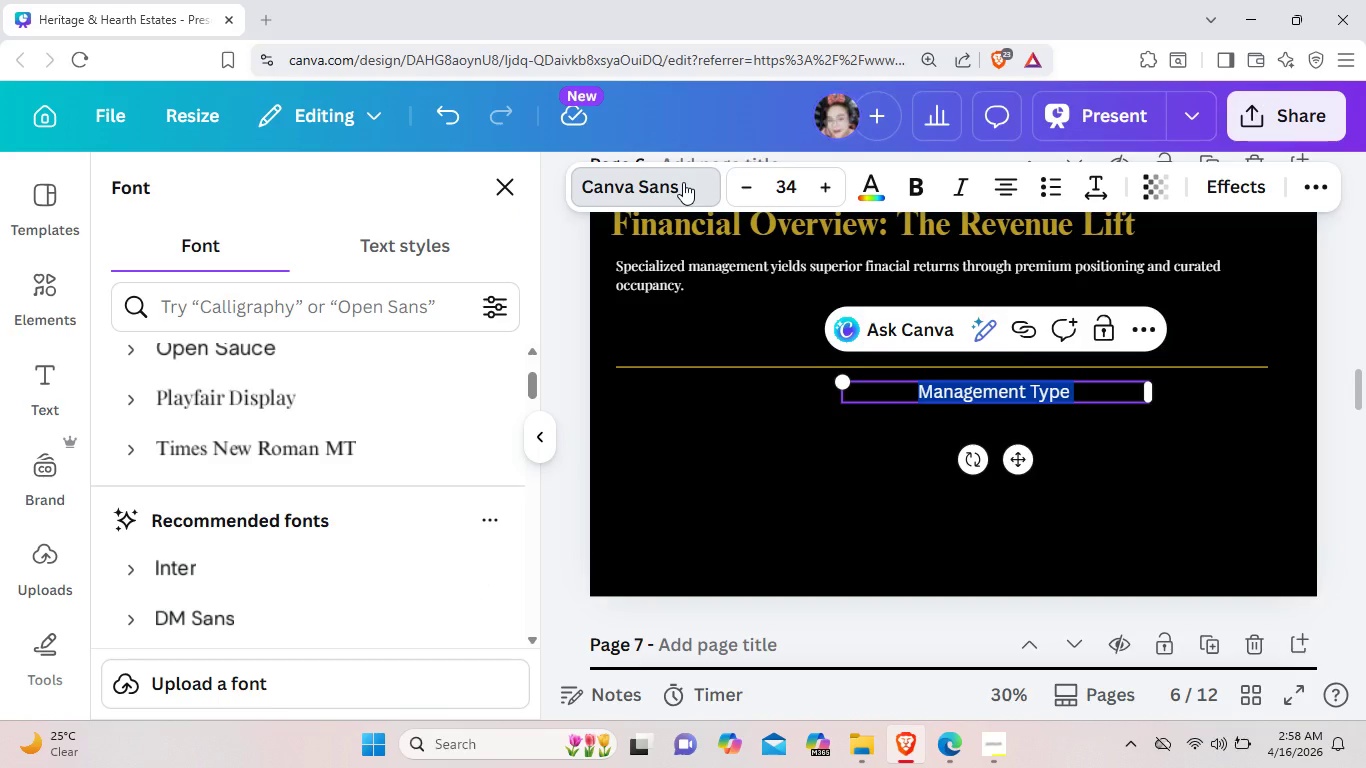 
left_click([917, 190])
 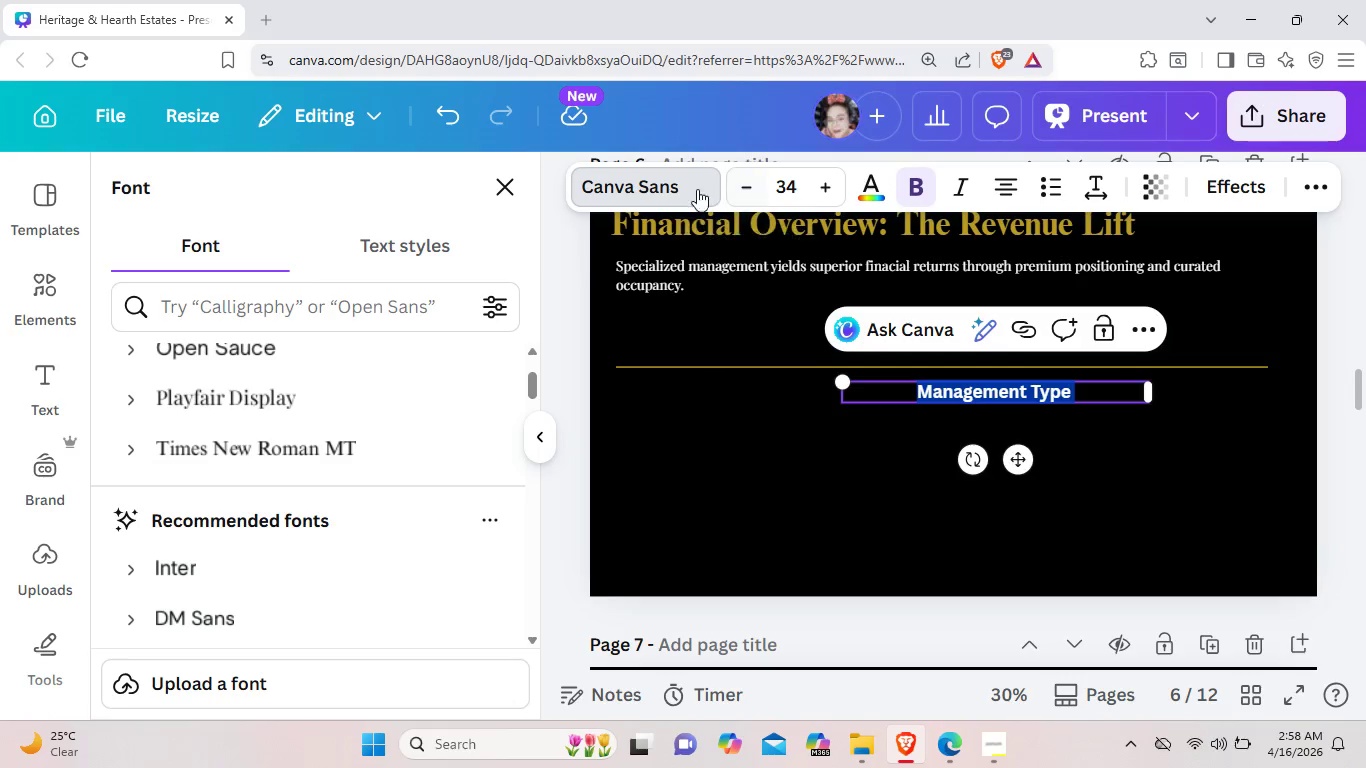 
left_click([688, 189])
 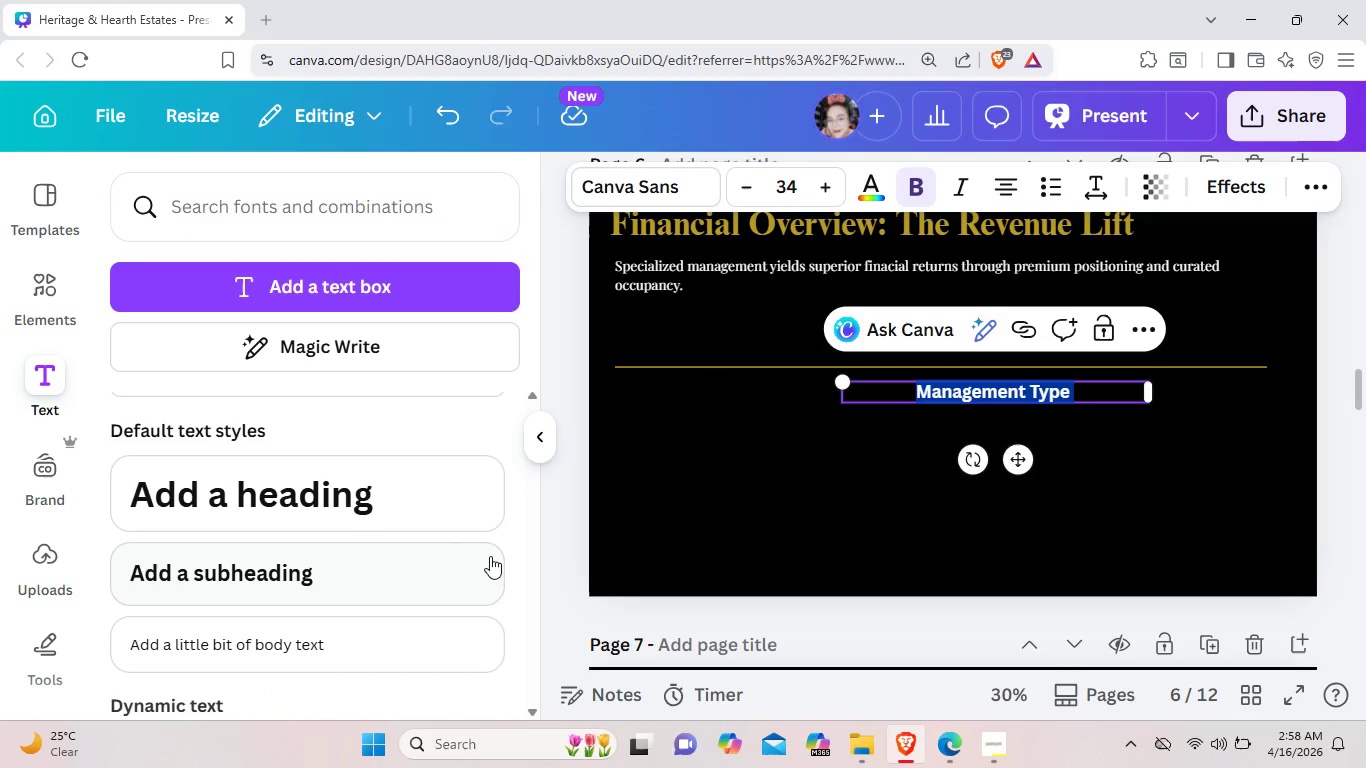 
scroll: coordinate [479, 578], scroll_direction: down, amount: 2.0
 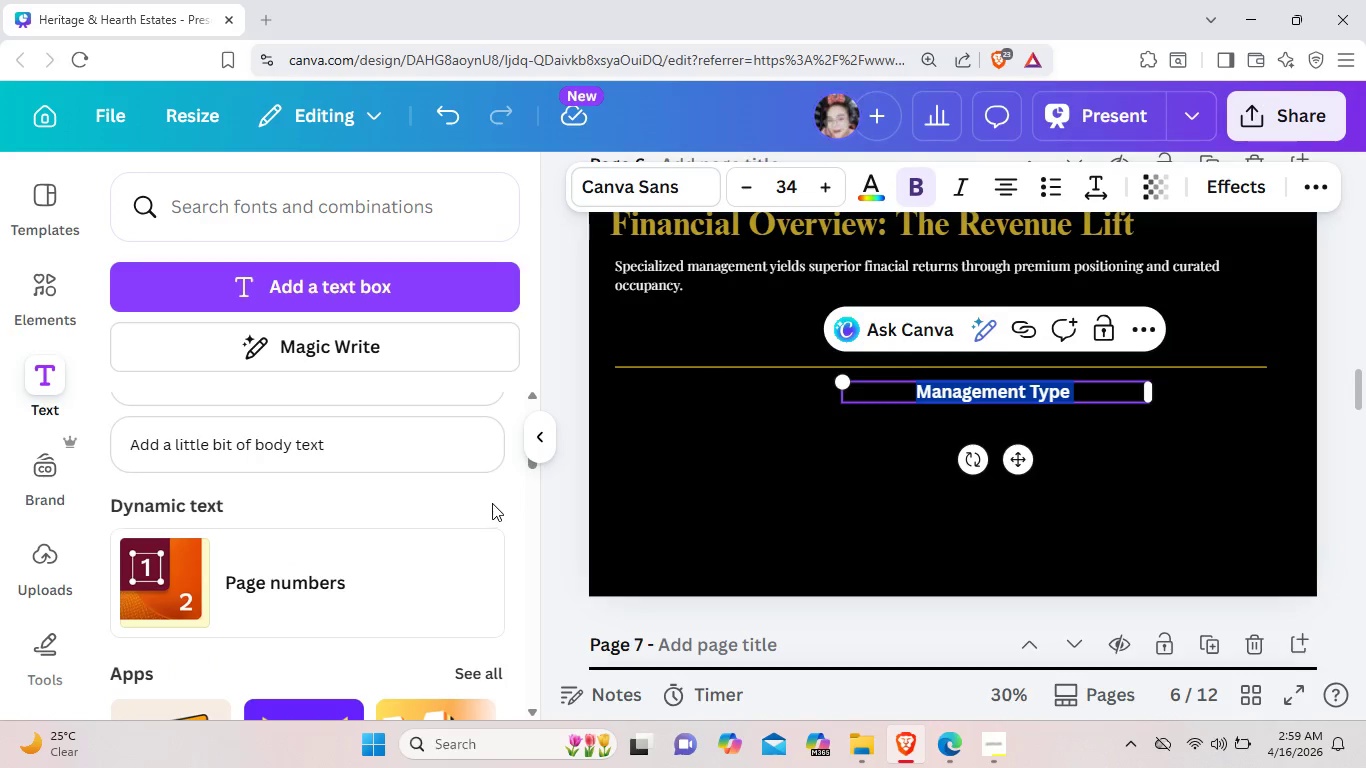 
scroll: coordinate [492, 503], scroll_direction: up, amount: 2.0
 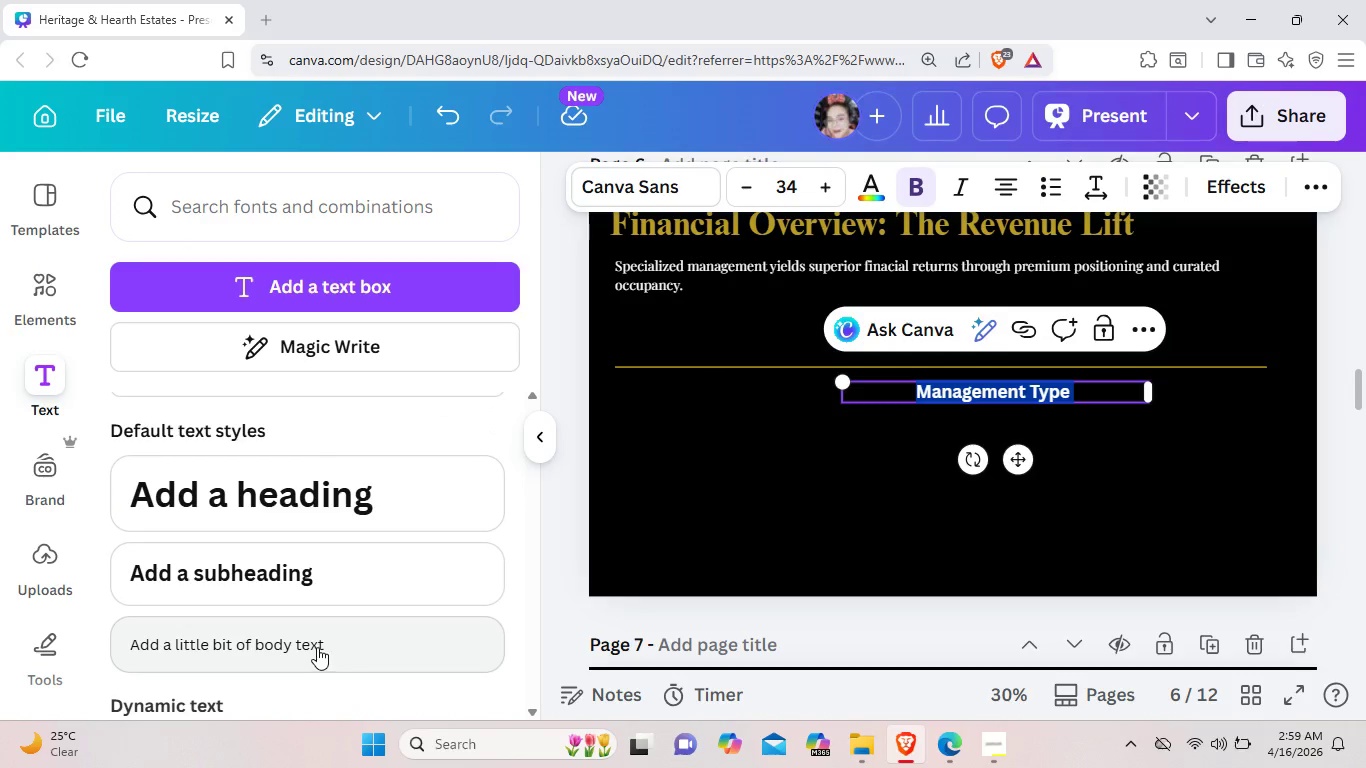 
wait(6.18)
 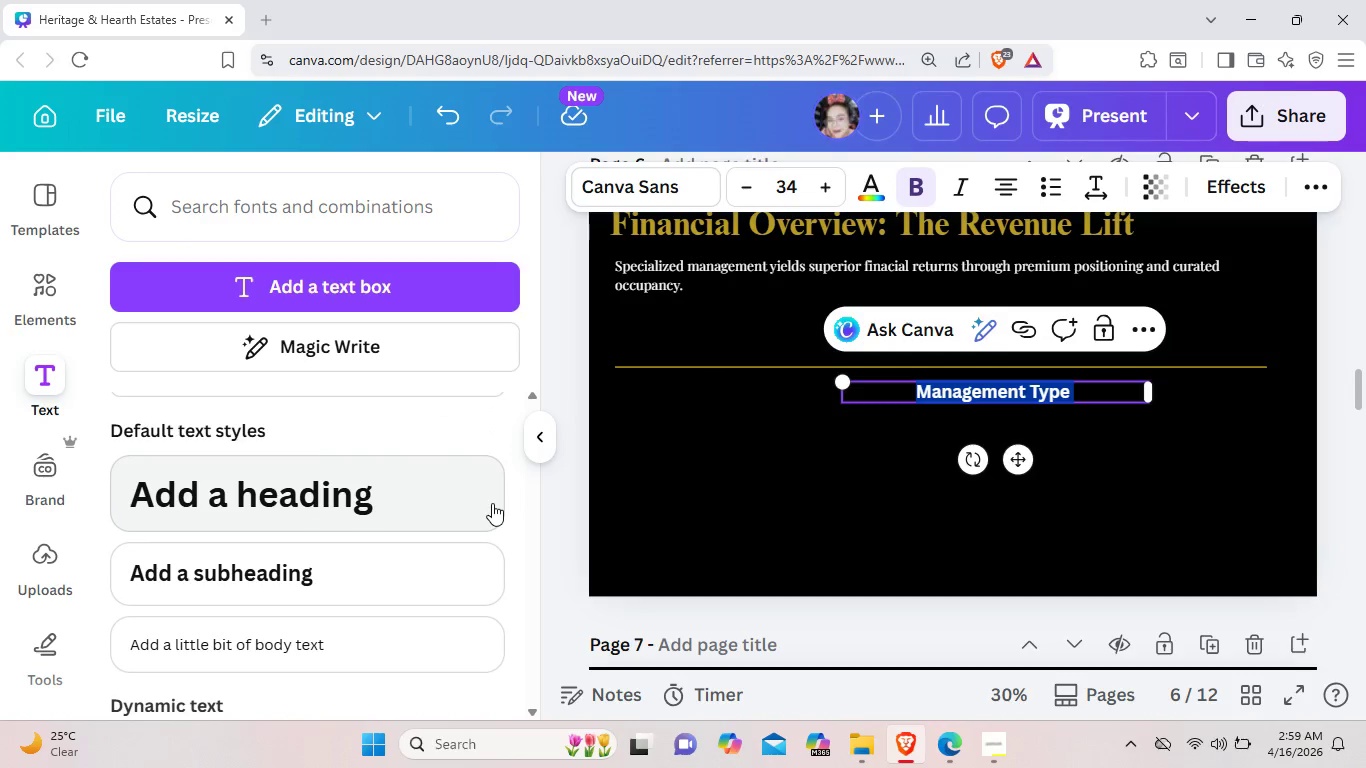 
left_click([661, 186])
 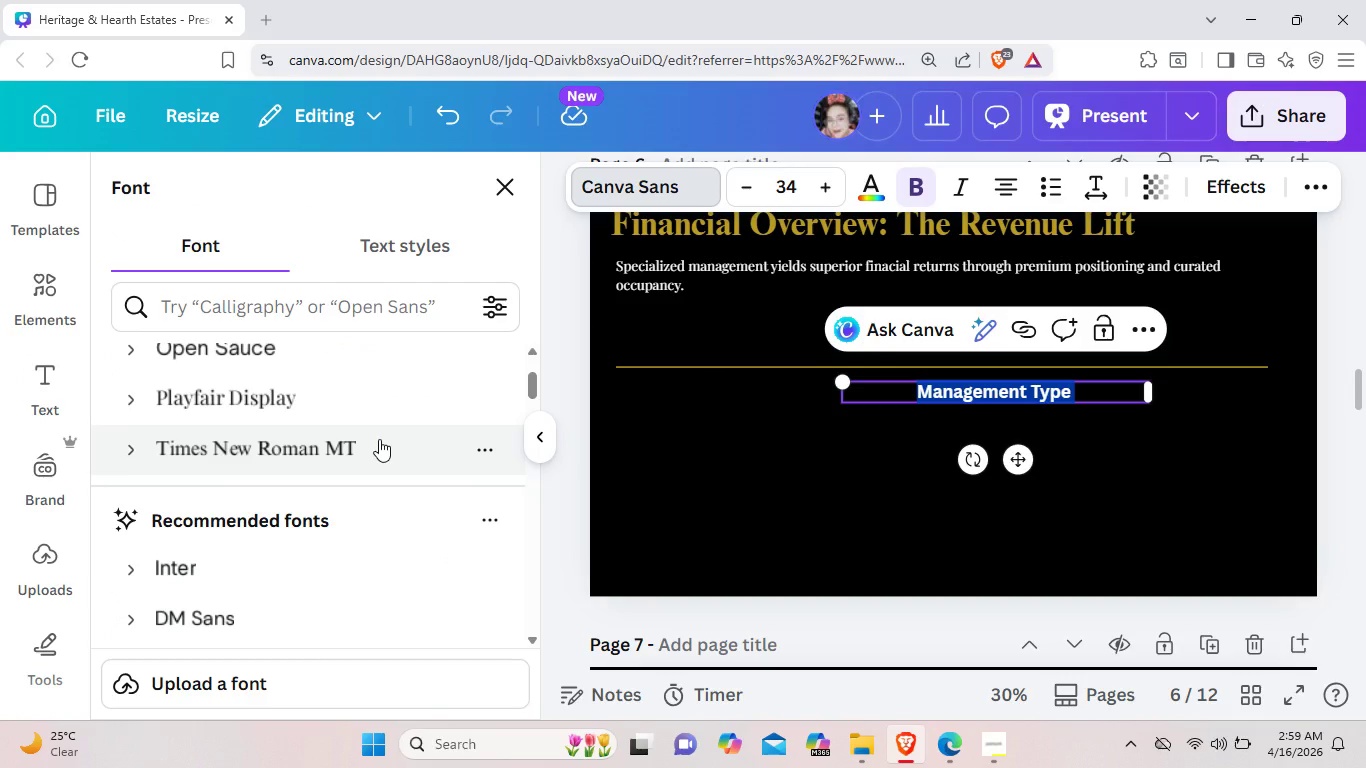 
left_click([378, 439])
 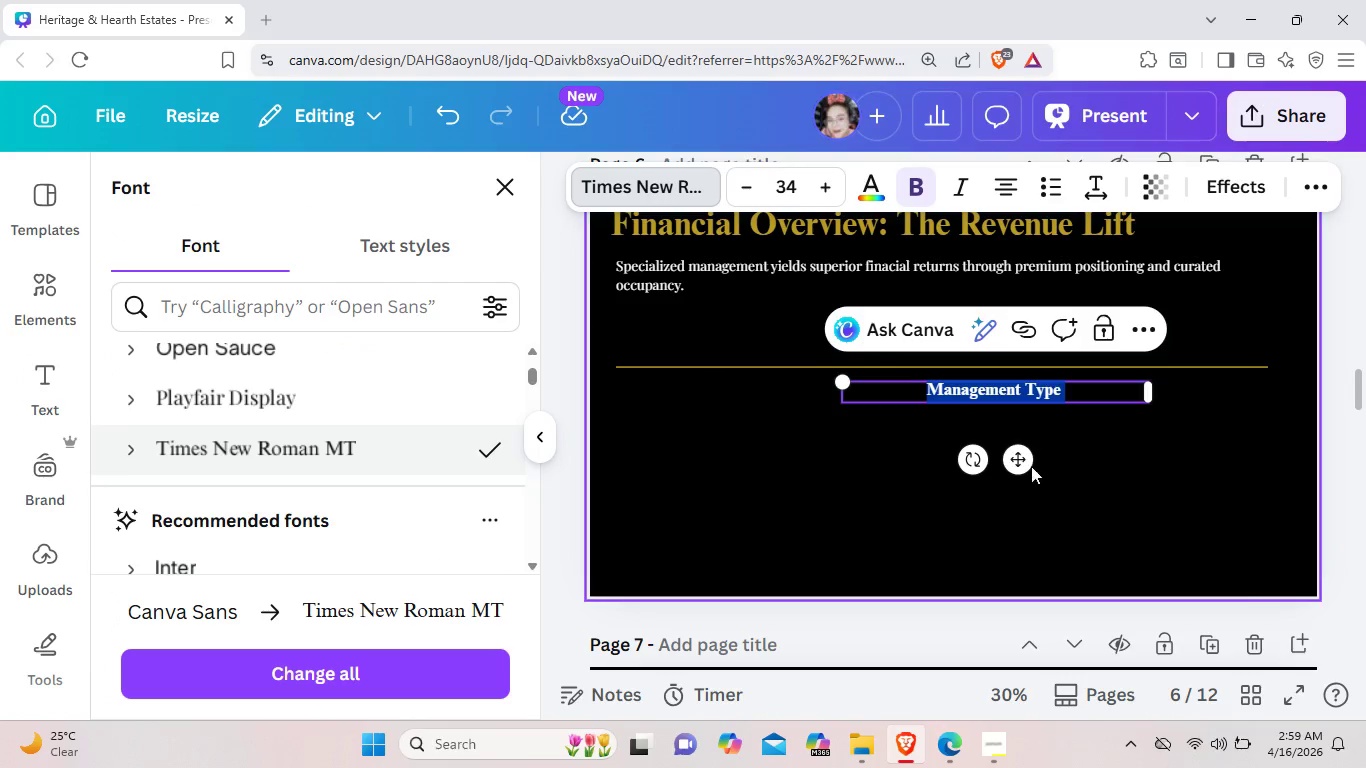 
left_click_drag(start_coordinate=[1030, 466], to_coordinate=[721, 422])
 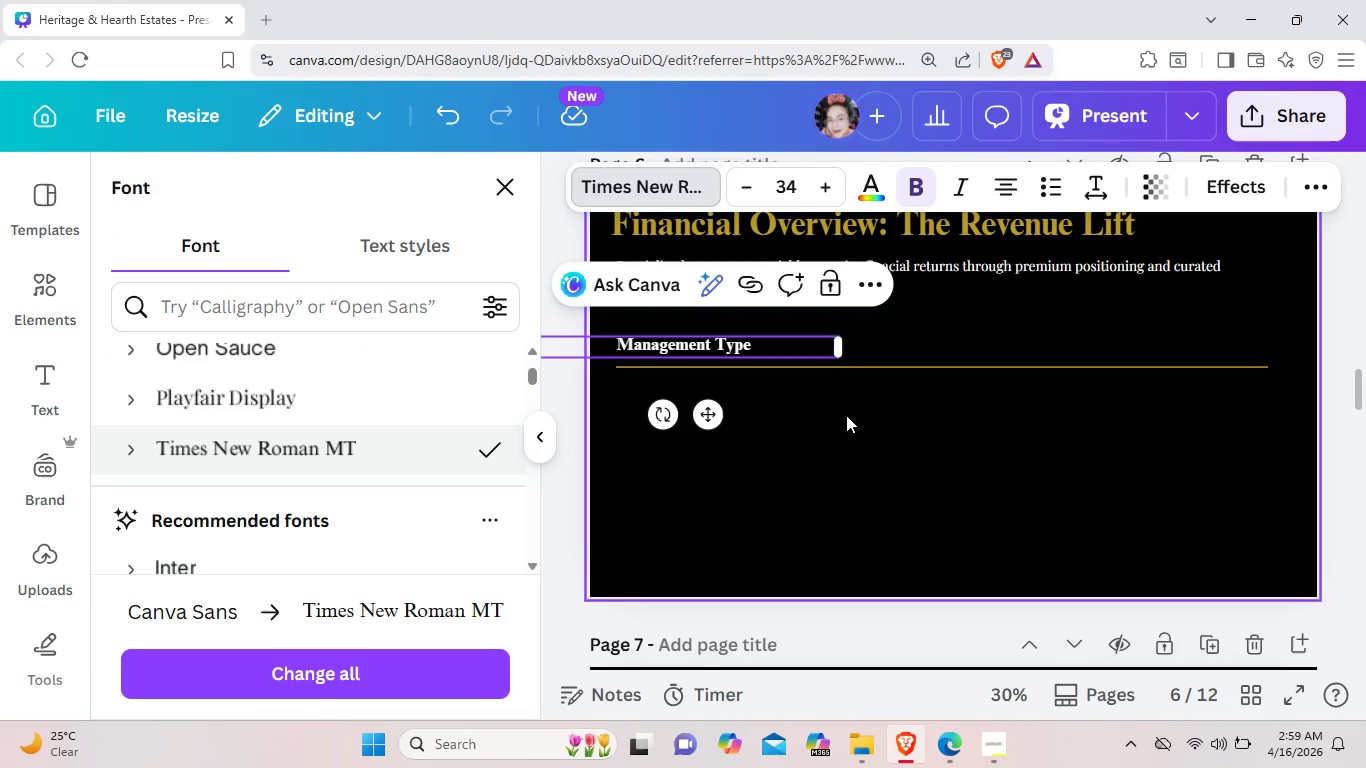 
left_click([846, 415])
 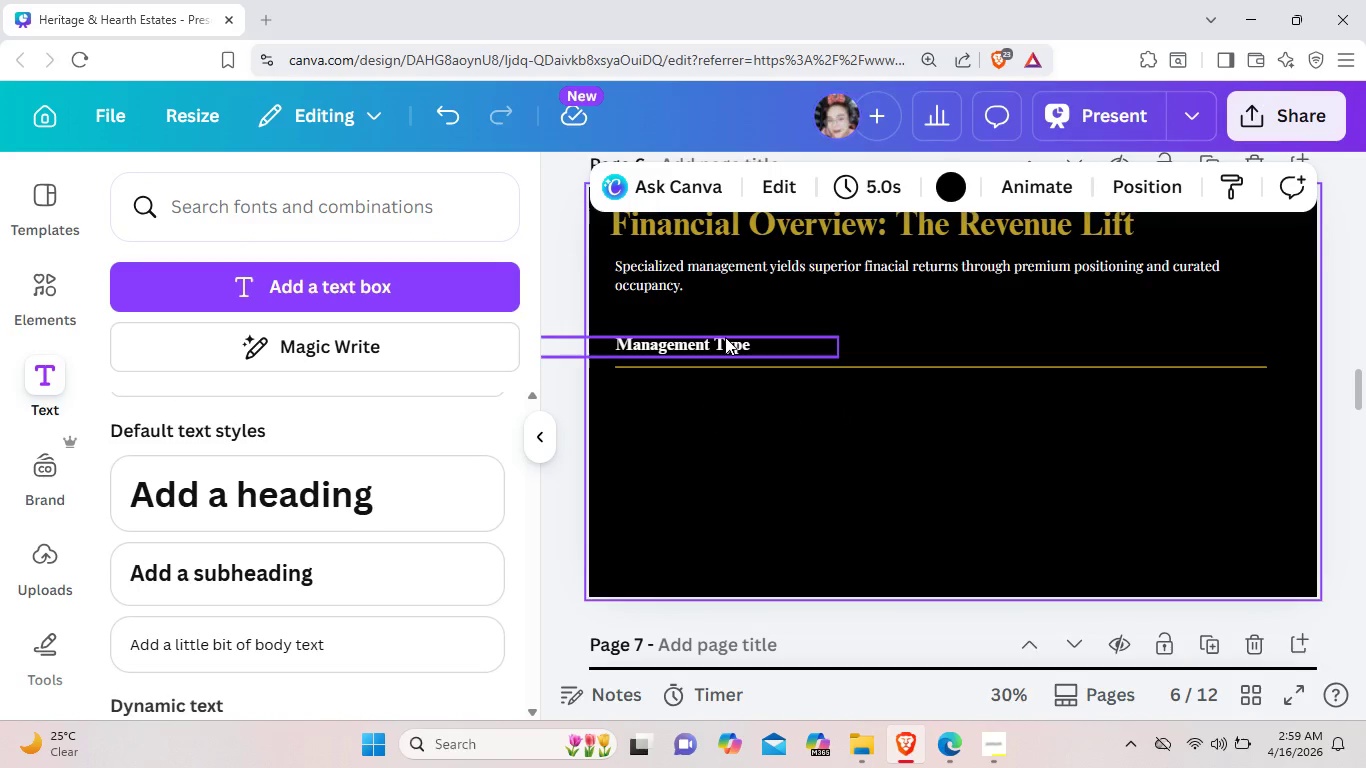 
left_click([725, 338])
 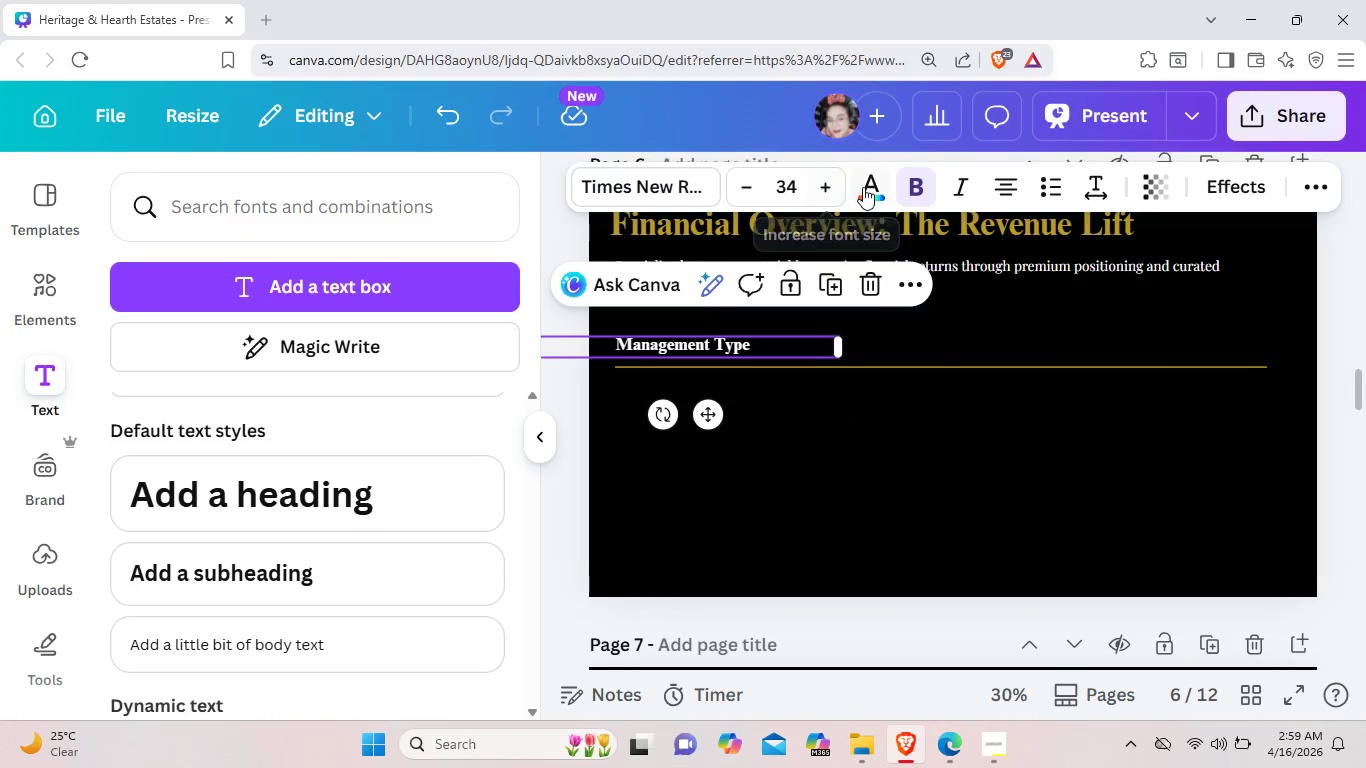 
left_click([865, 188])
 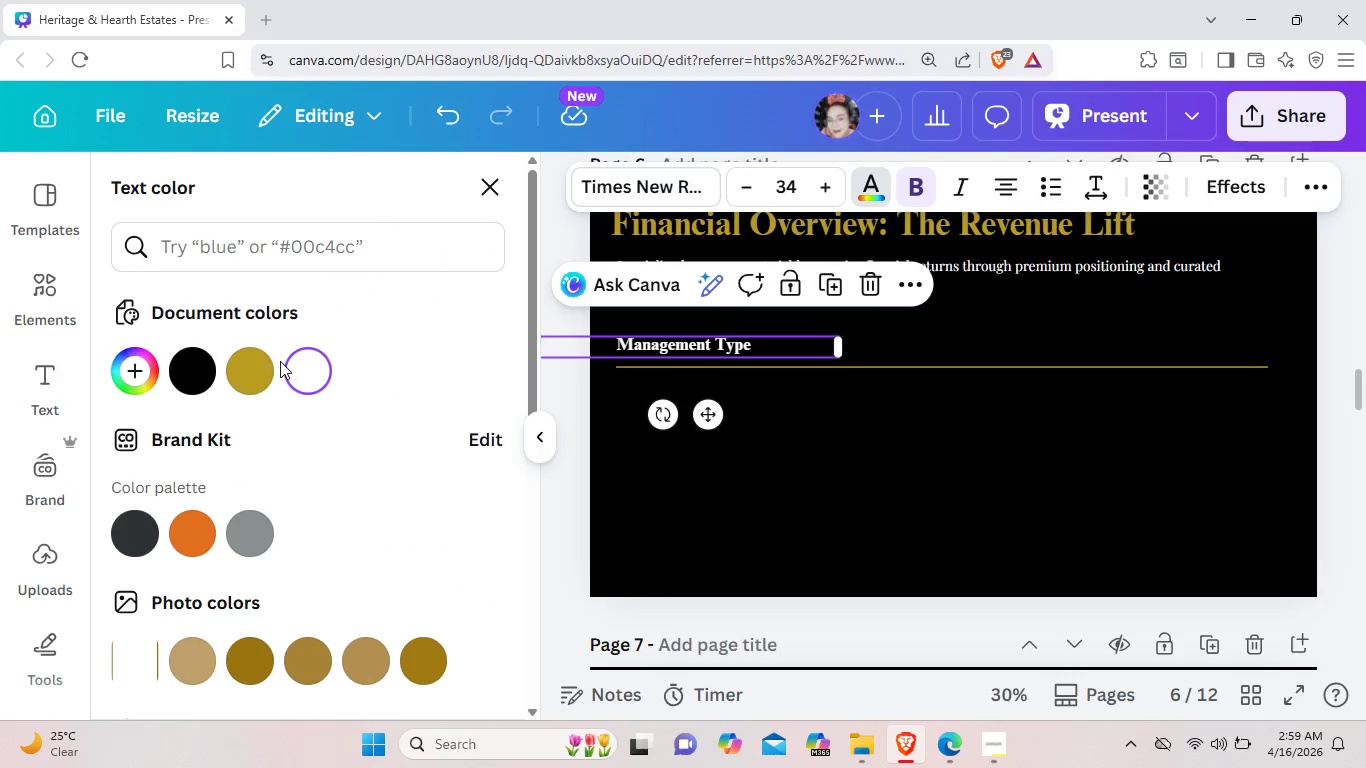 
left_click([255, 371])
 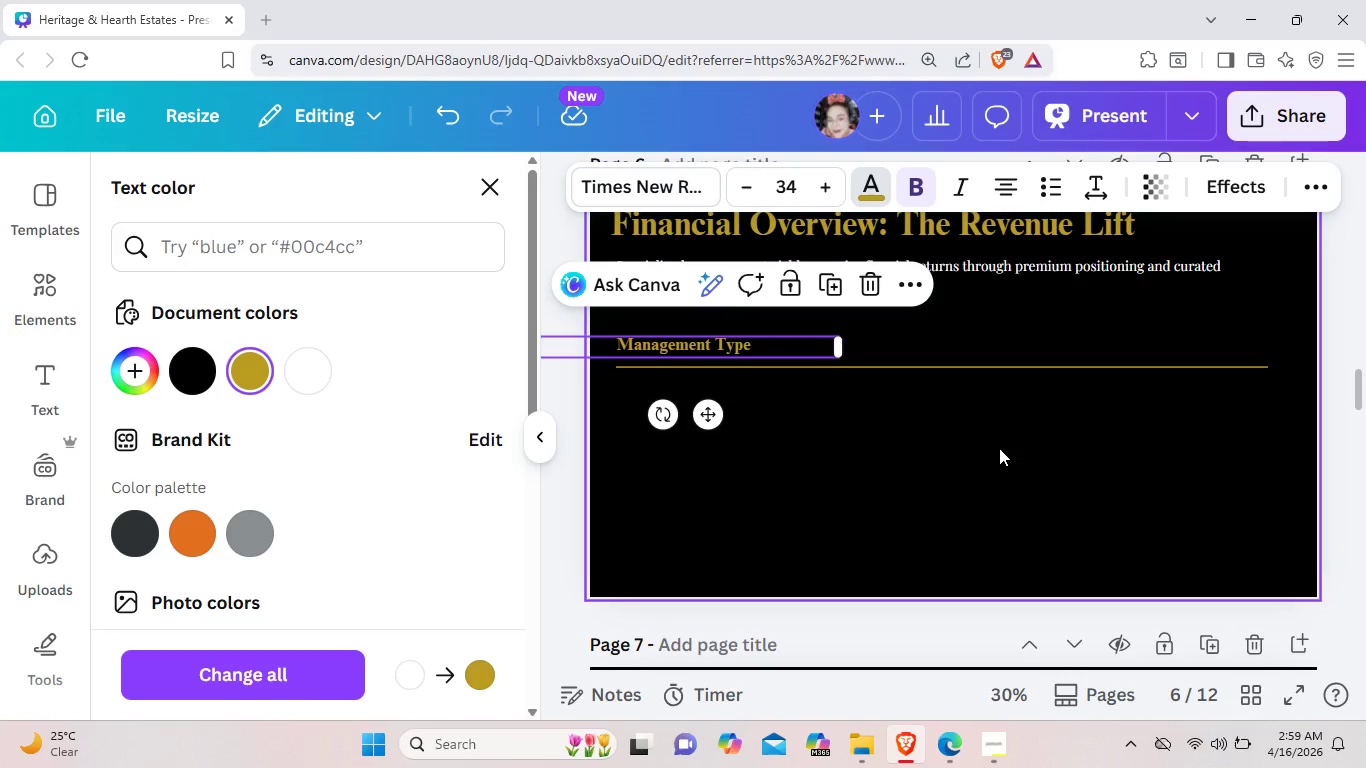 
left_click([999, 448])
 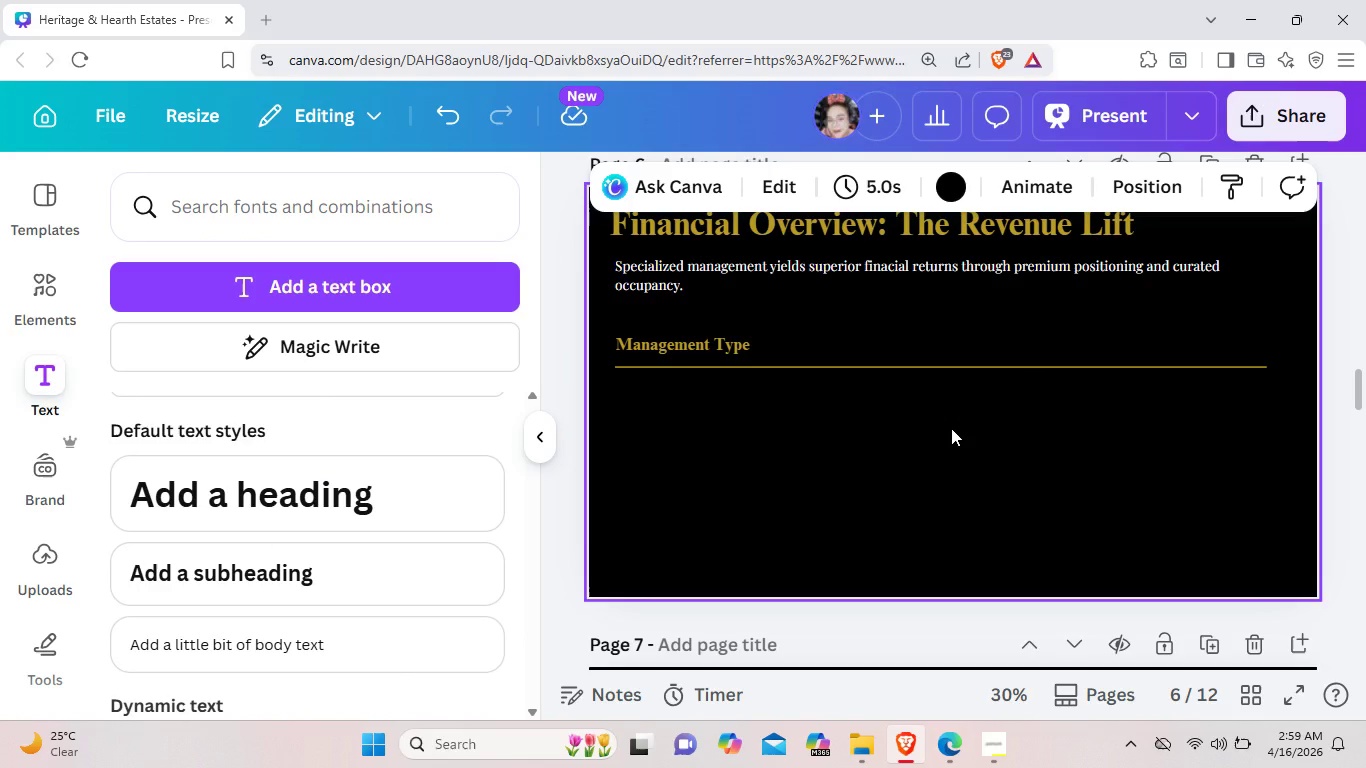 
wait(5.06)
 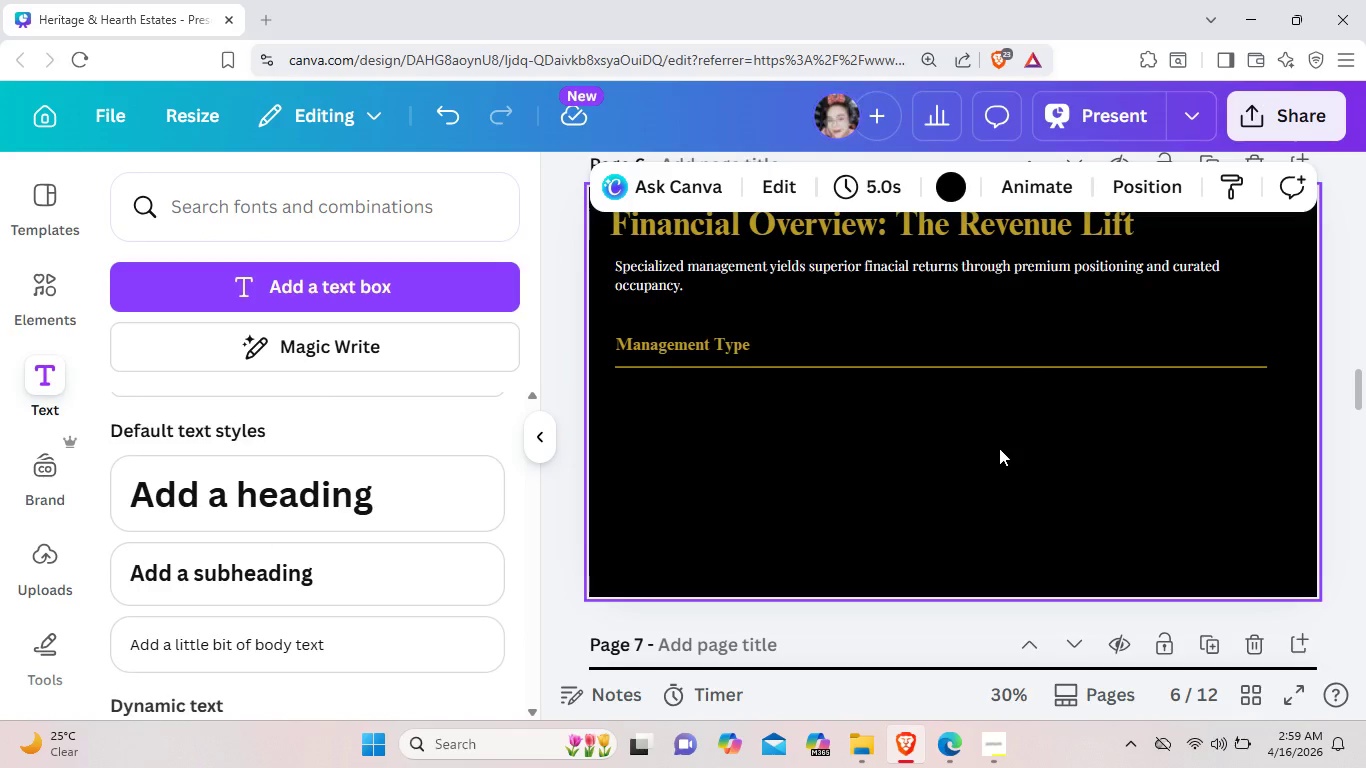 
left_click([750, 343])
 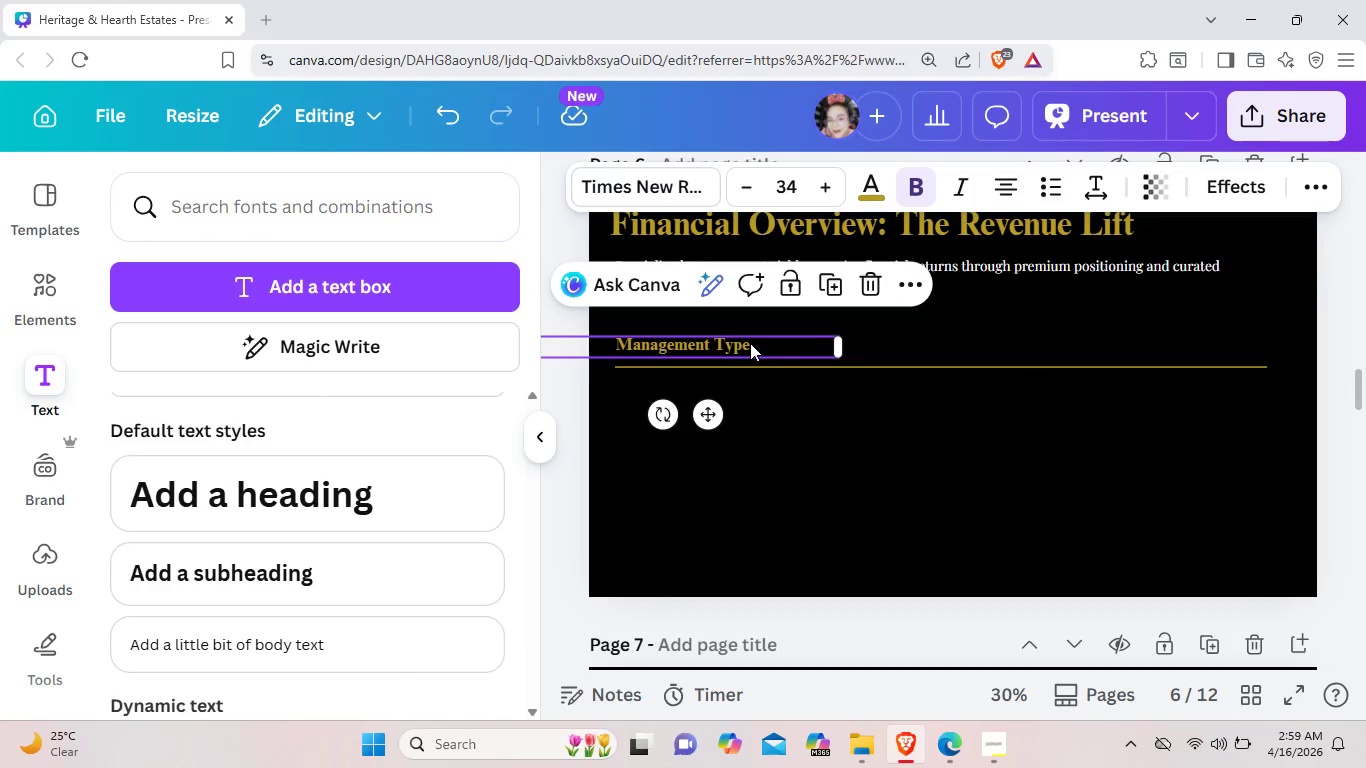 
key(Control+C)
 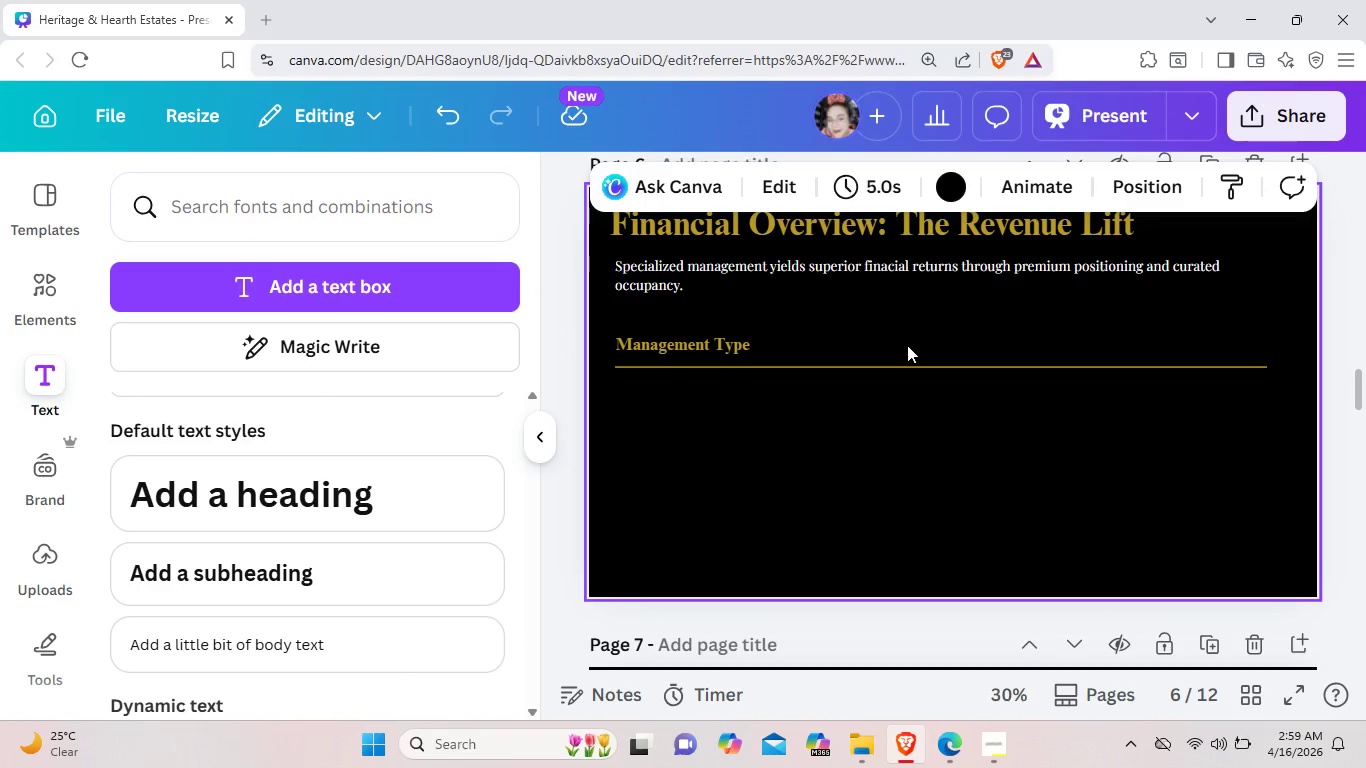 
key(Control+ControlLeft)
 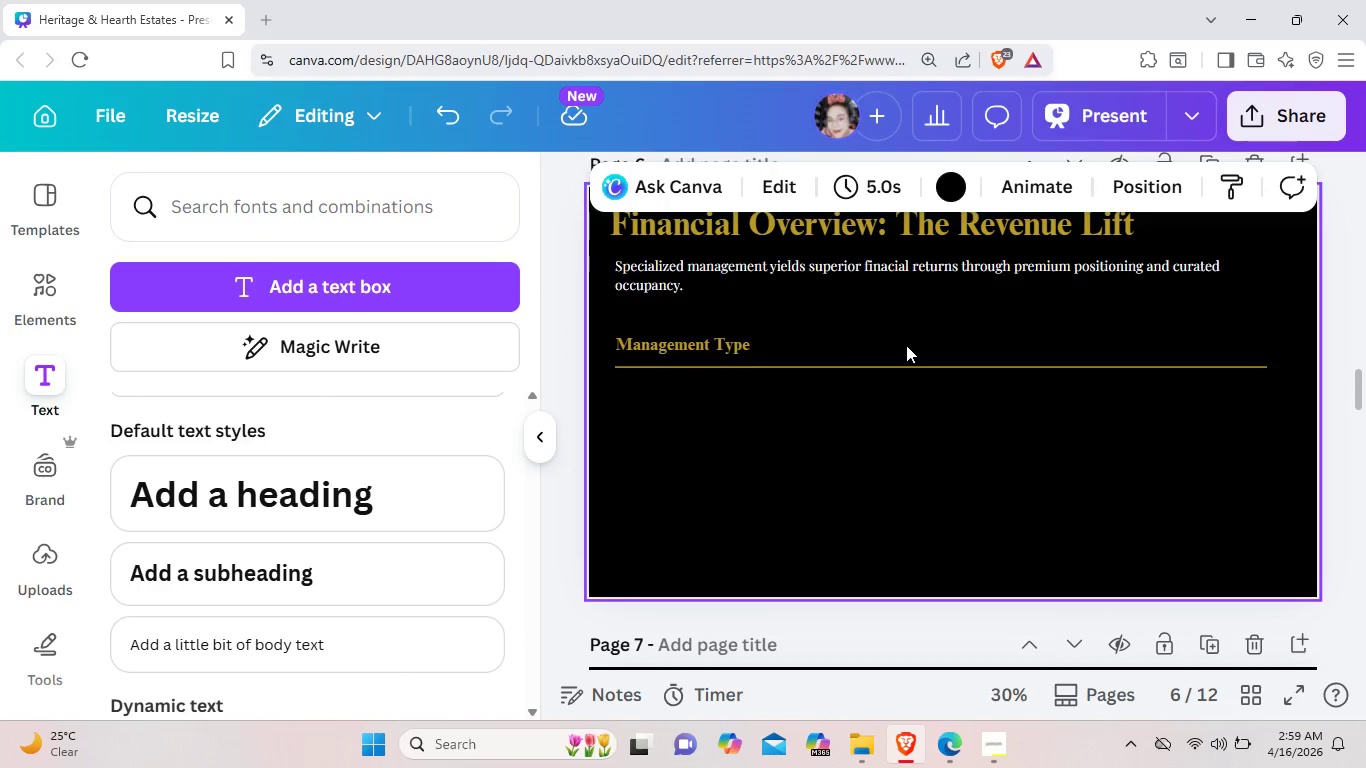 
key(Control+V)
 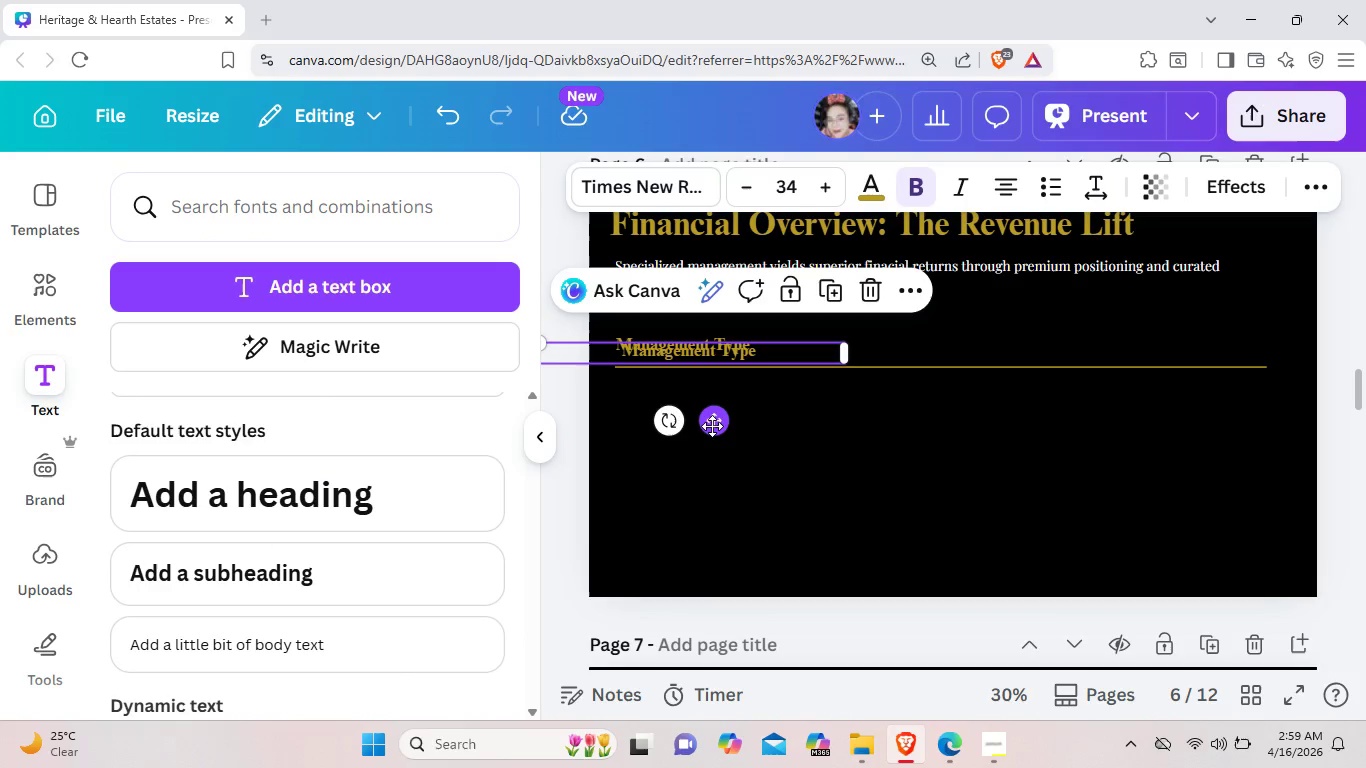 
left_click_drag(start_coordinate=[713, 426], to_coordinate=[959, 418])
 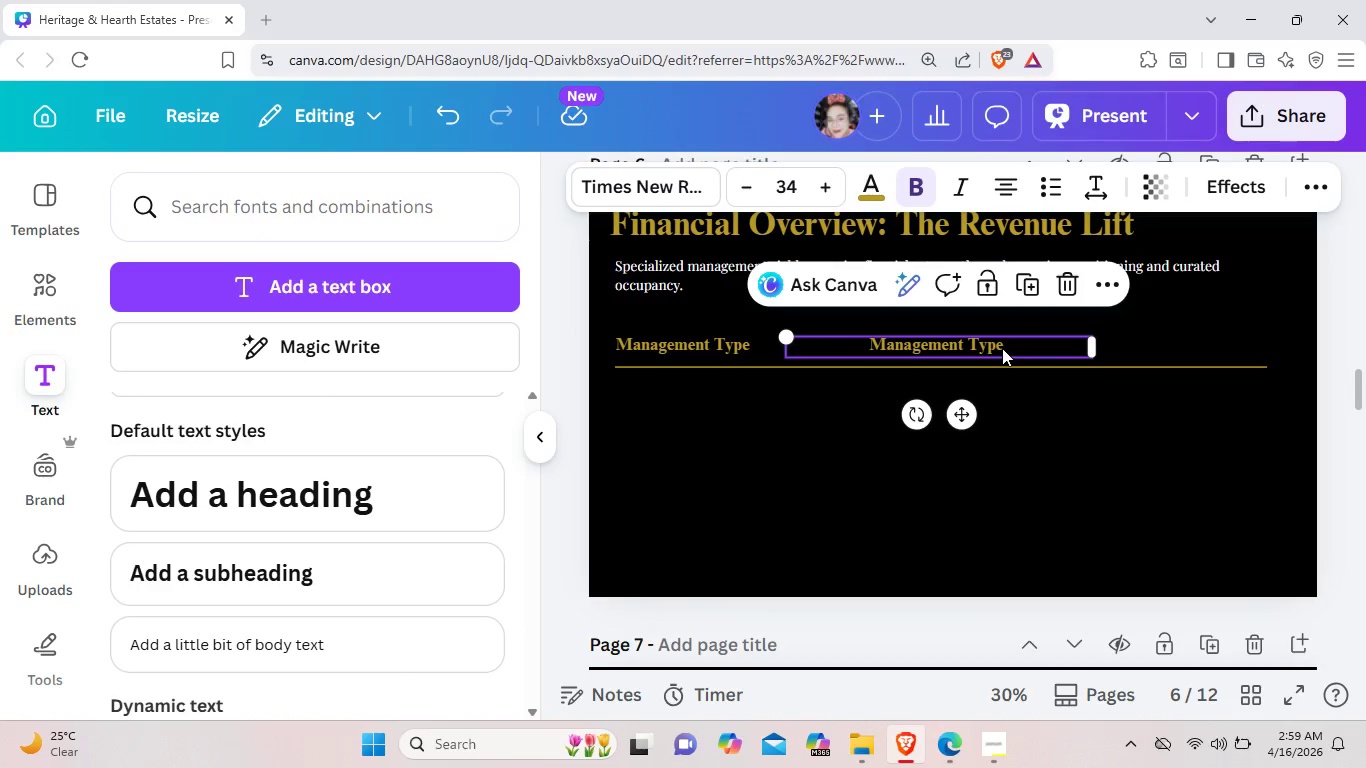 
left_click([1002, 348])
 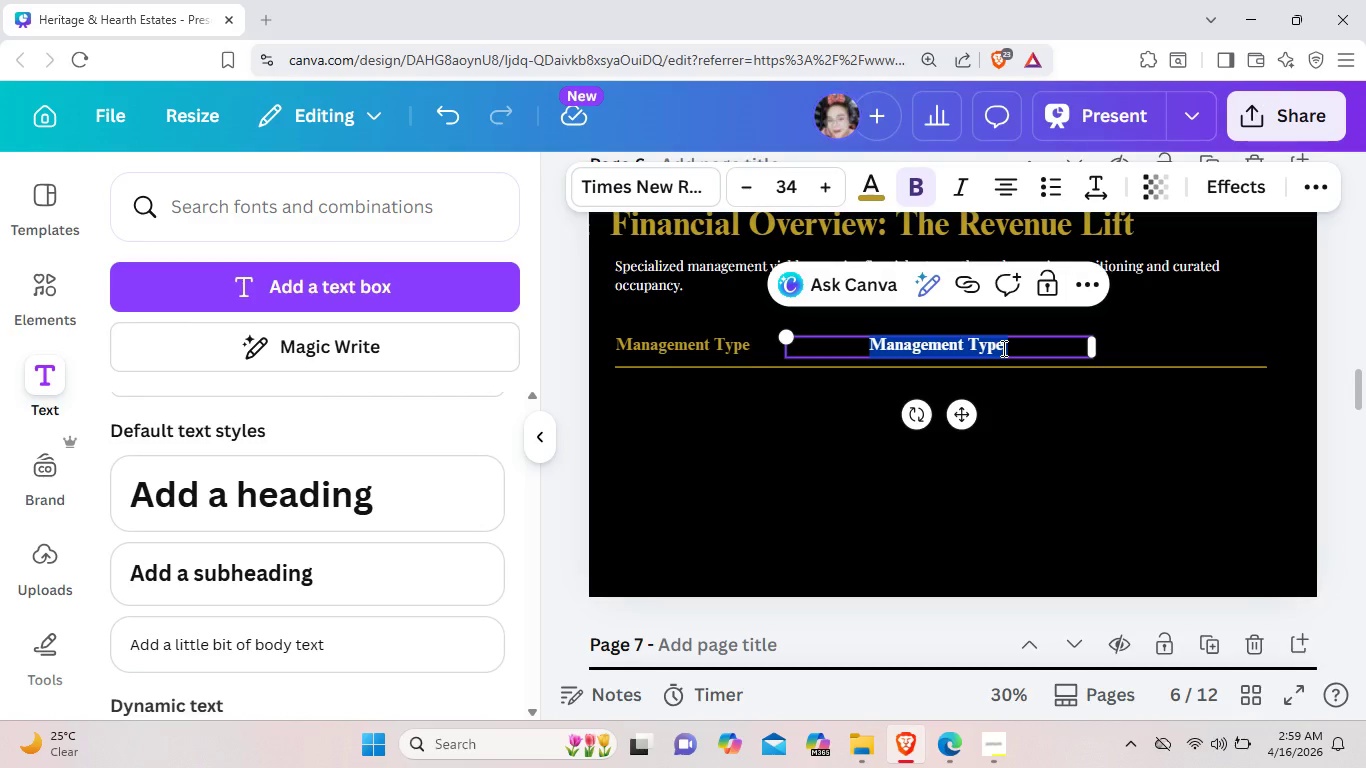 
key(Backspace)
type(Avg. Monthly Revenue Asset Cin)
key(Backspace)
type(o)
key(Backspace)
key(Backspace)
type(ondition)
 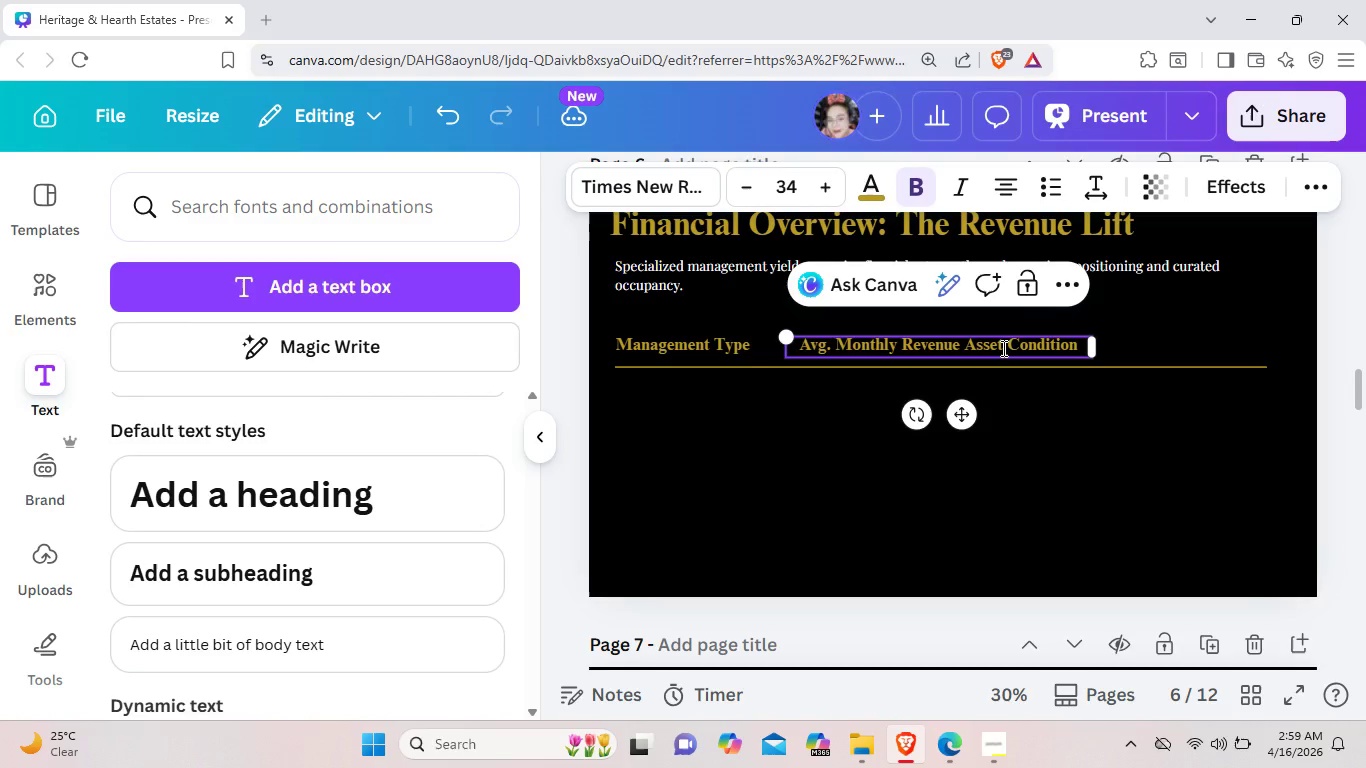 
left_click([1162, 472])
 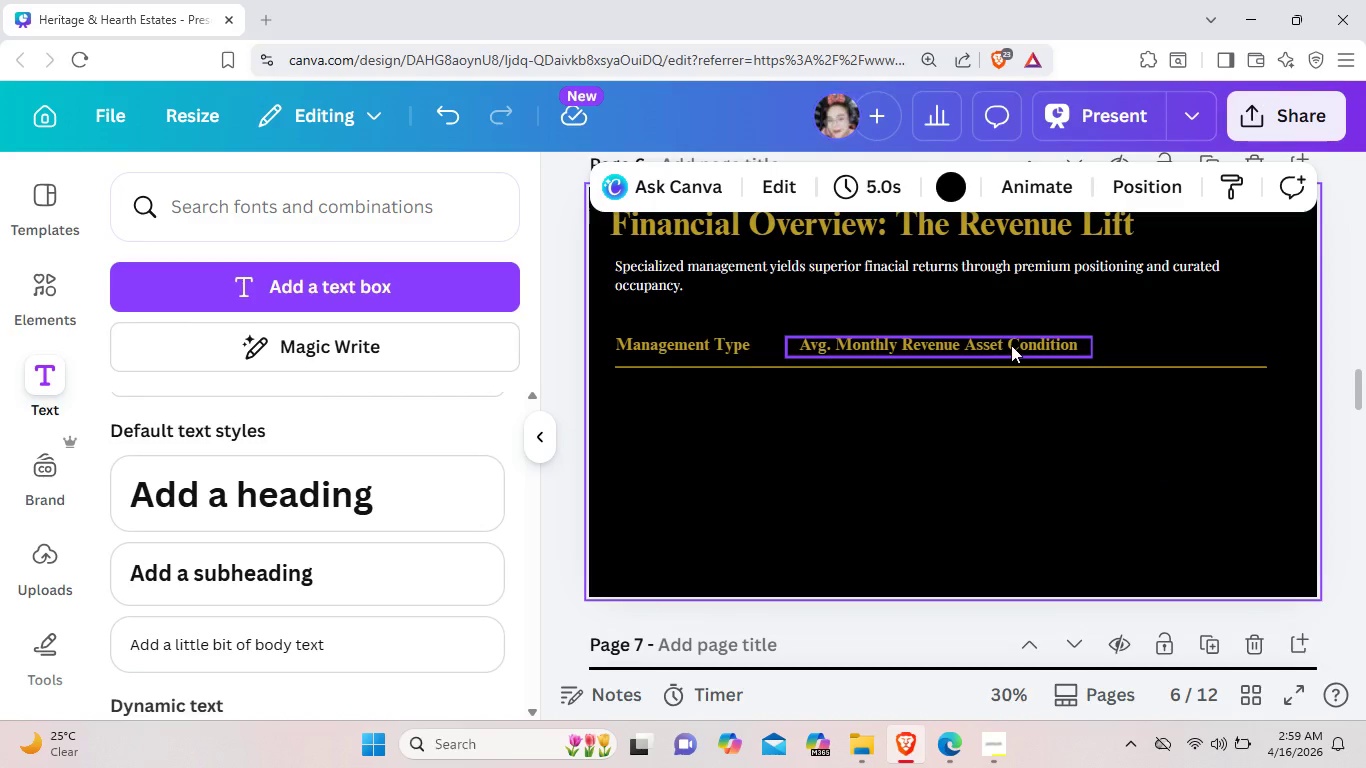 
left_click_drag(start_coordinate=[1011, 345], to_coordinate=[1033, 345])
 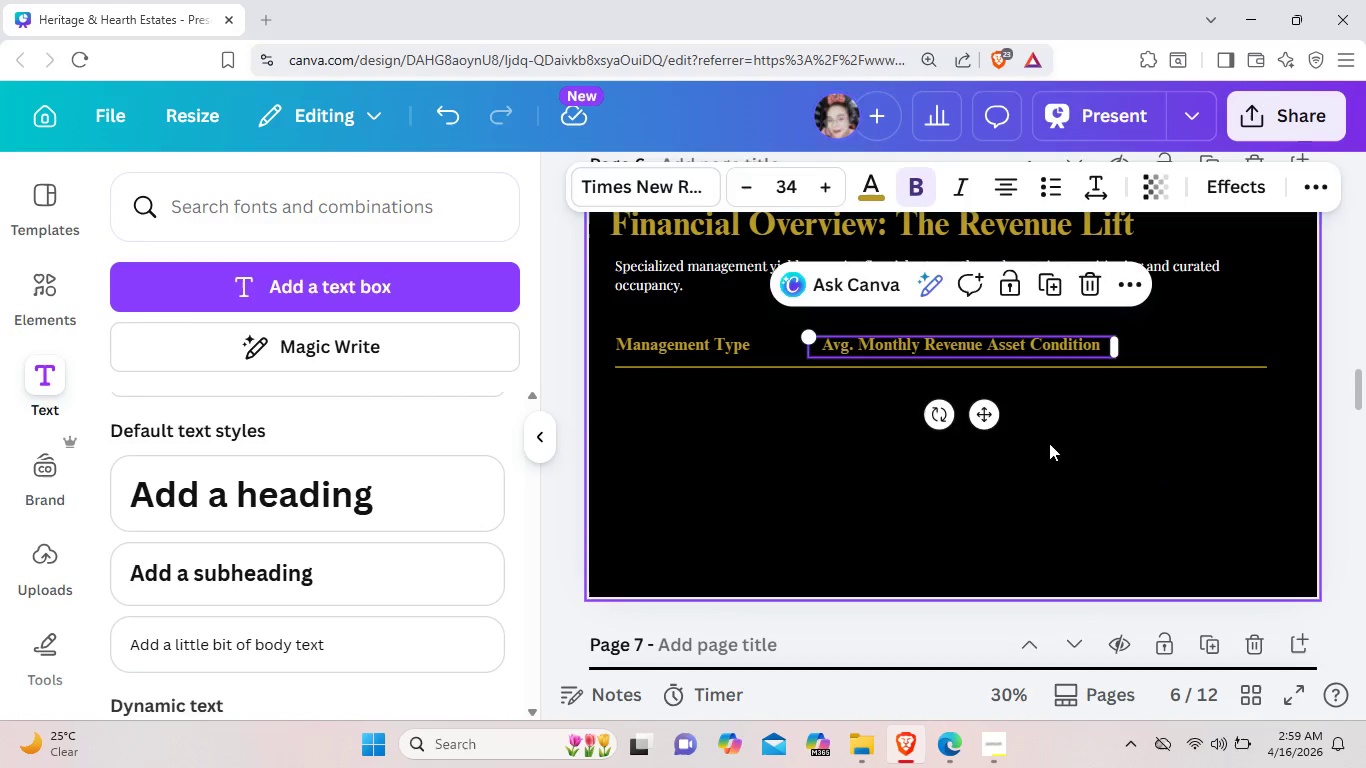 
left_click([1049, 443])
 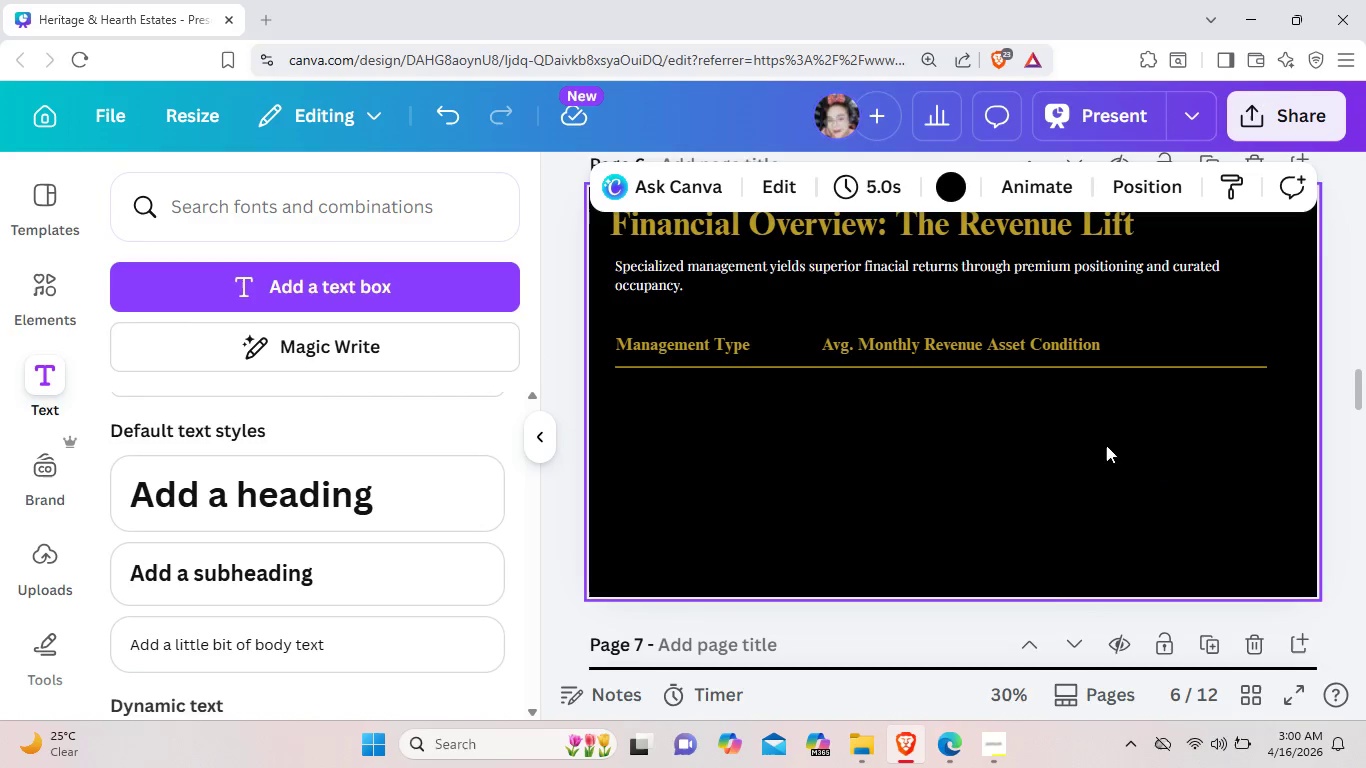 
left_click([991, 747])
 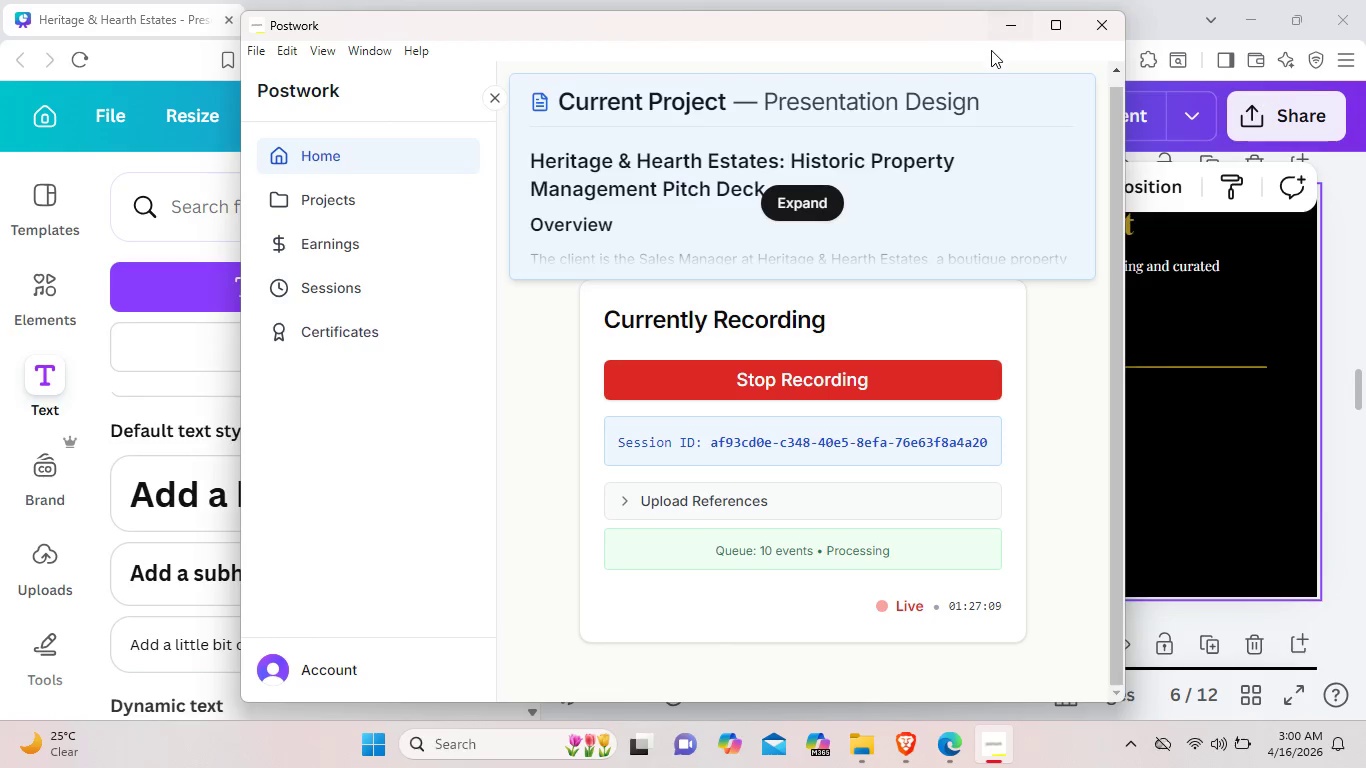 
left_click([1012, 32])
 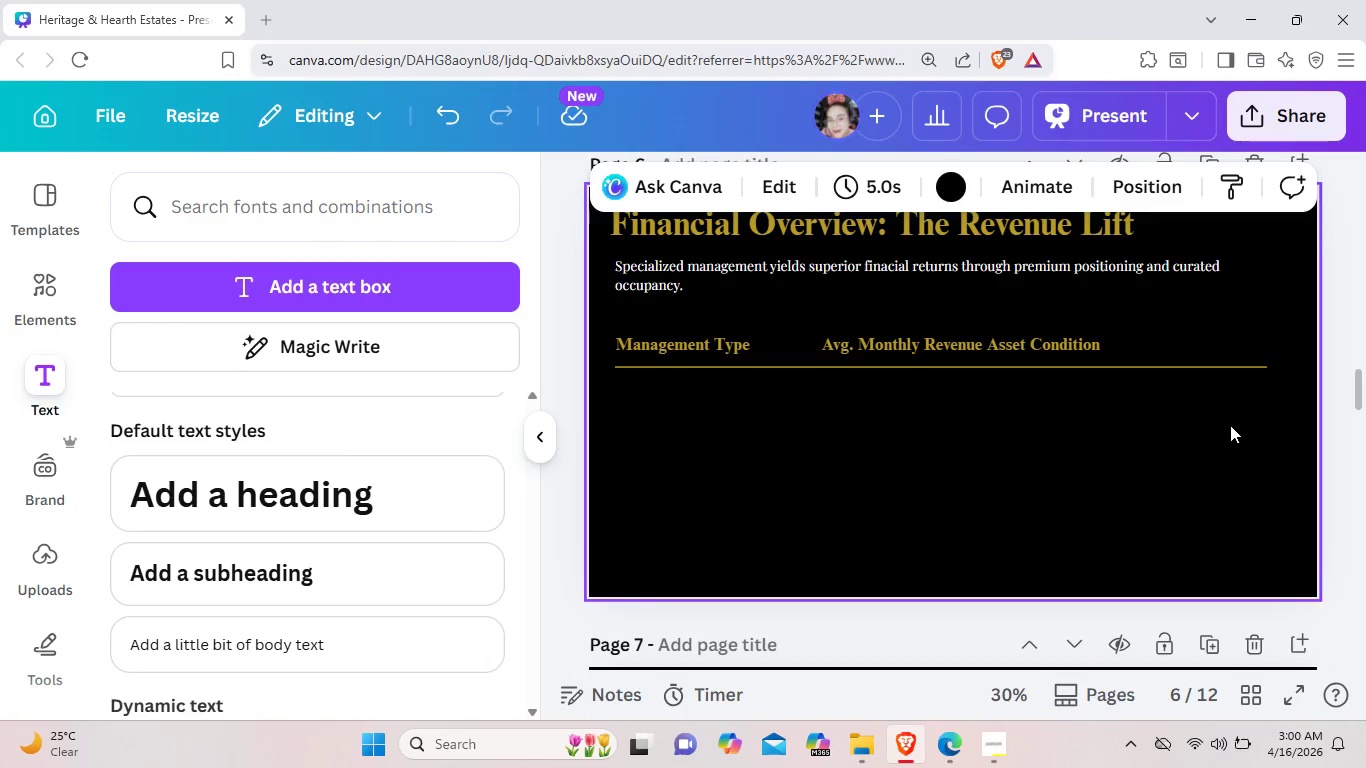 
wait(8.08)
 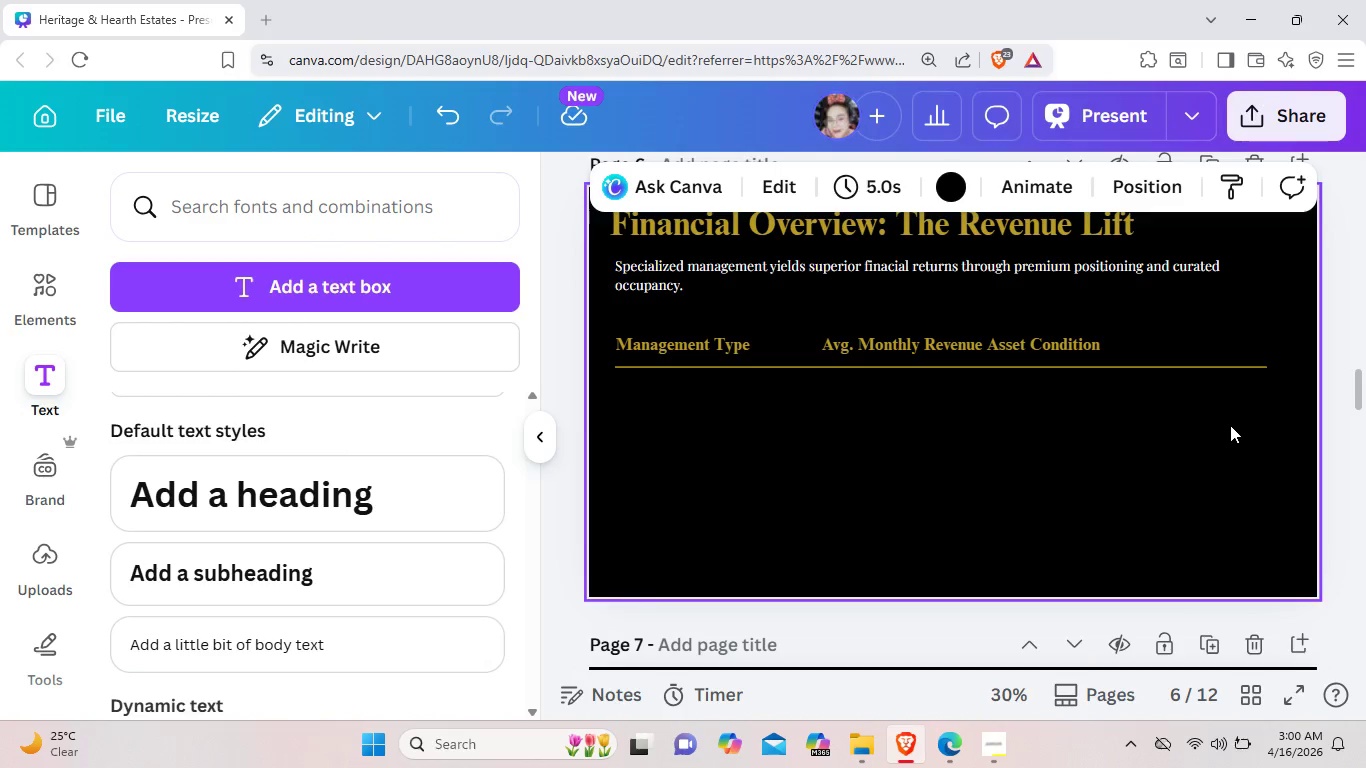 
left_click([337, 637])
 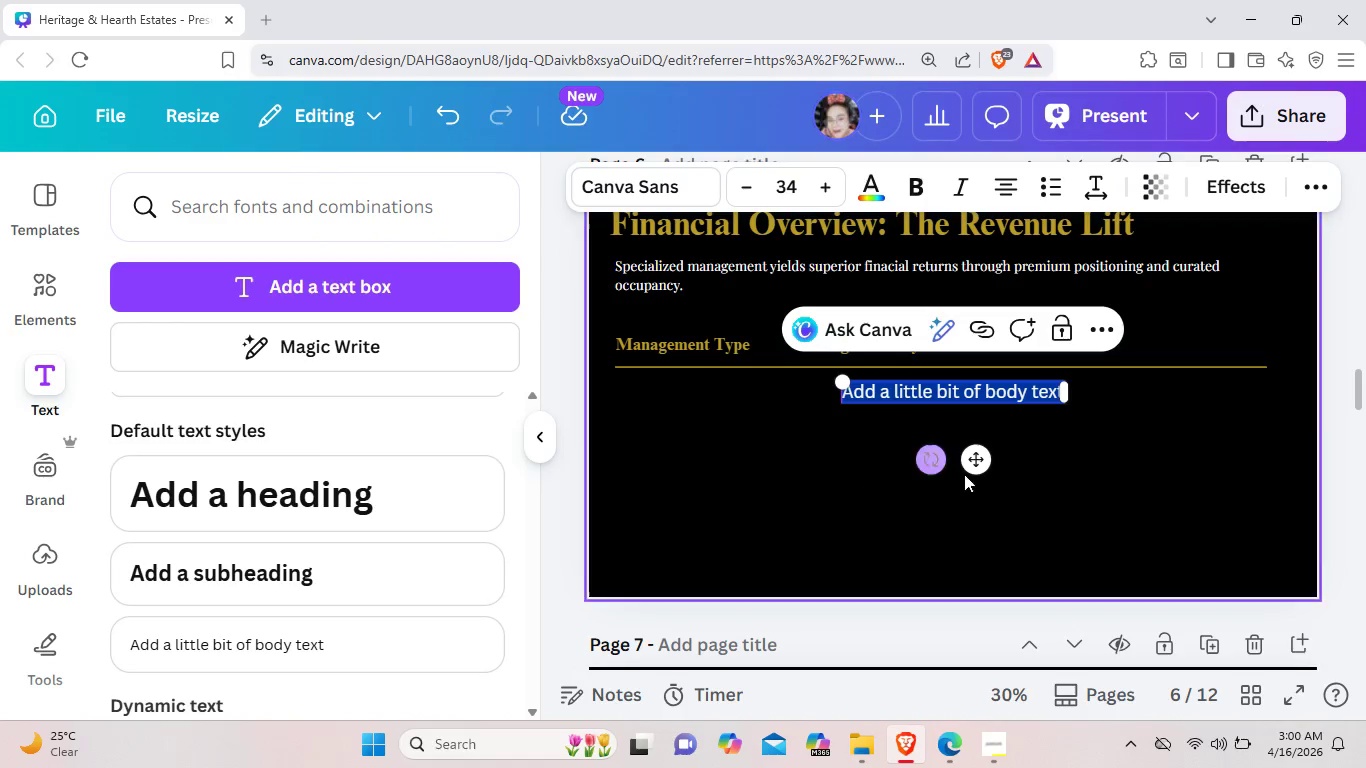 
left_click_drag(start_coordinate=[978, 455], to_coordinate=[750, 489])
 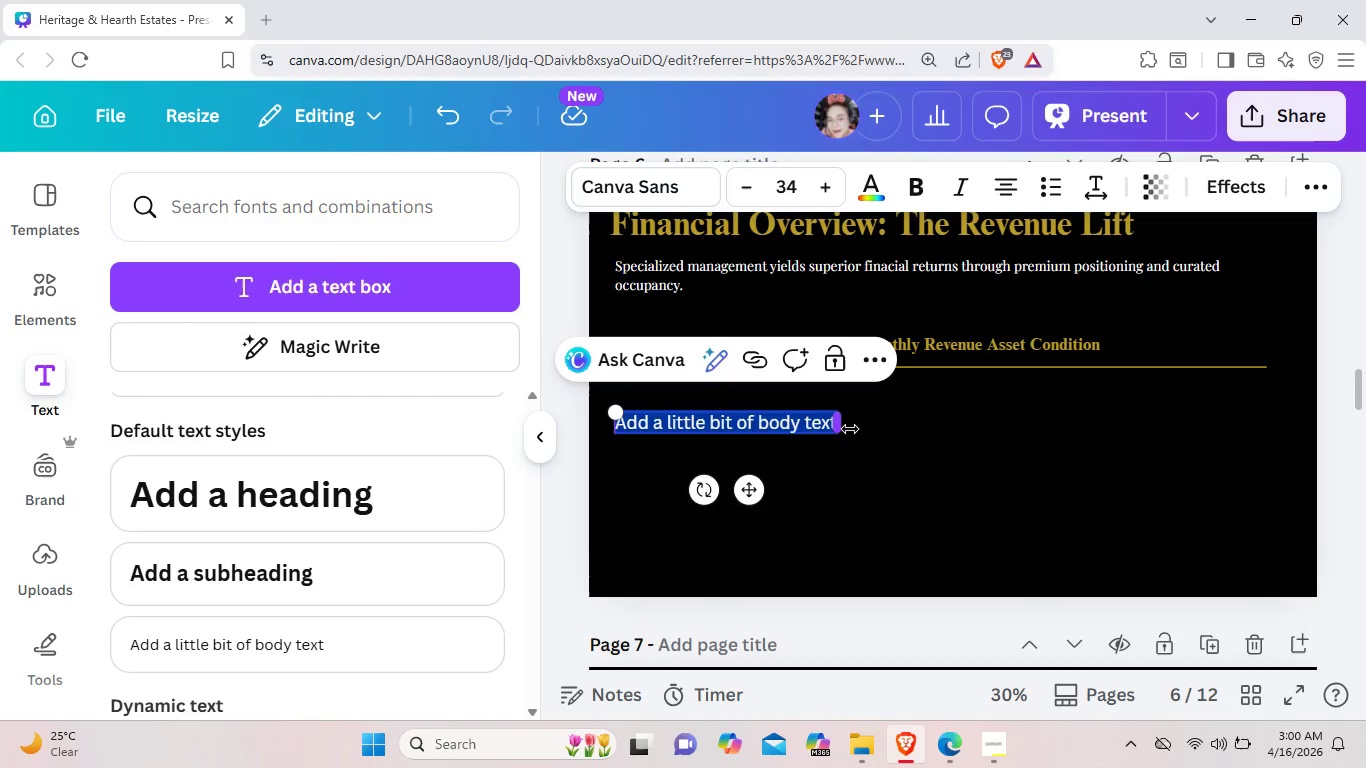 
left_click_drag(start_coordinate=[839, 429], to_coordinate=[866, 429])
 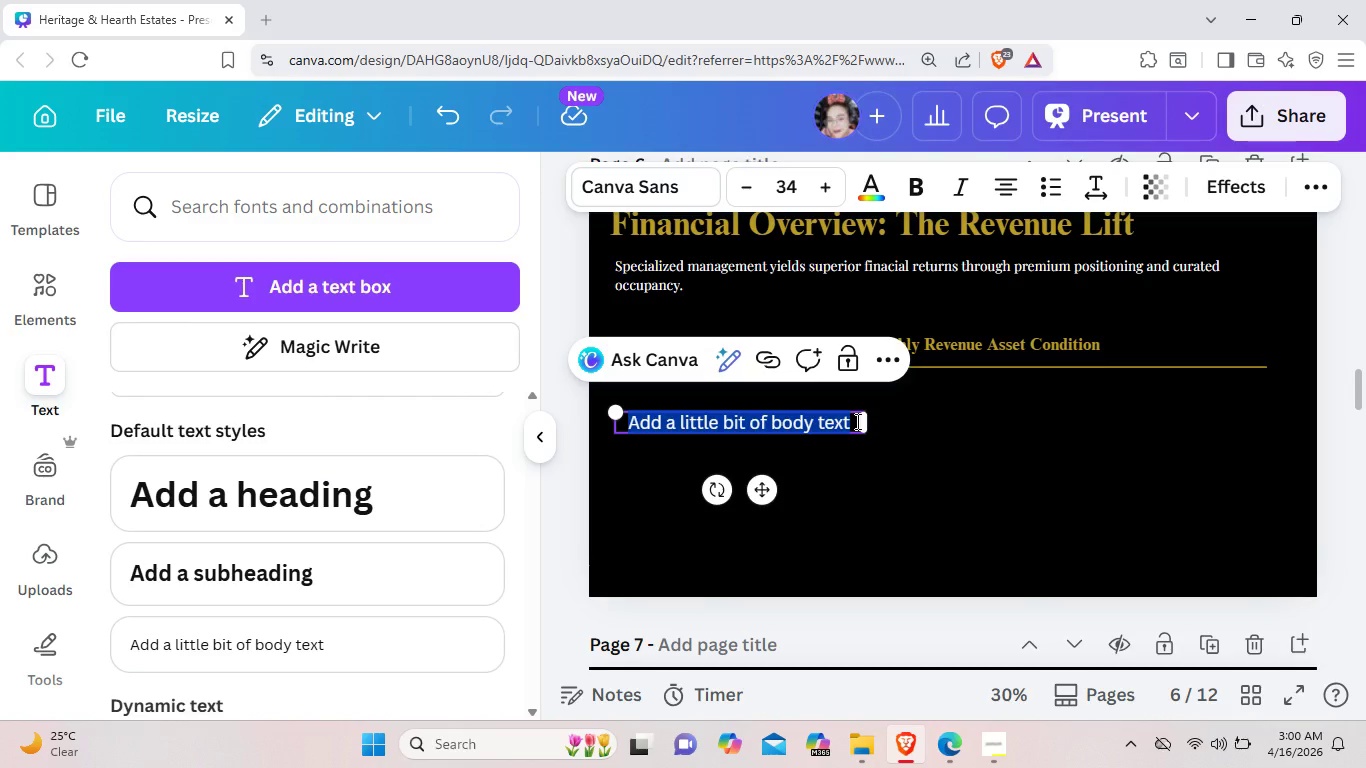 
key(Backspace)
 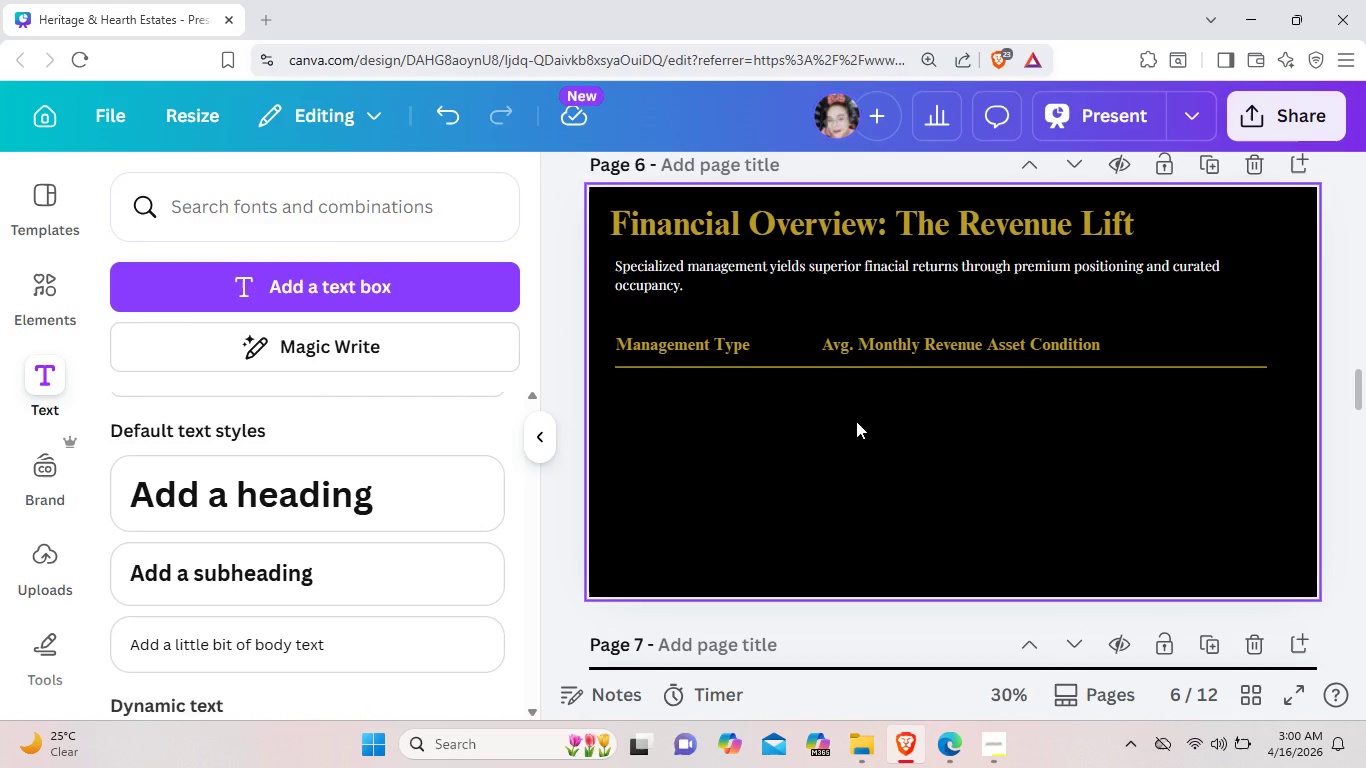 
key(Control+Z)
 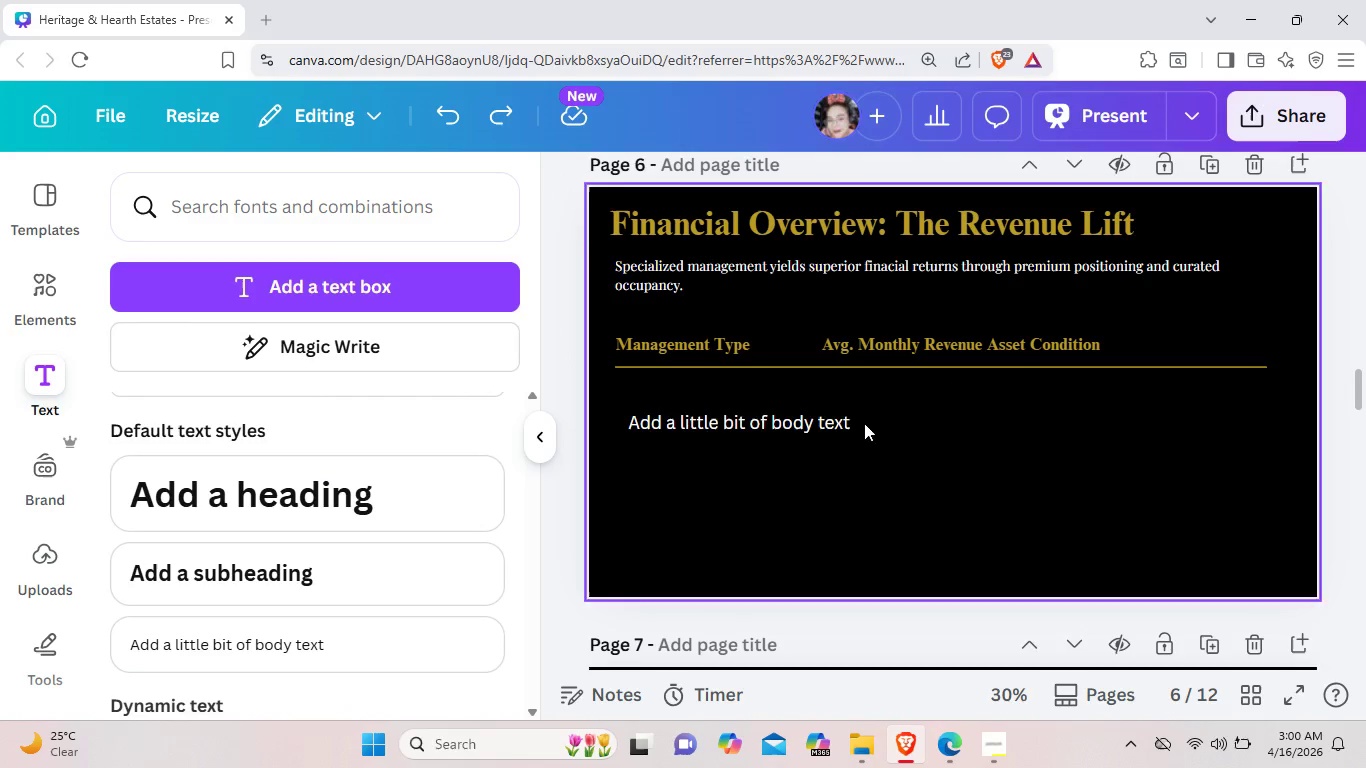 
left_click([859, 420])
 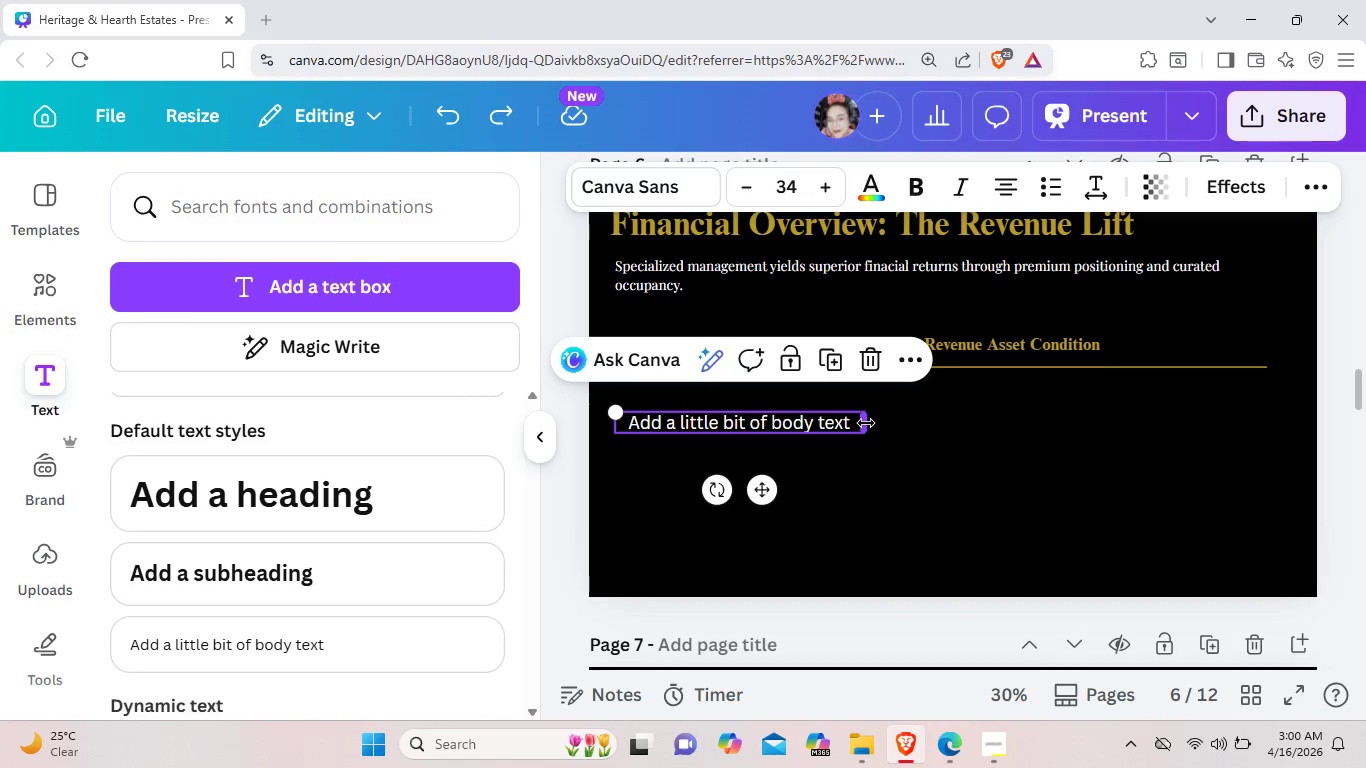 
left_click_drag(start_coordinate=[866, 423], to_coordinate=[896, 424])
 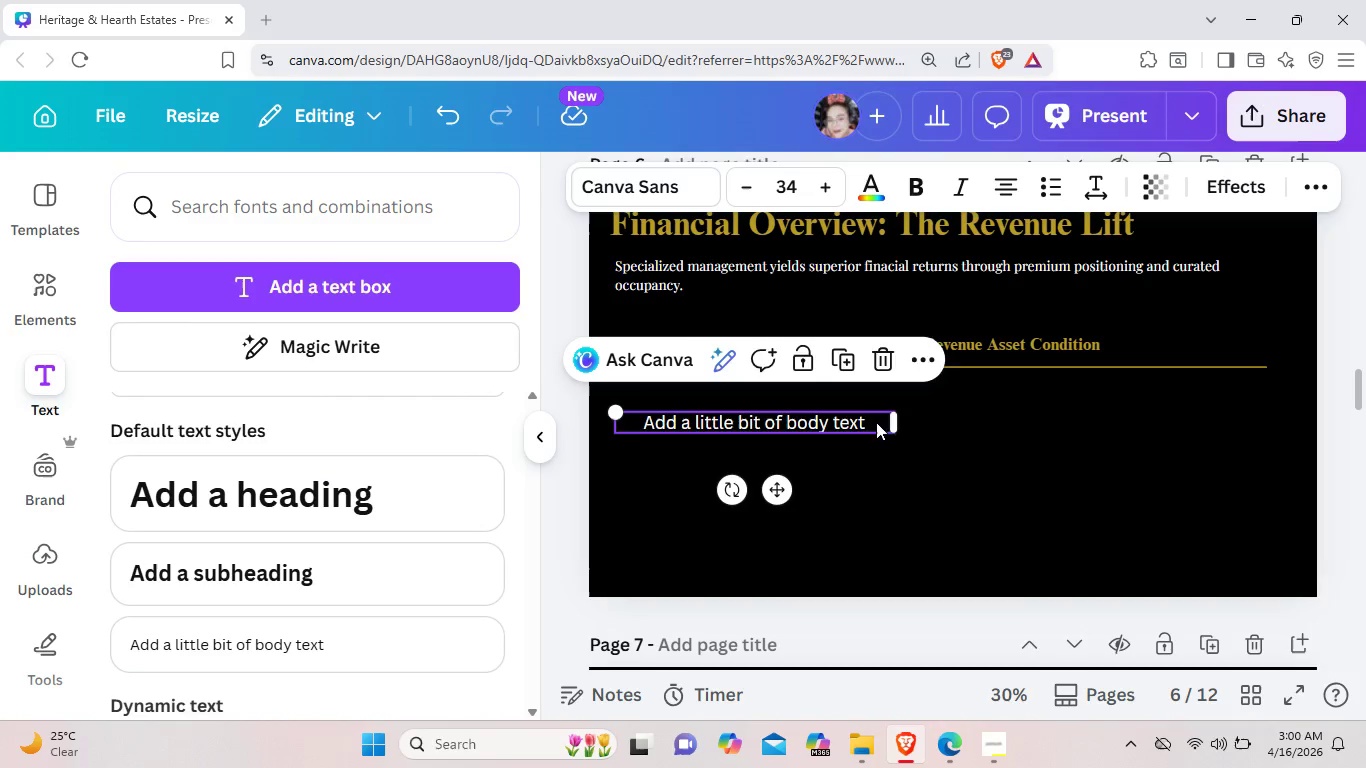 
left_click([876, 422])
 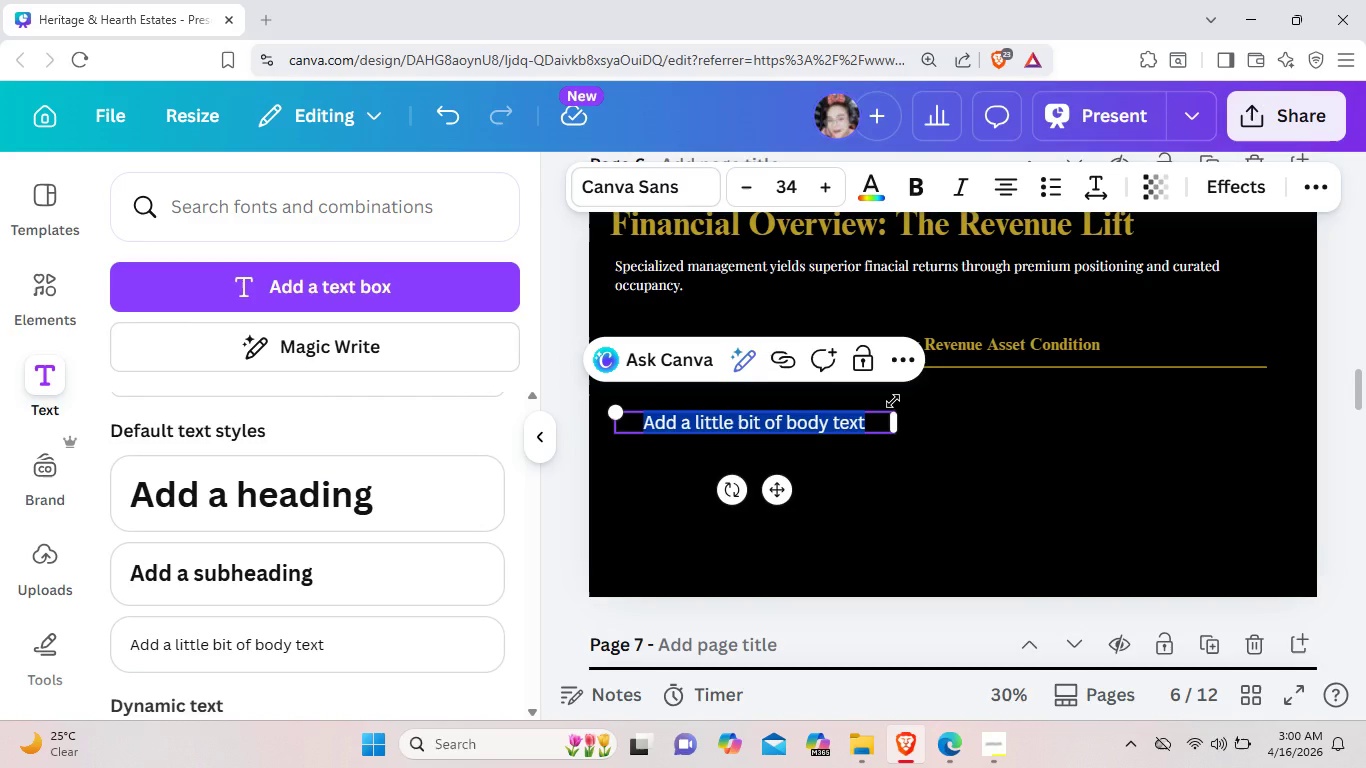 
key(Backspace)
type(Generalist Fo)
key(Backspace)
type(irm)
 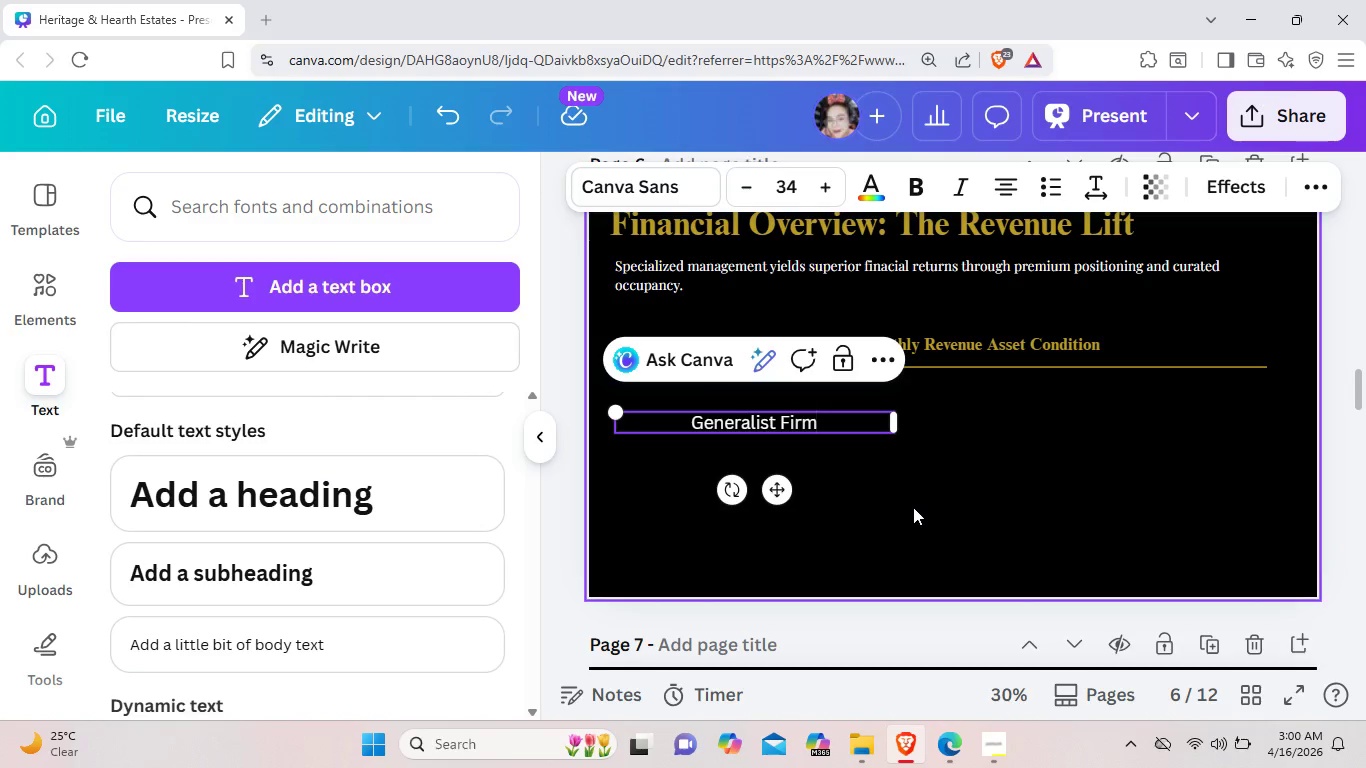 
left_click([913, 507])
 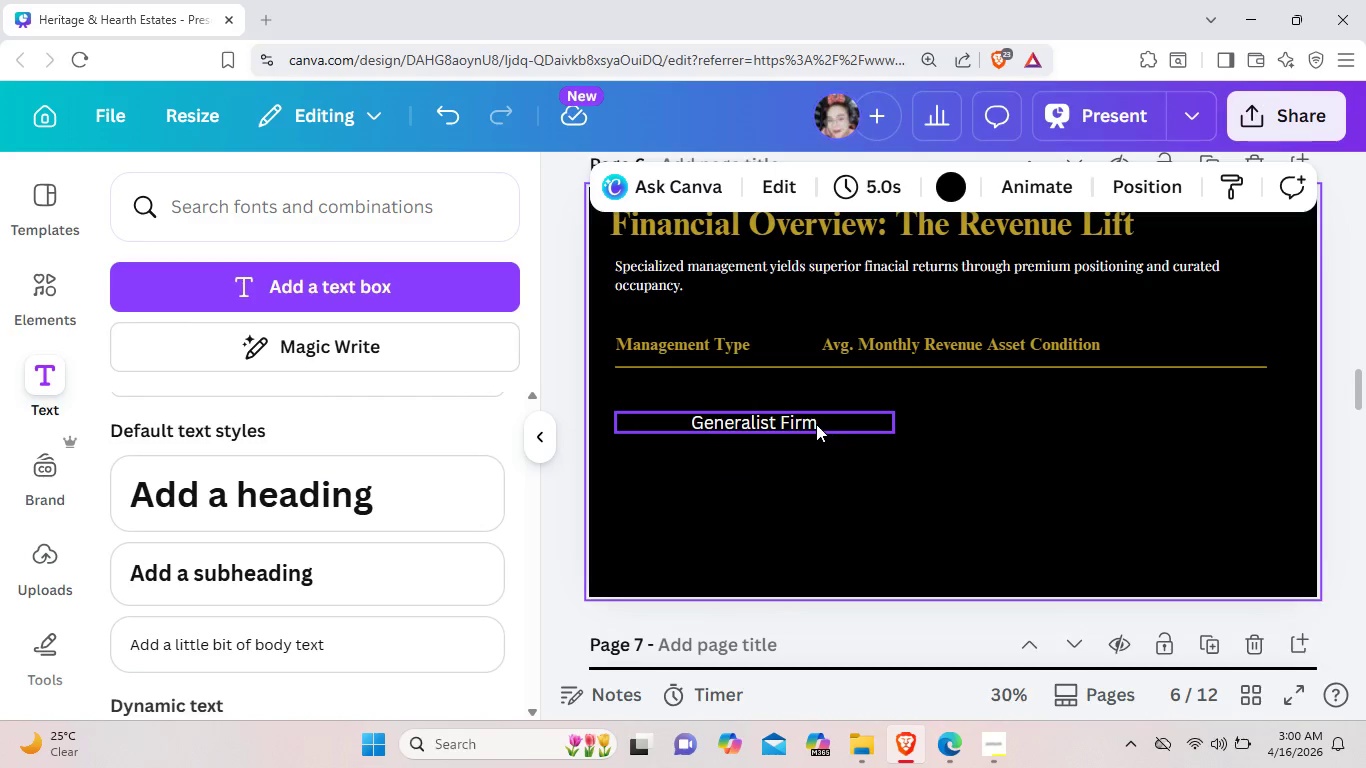 
left_click_drag(start_coordinate=[823, 424], to_coordinate=[756, 426])
 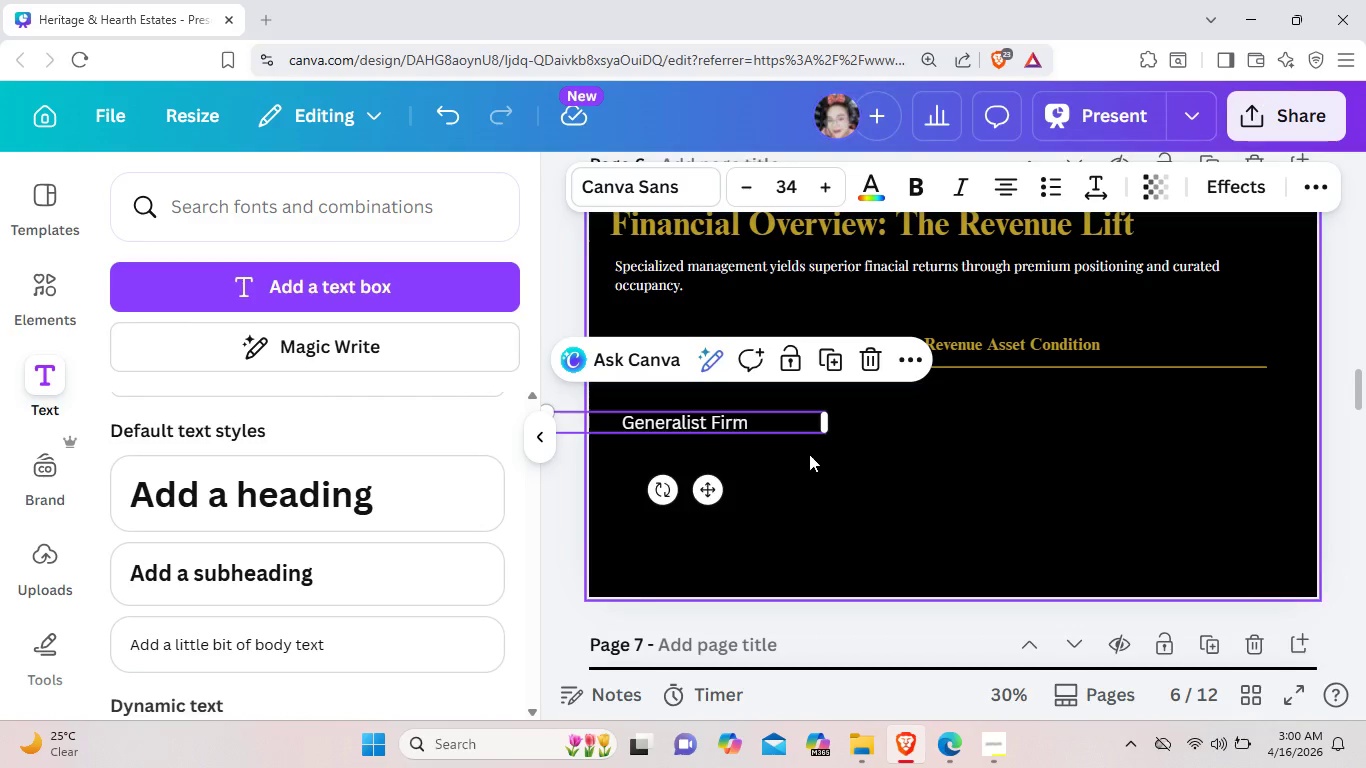 
left_click([676, 176])
 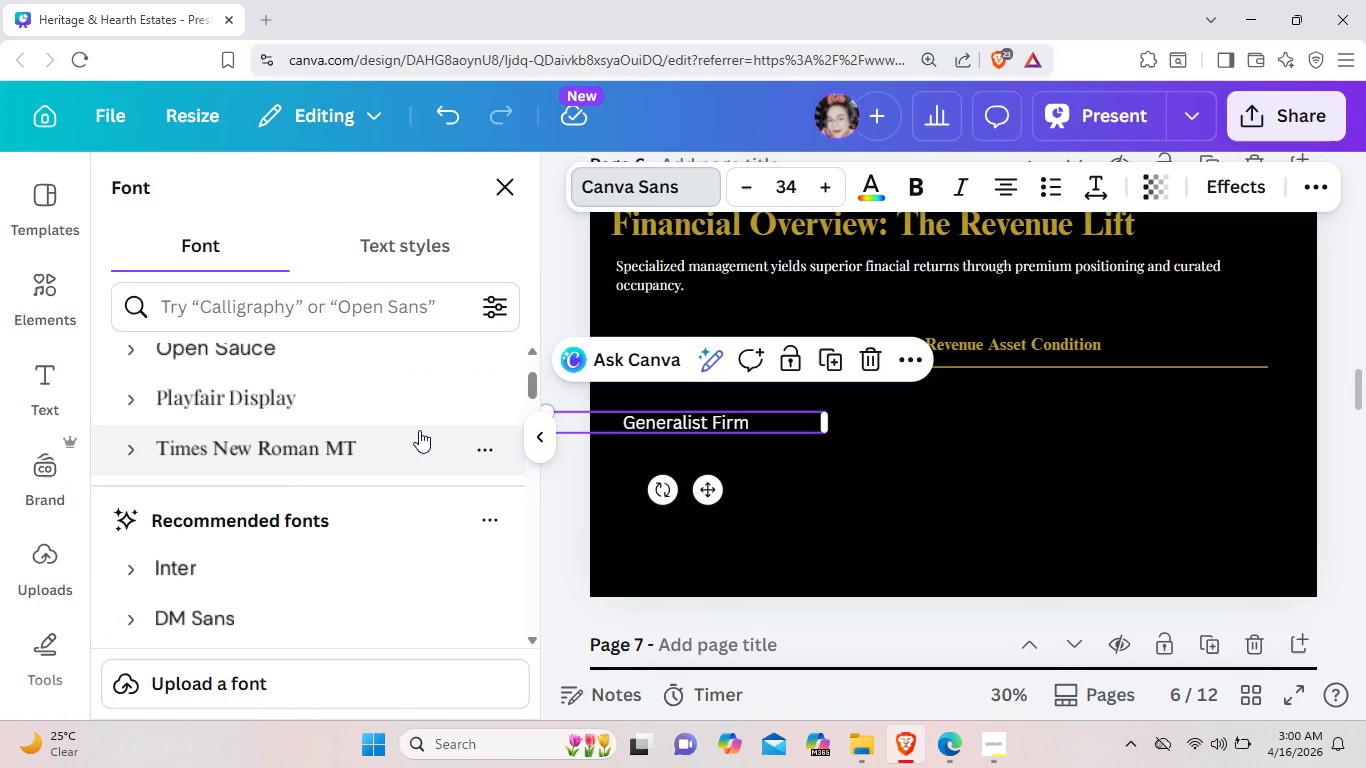 
left_click([419, 431])
 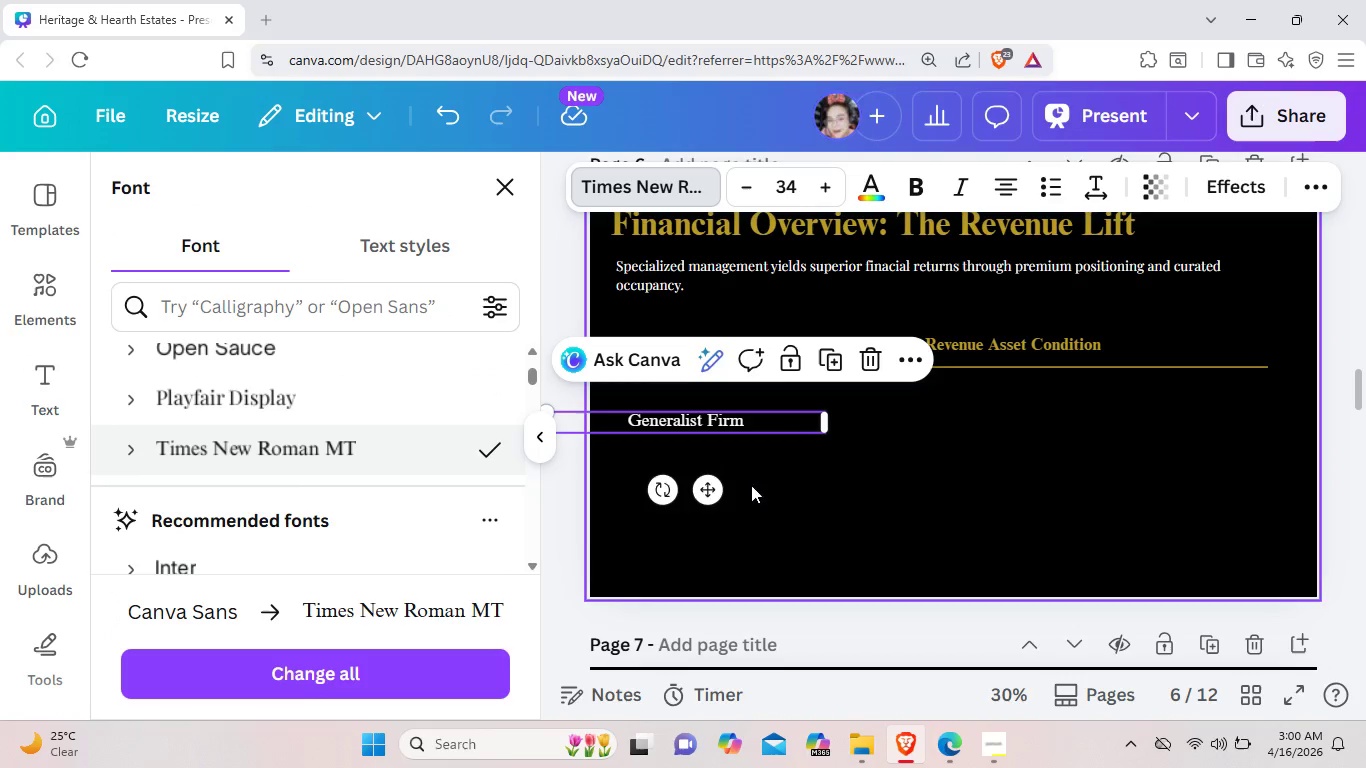 
left_click([907, 523])
 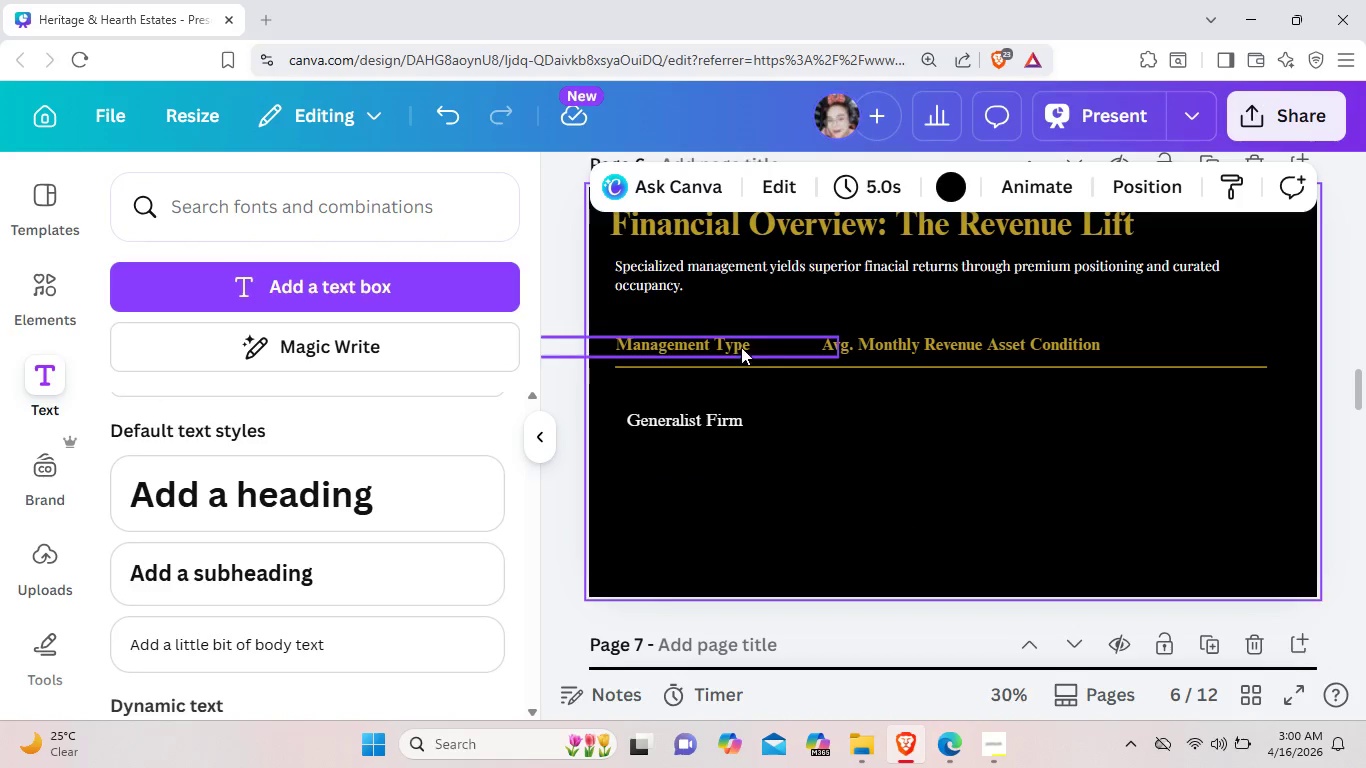 
left_click([741, 347])
 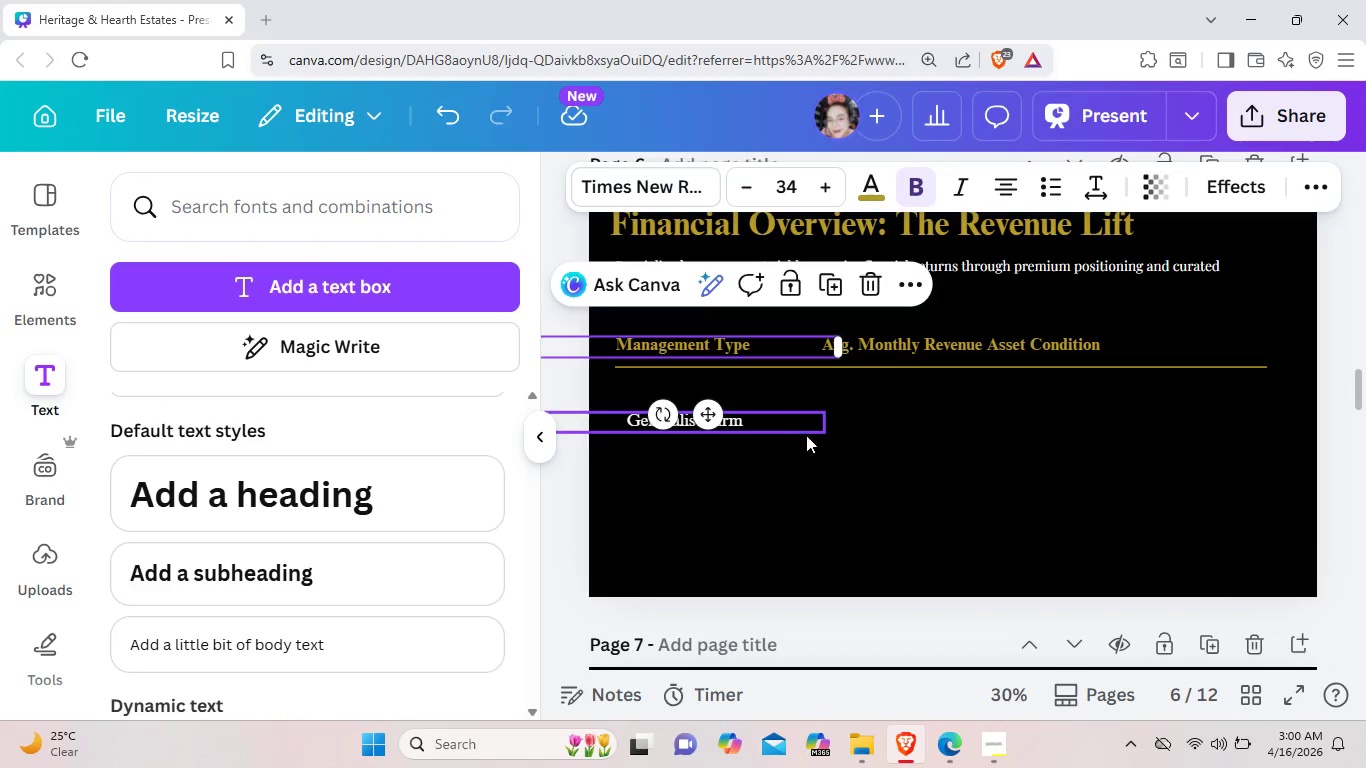 
left_click([806, 435])
 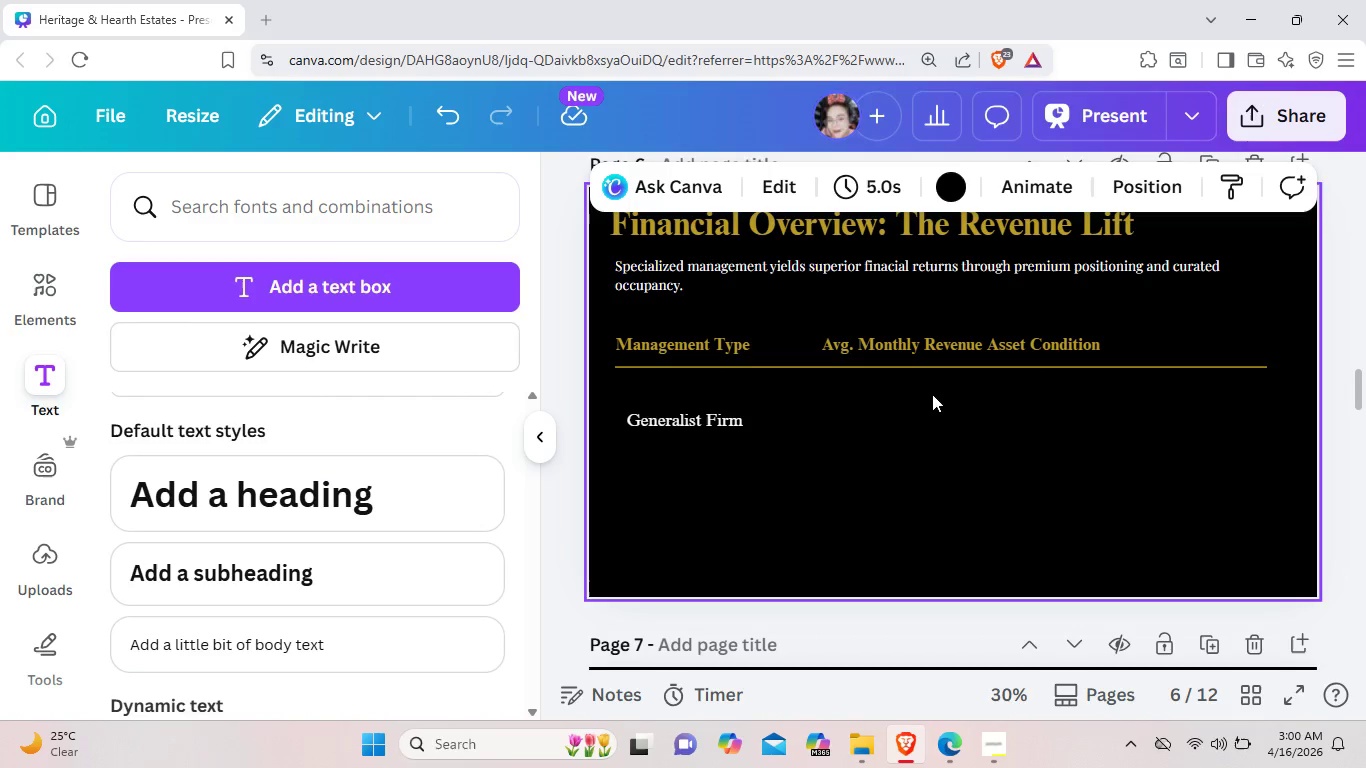 
wait(6.52)
 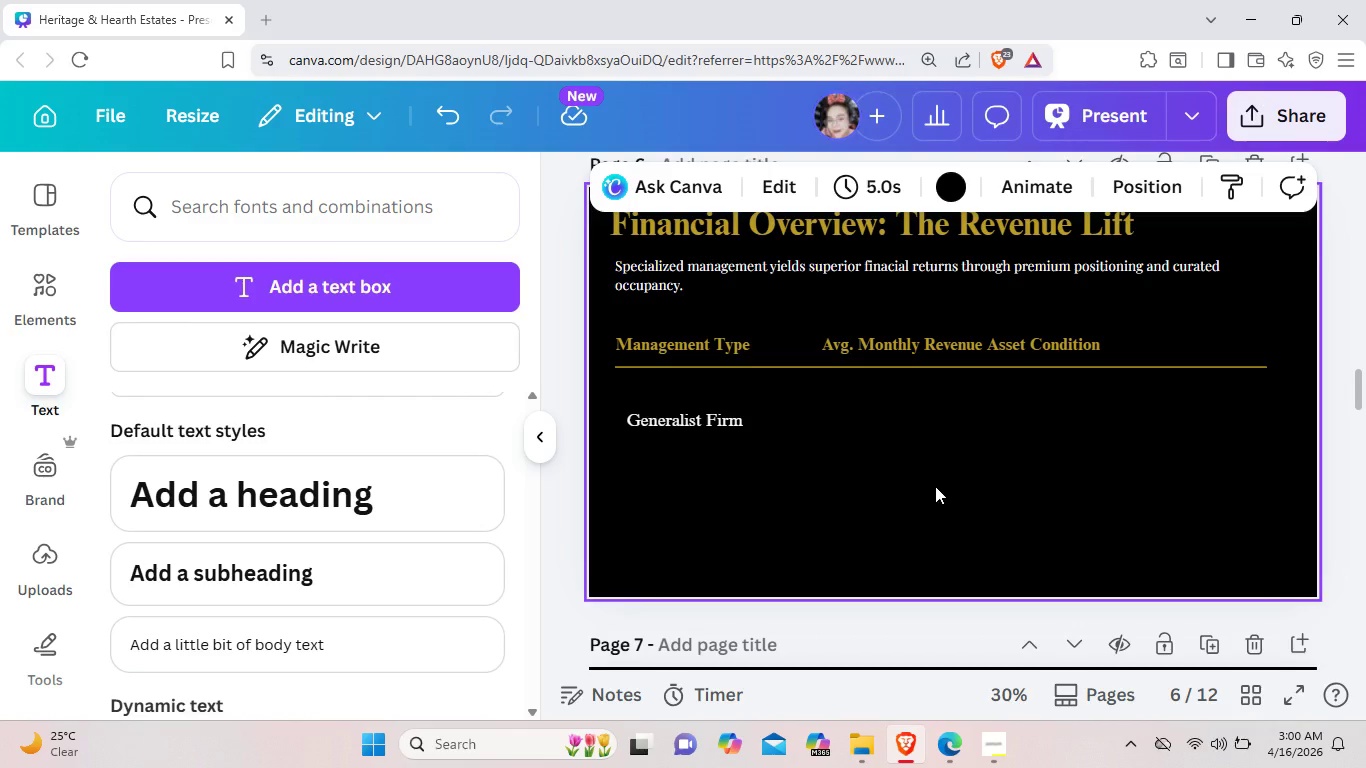 
key(Control+C)
 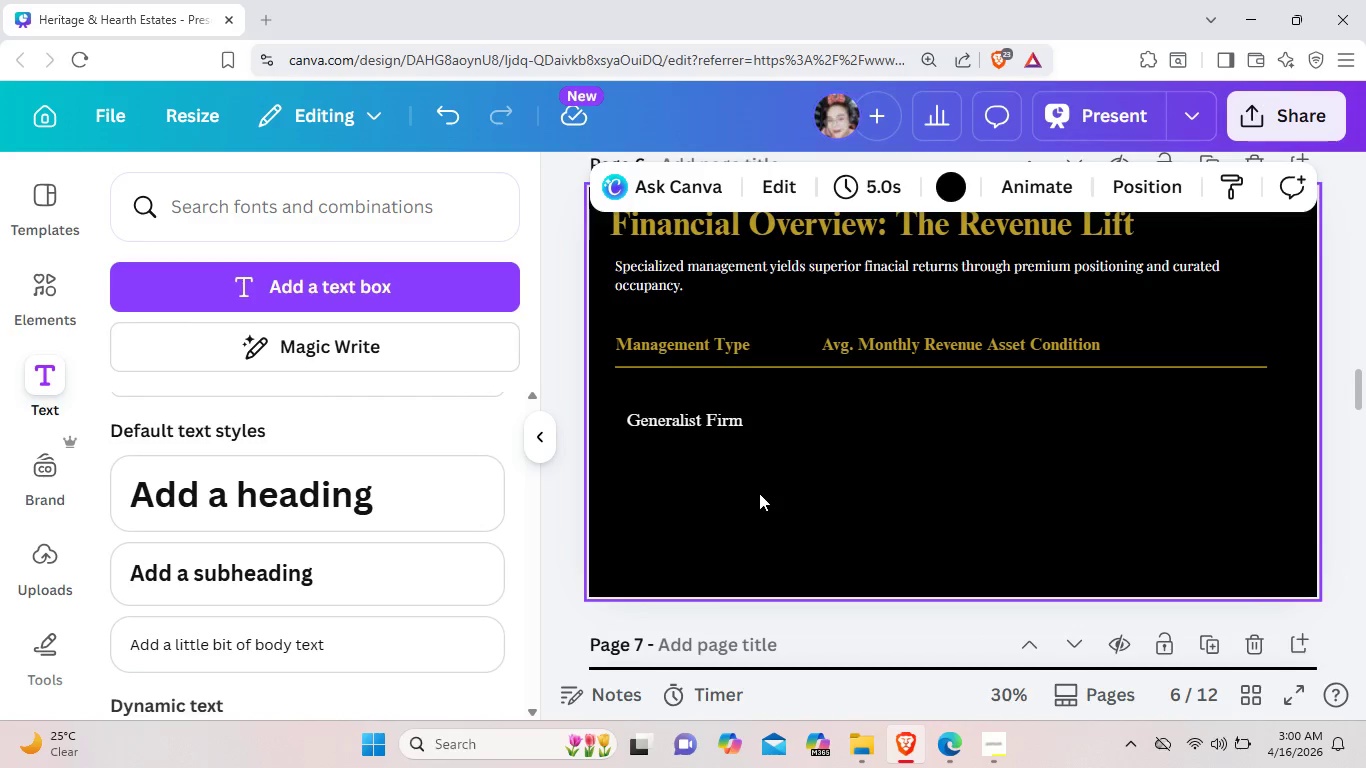 
key(Control+V)
 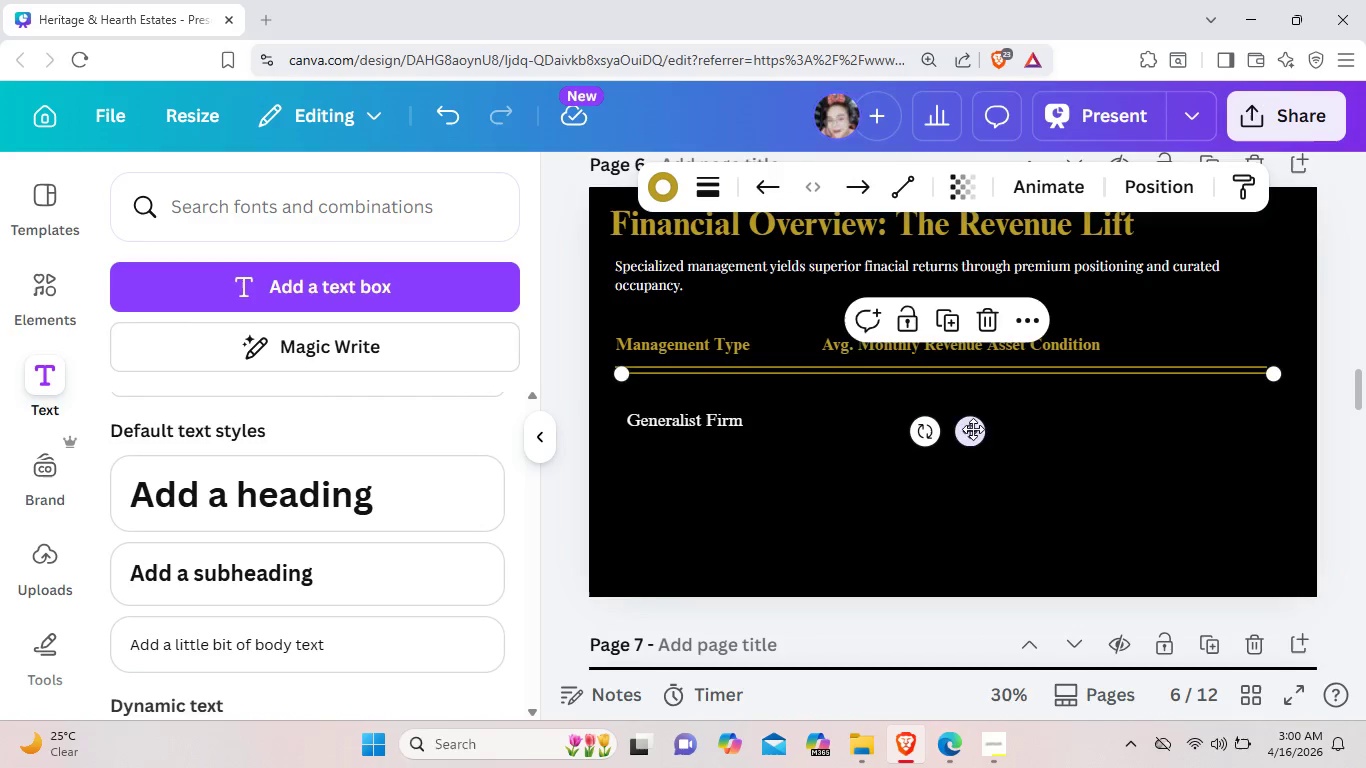 
left_click_drag(start_coordinate=[973, 429], to_coordinate=[969, 501])
 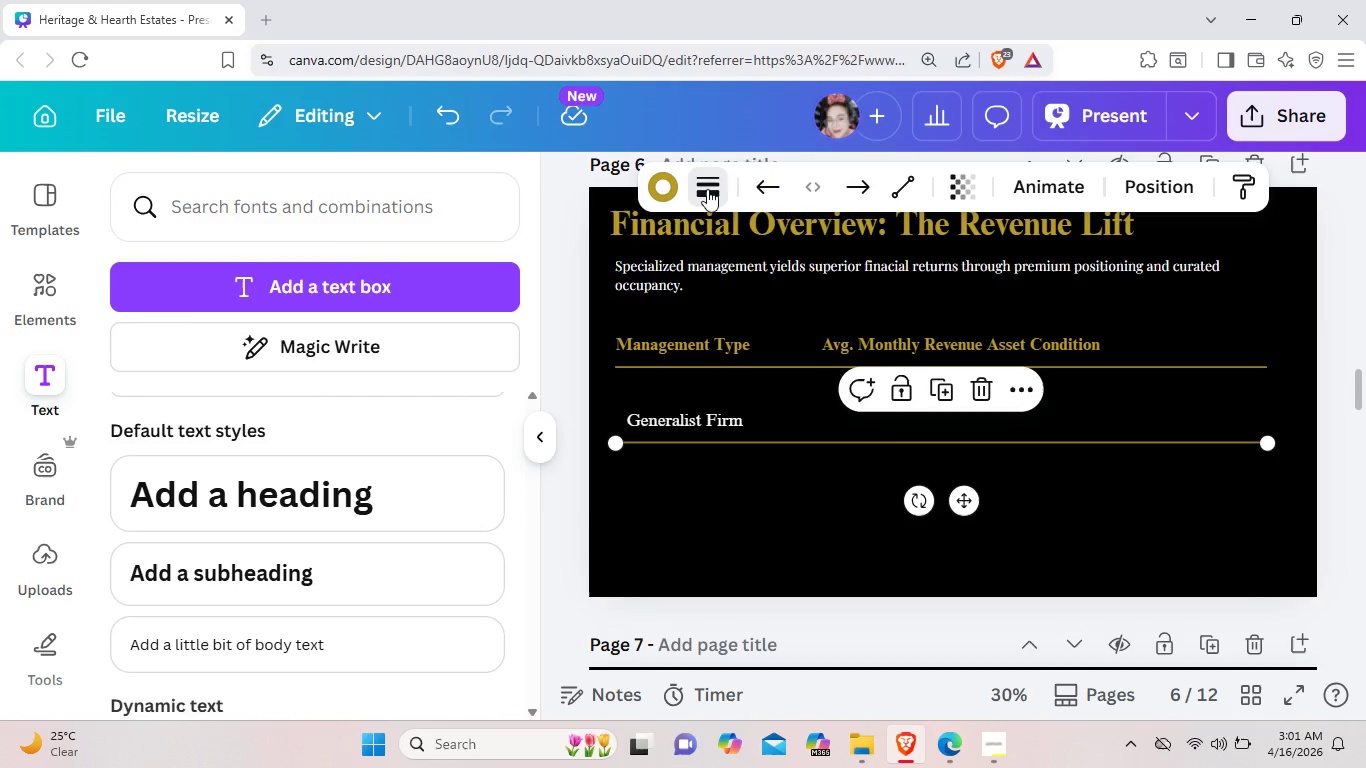 
wait(5.66)
 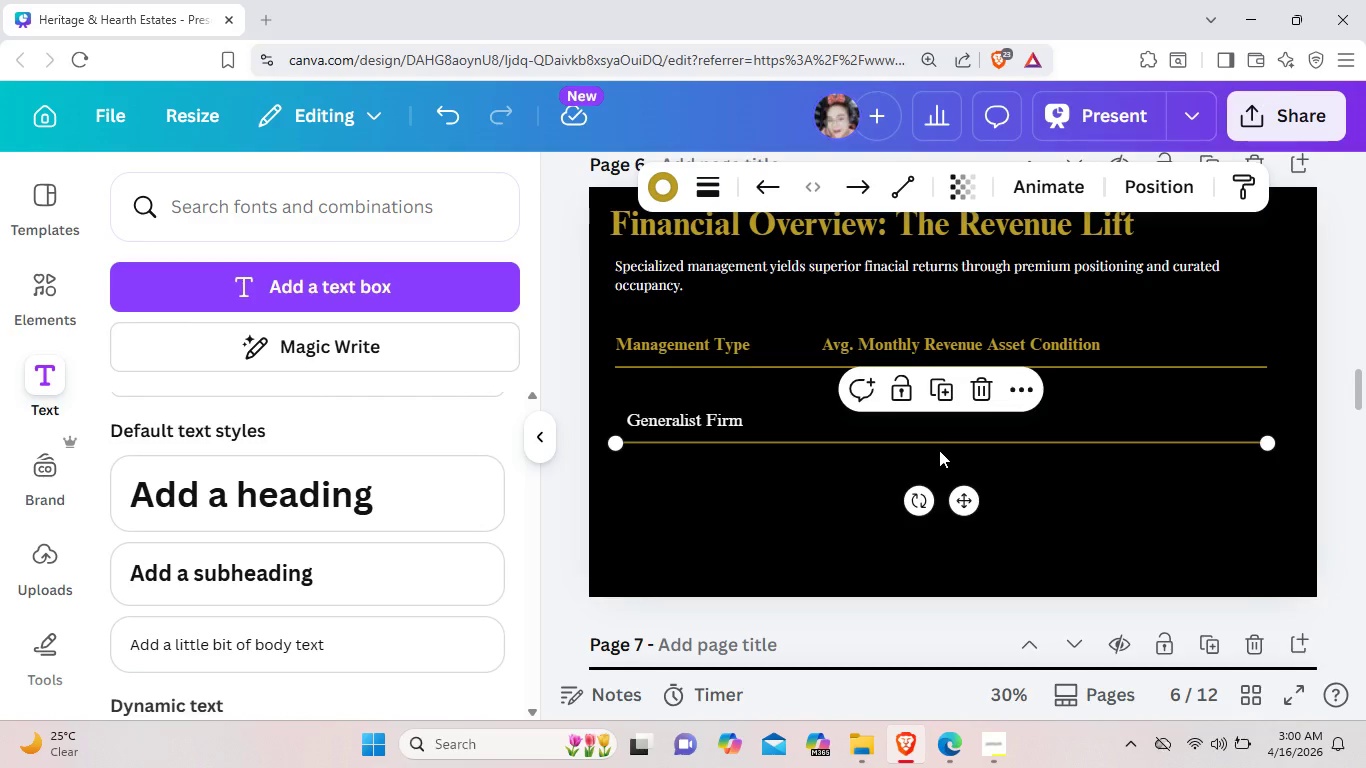 
left_click_drag(start_coordinate=[554, 404], to_coordinate=[548, 404])
 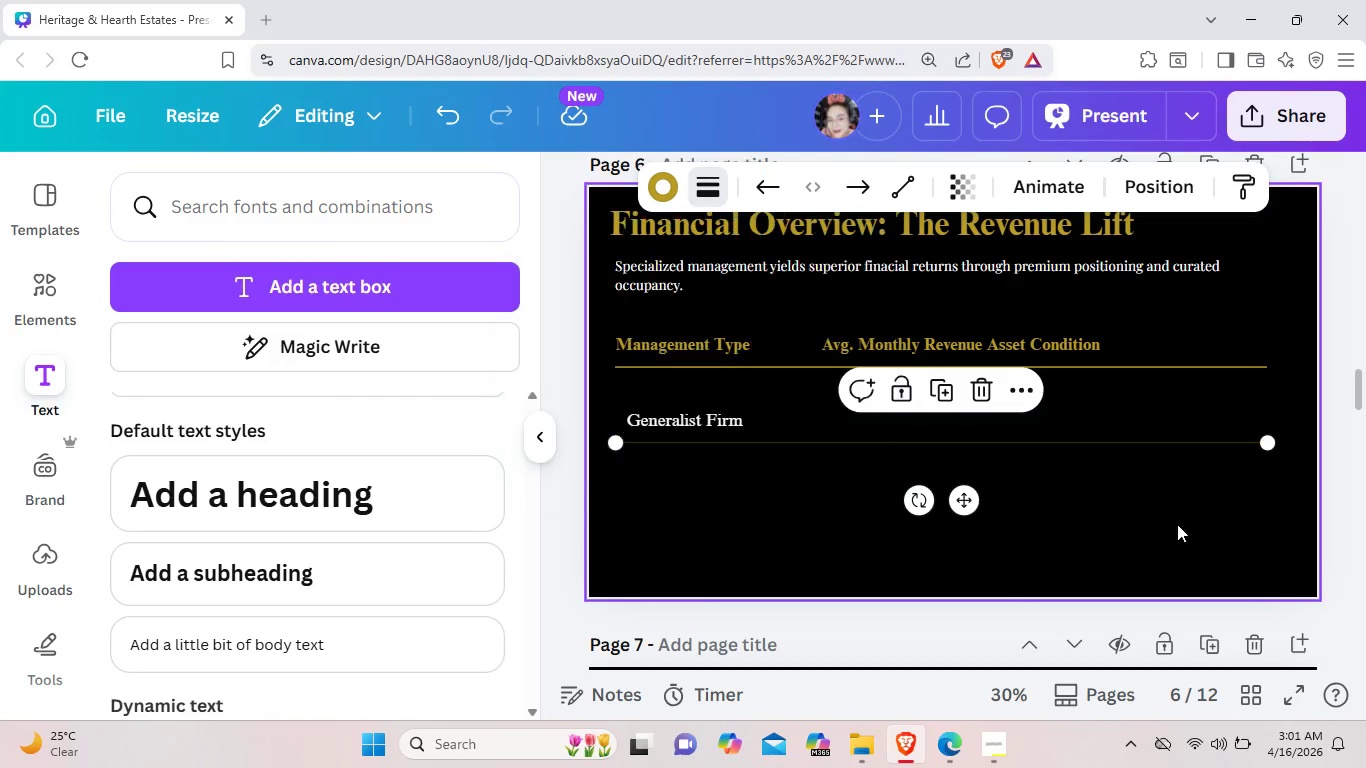 
left_click_drag(start_coordinate=[1192, 535], to_coordinate=[1188, 526])
 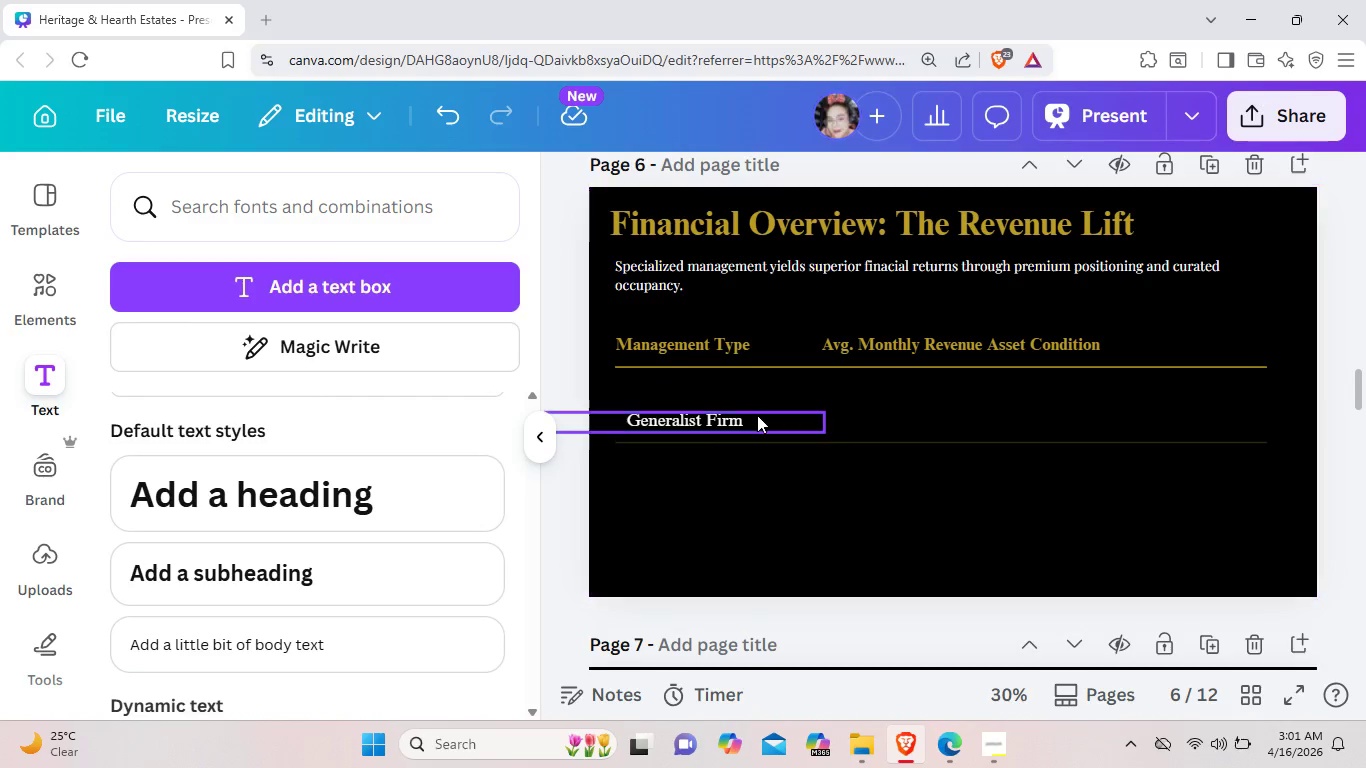 
left_click([757, 416])
 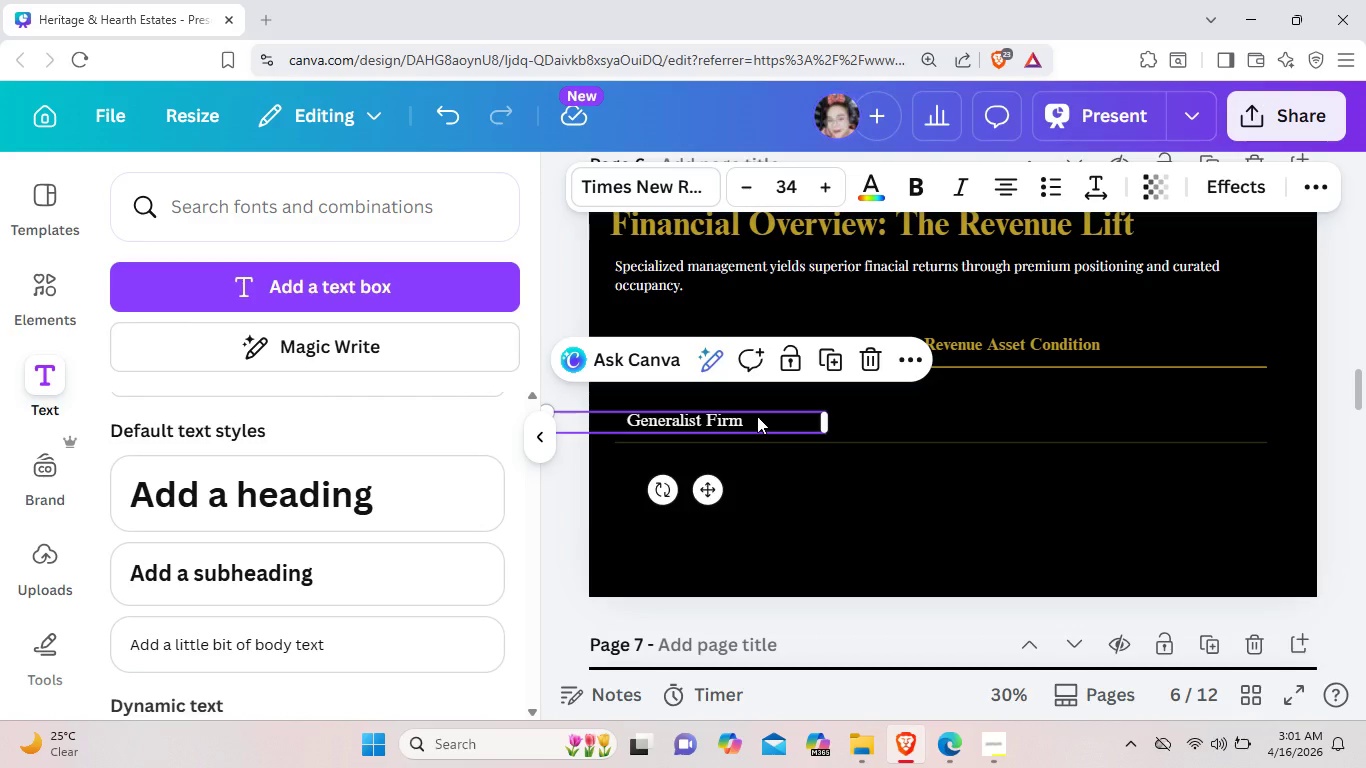 
wait(6.86)
 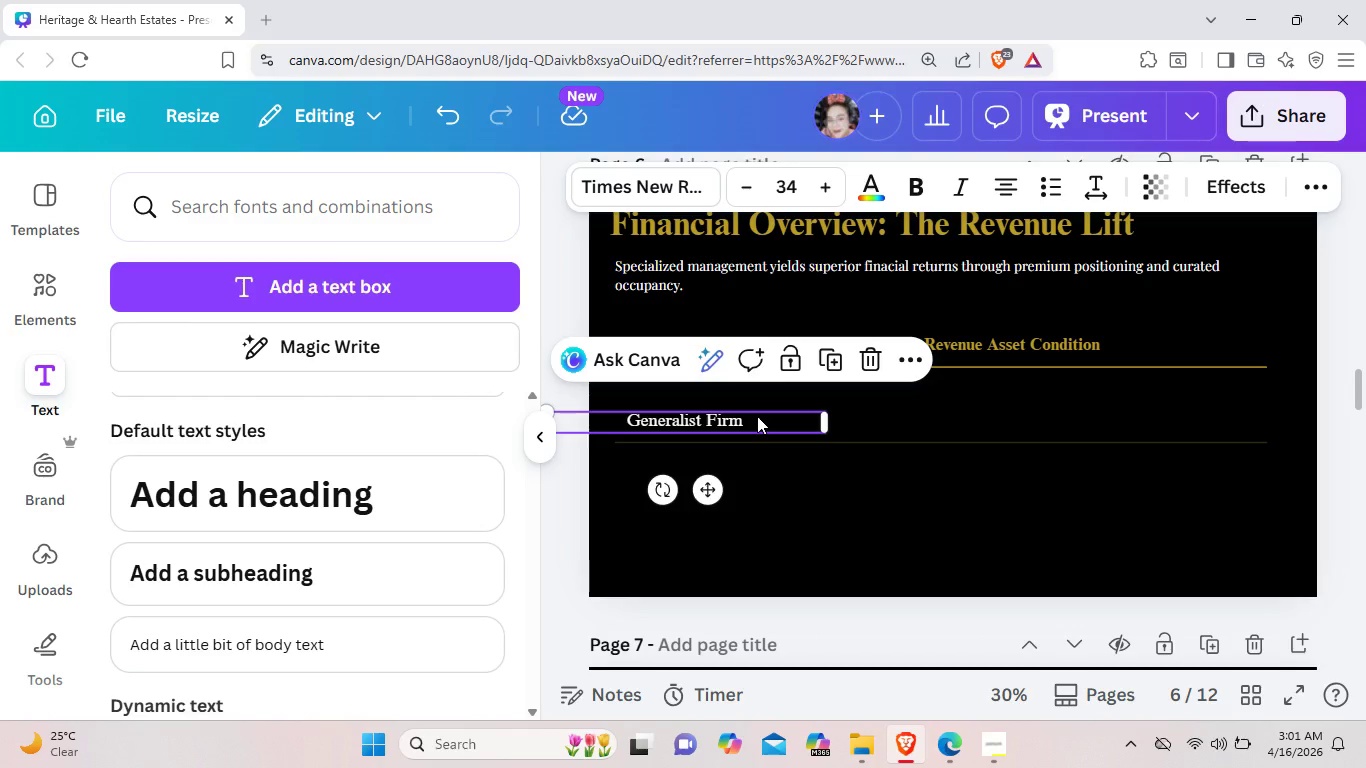 
left_click([912, 399])
 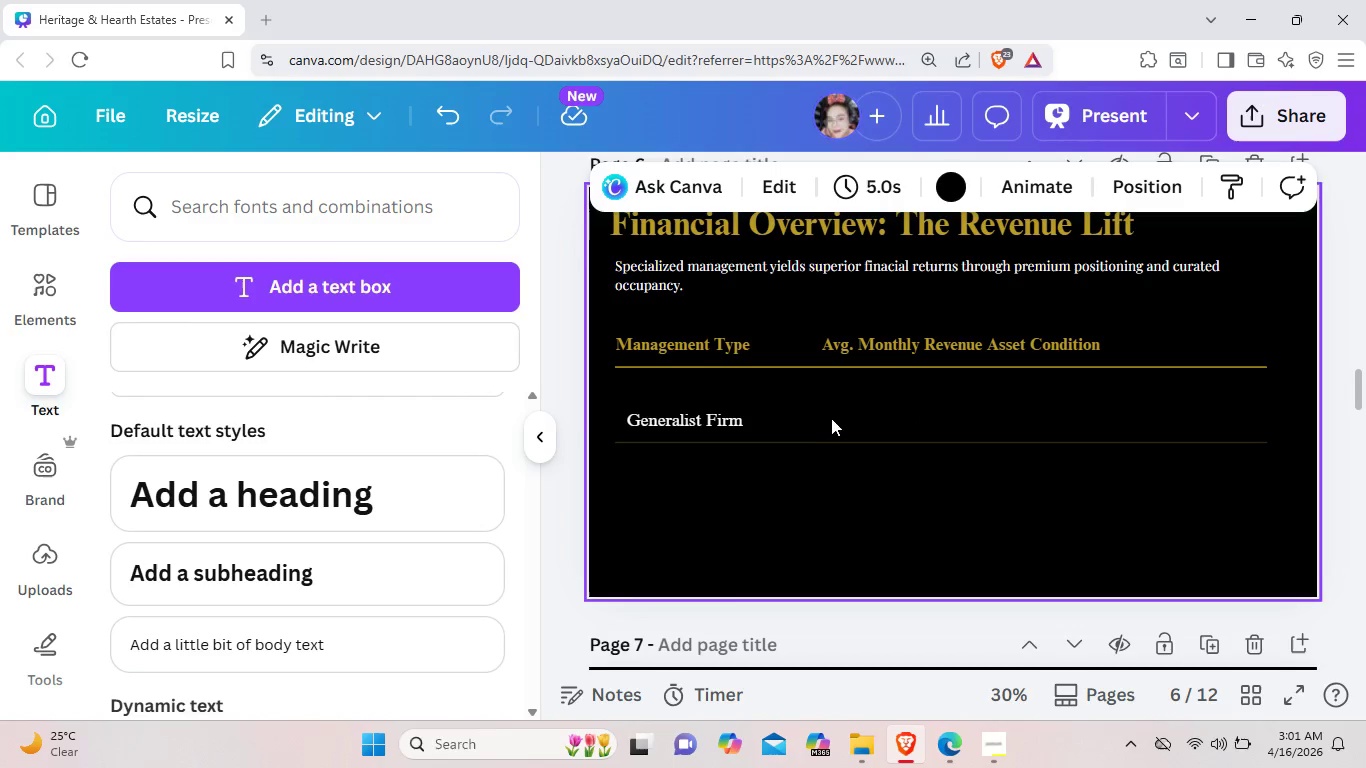 
left_click([754, 419])
 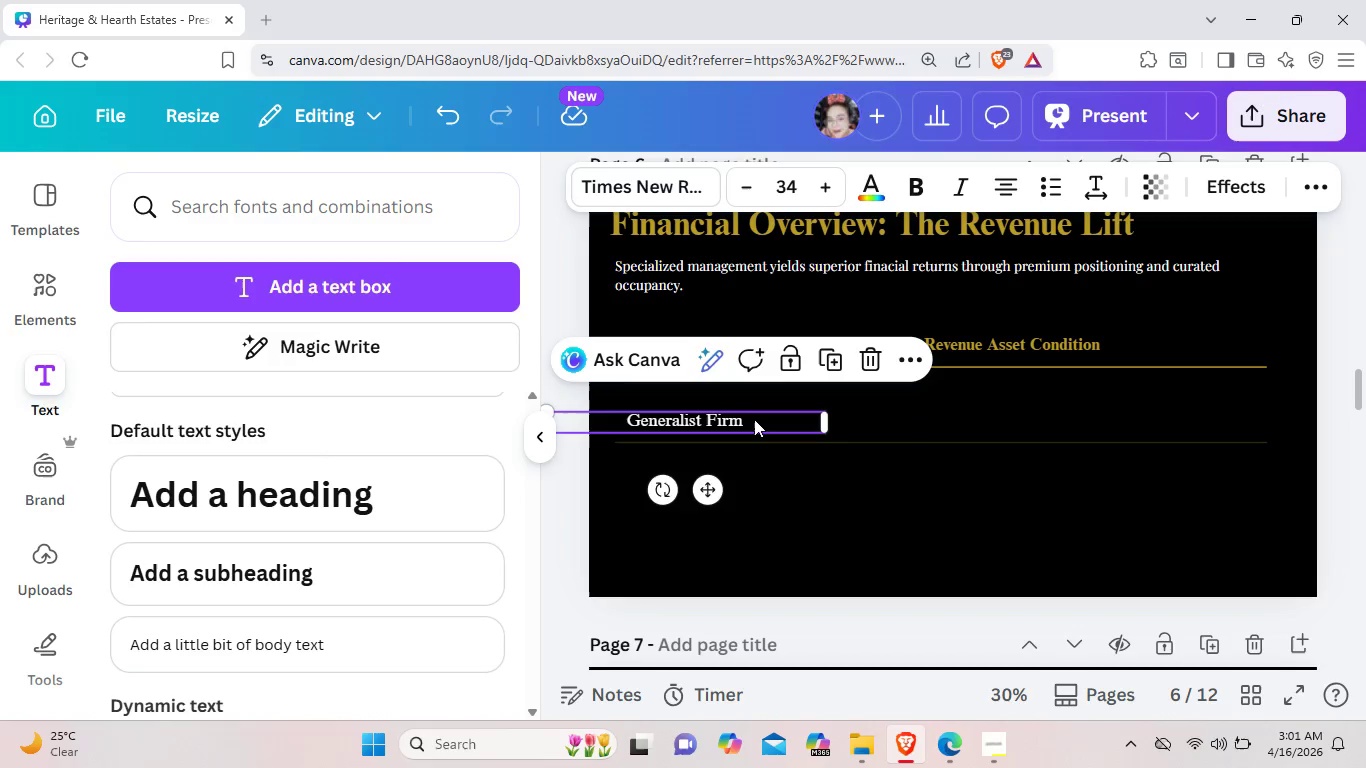 
left_click([922, 518])
 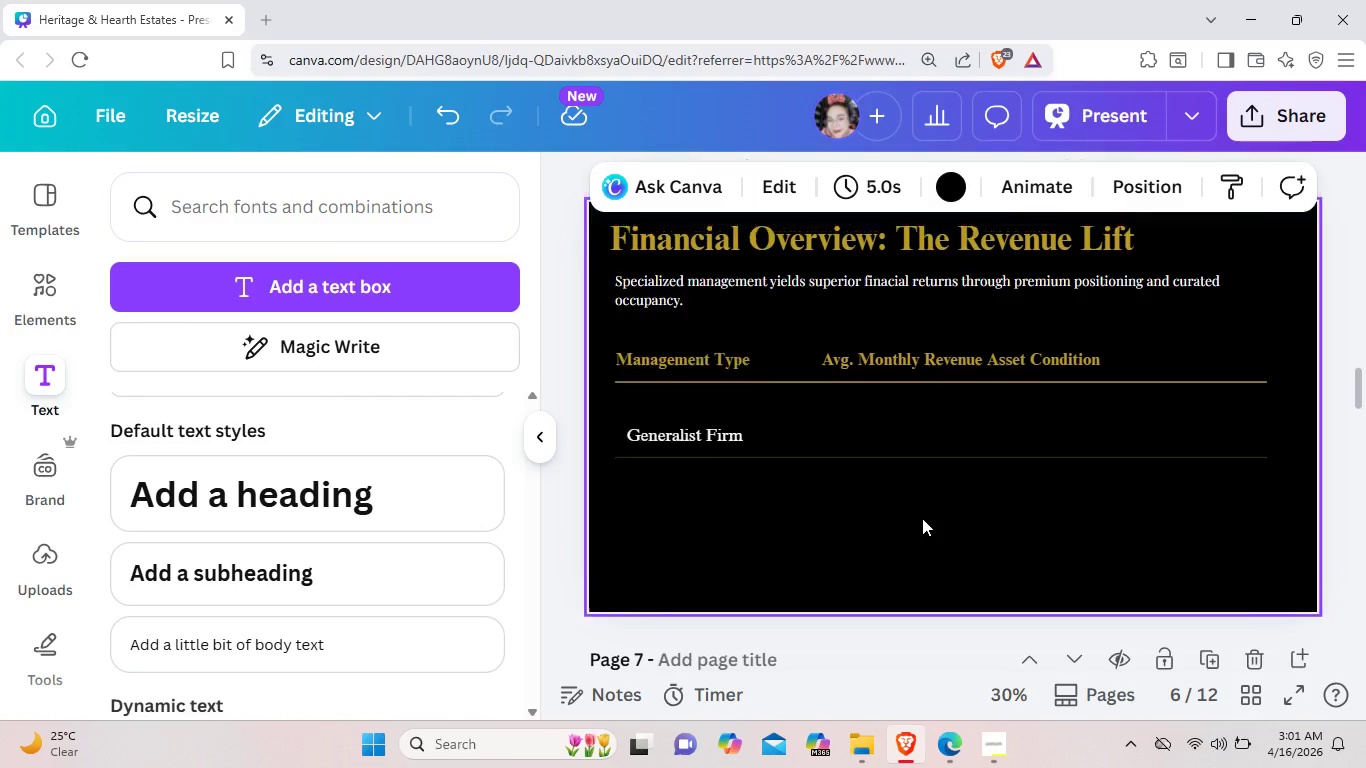 
scroll: coordinate [922, 518], scroll_direction: up, amount: 2.0
 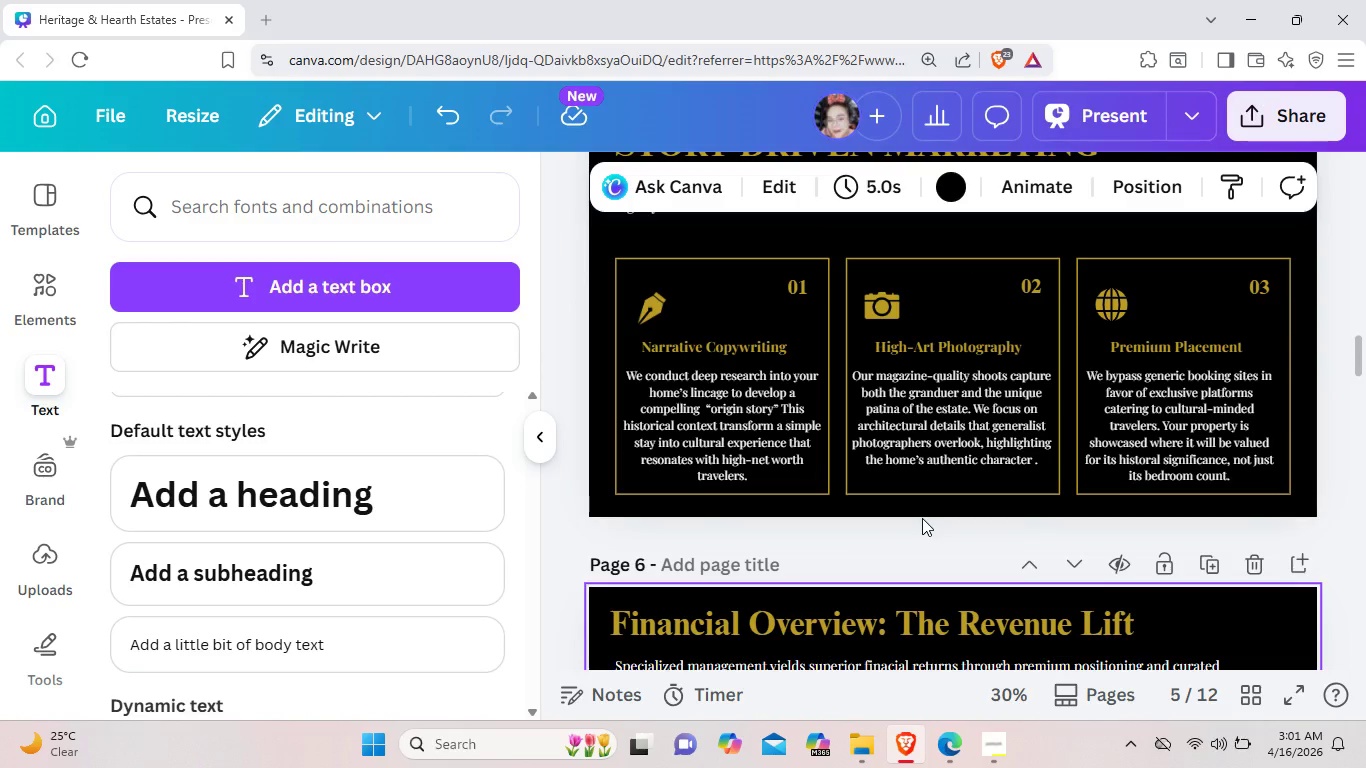 
scroll: coordinate [922, 518], scroll_direction: down, amount: 4.0
 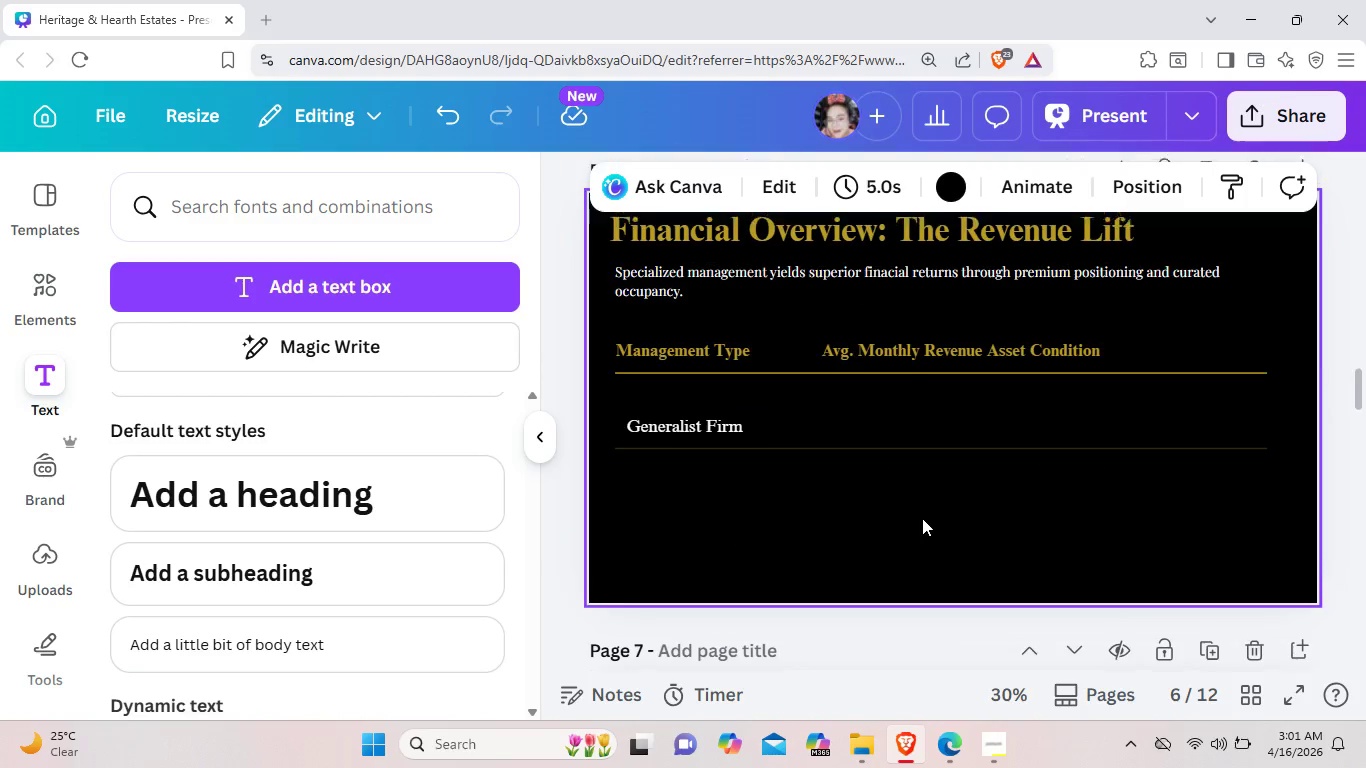 
scroll: coordinate [922, 518], scroll_direction: up, amount: 1.0
 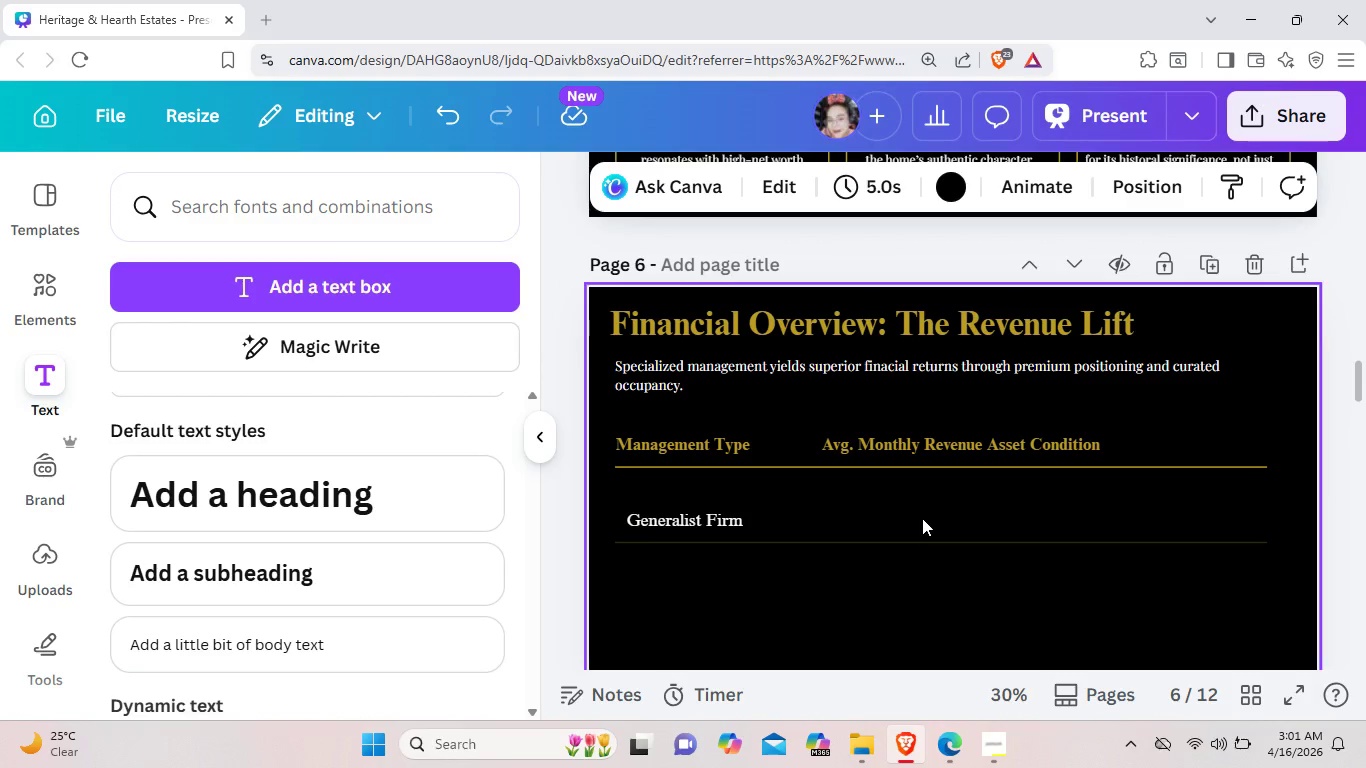 
left_click([769, 528])
 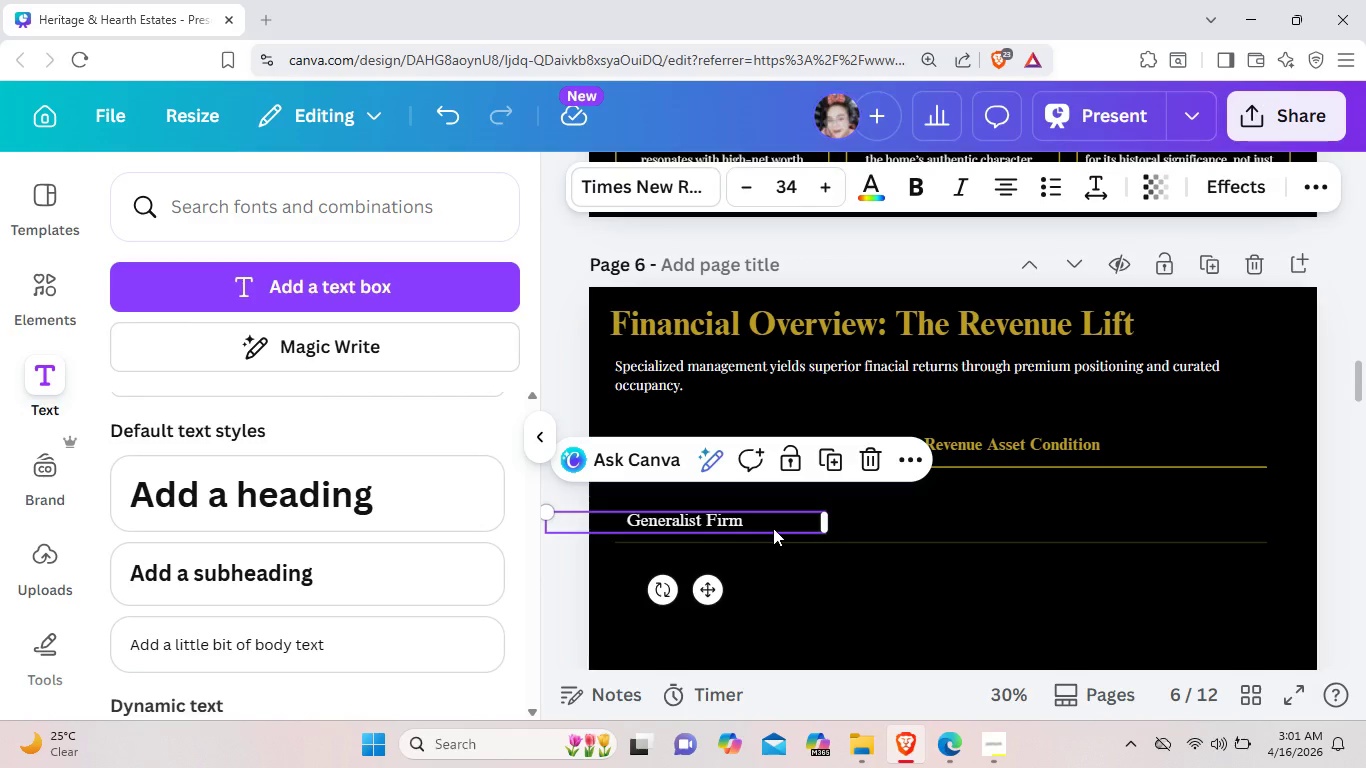 
key(Control+ControlLeft)
 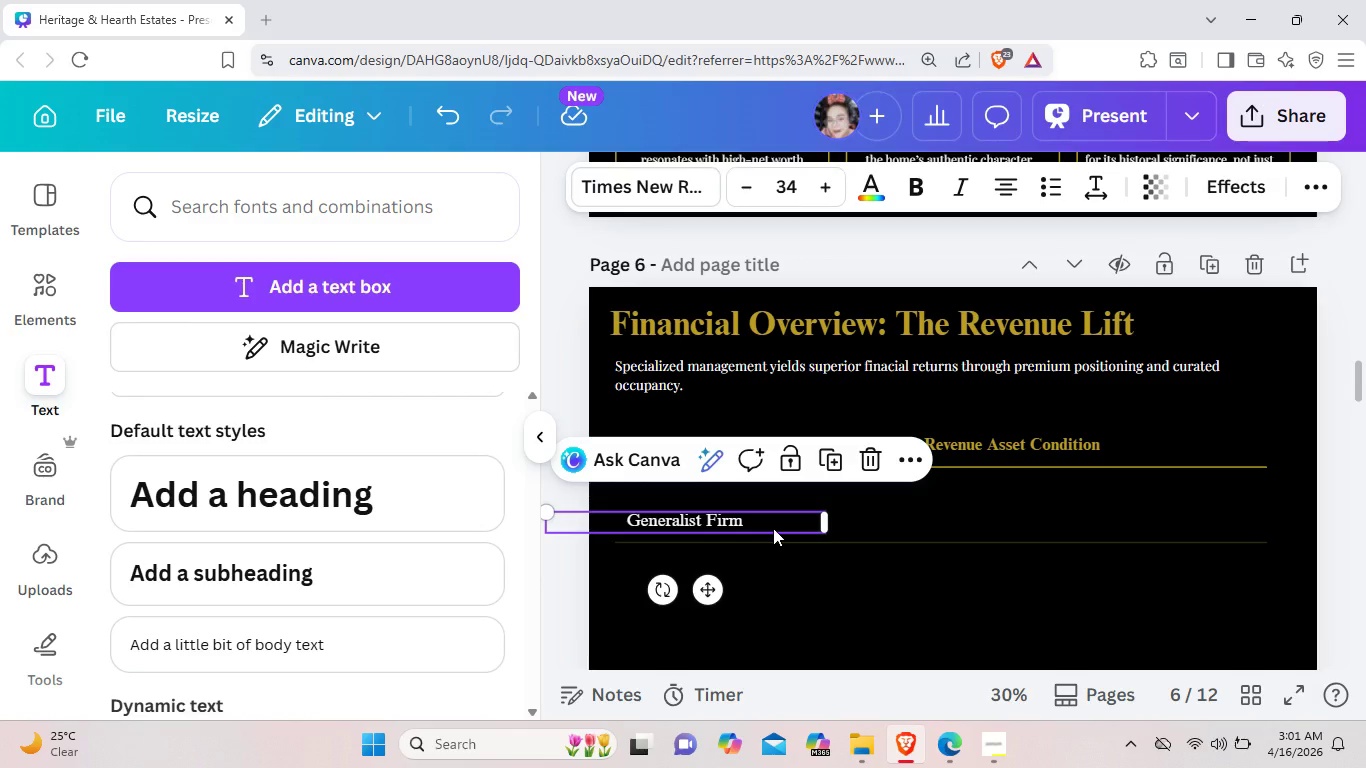 
key(Control+C)
 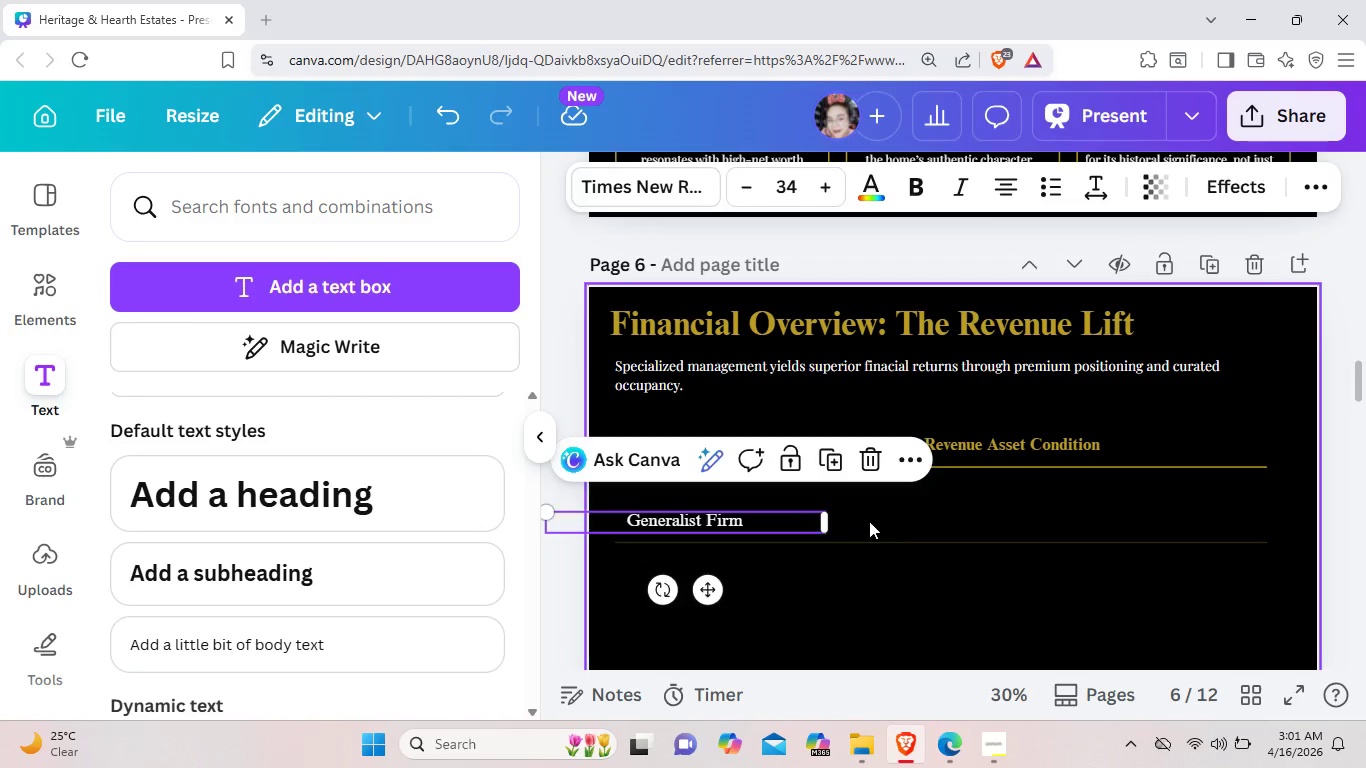 
key(Control+V)
 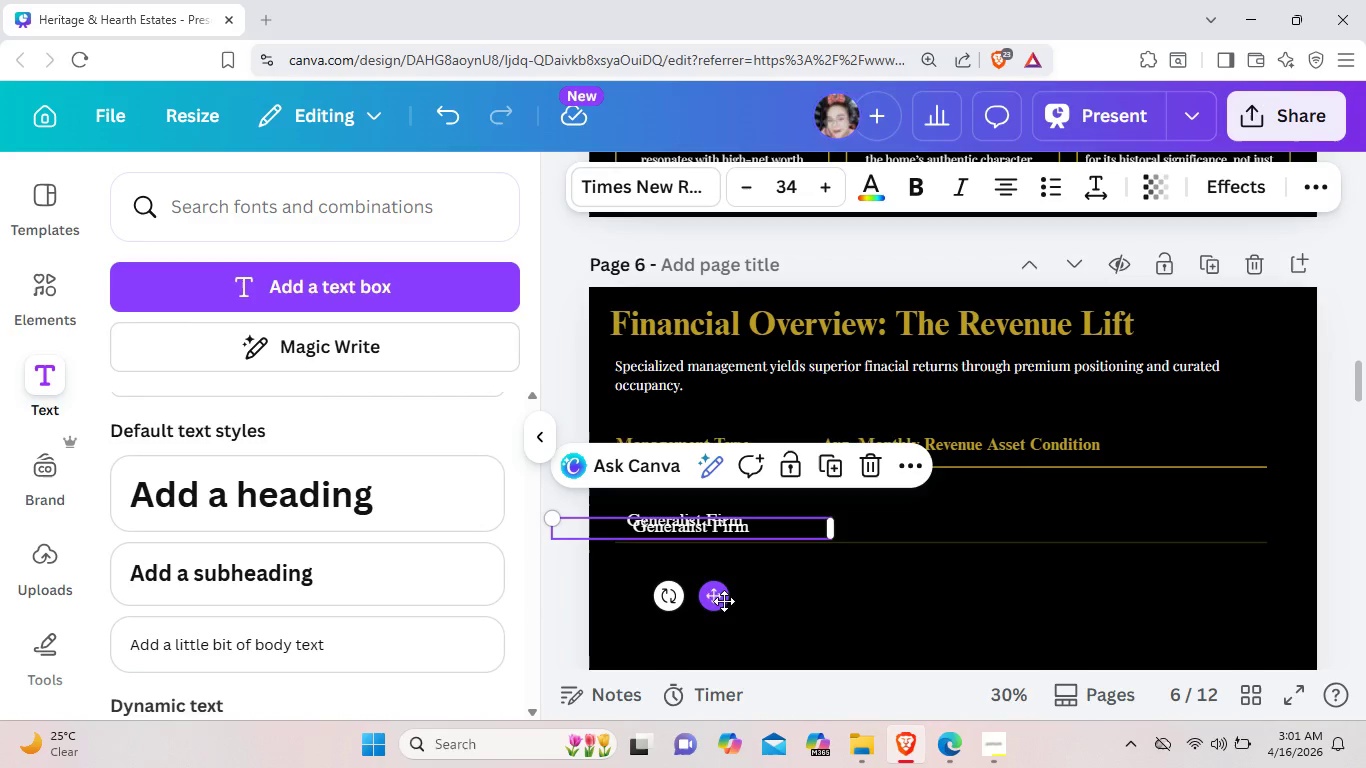 
left_click_drag(start_coordinate=[713, 601], to_coordinate=[908, 597])
 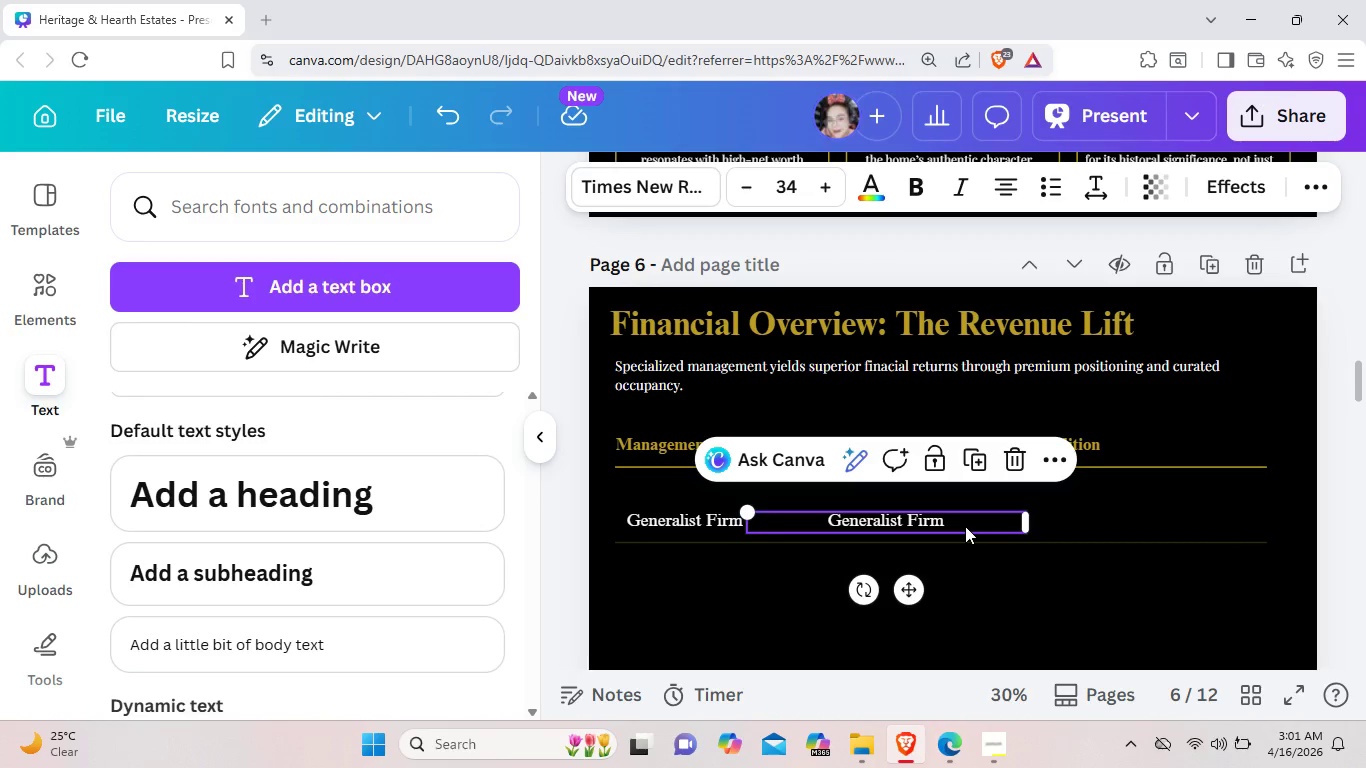 
left_click([965, 526])
 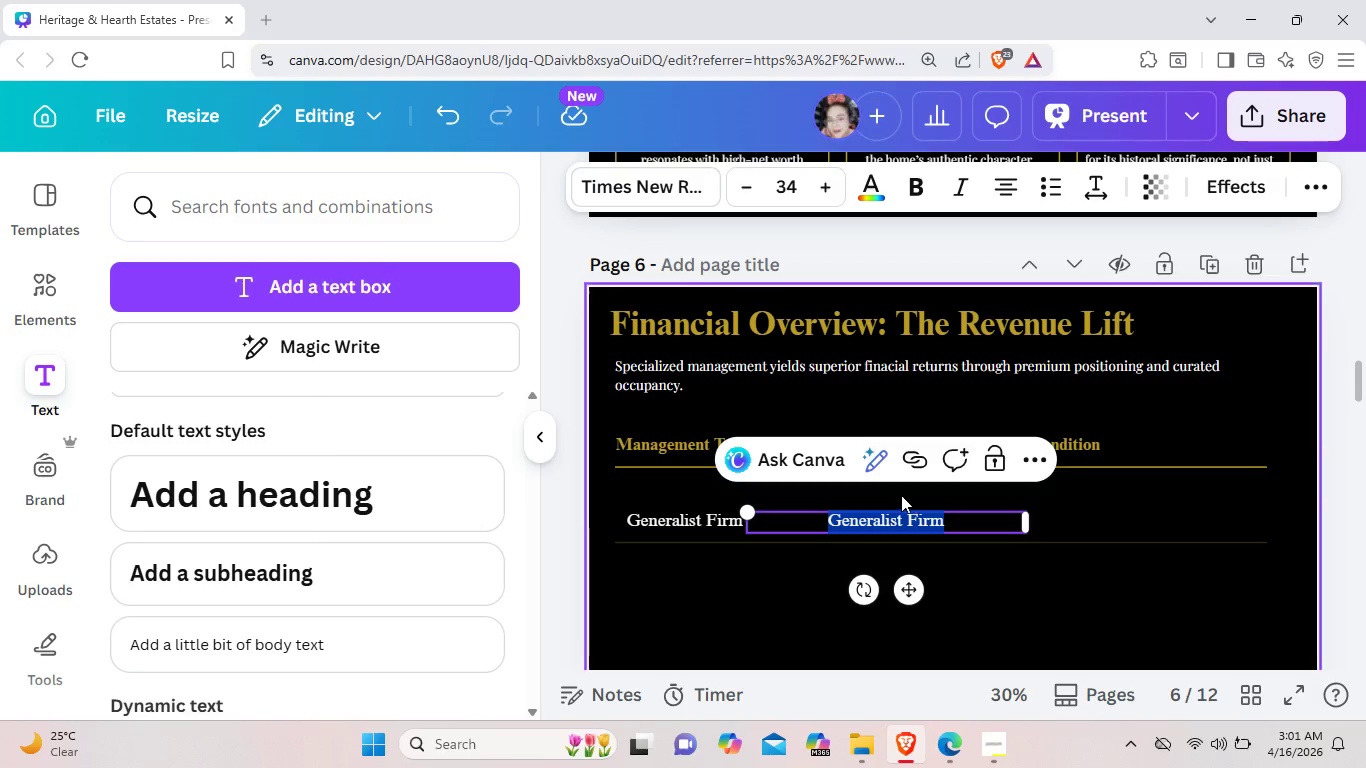 
key(Backspace)
type($8,)
 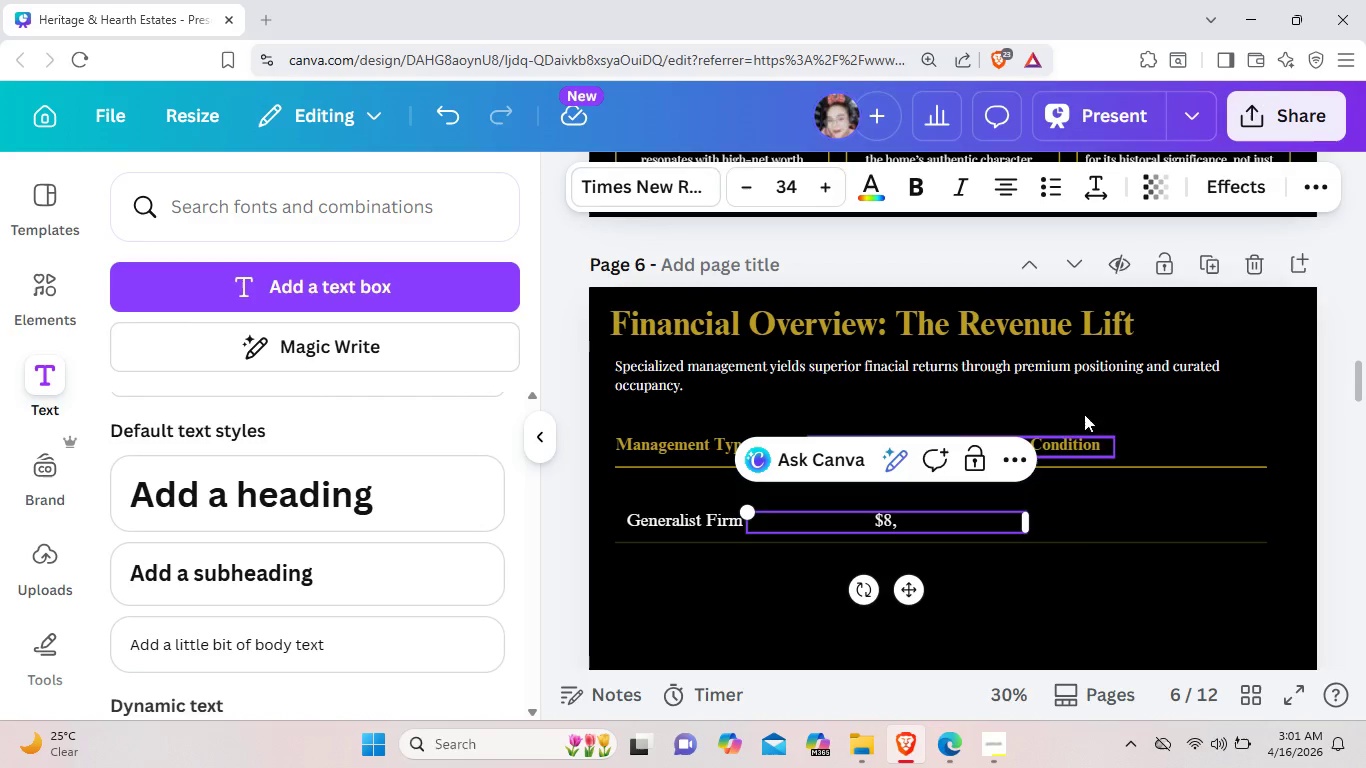 
type(500)
 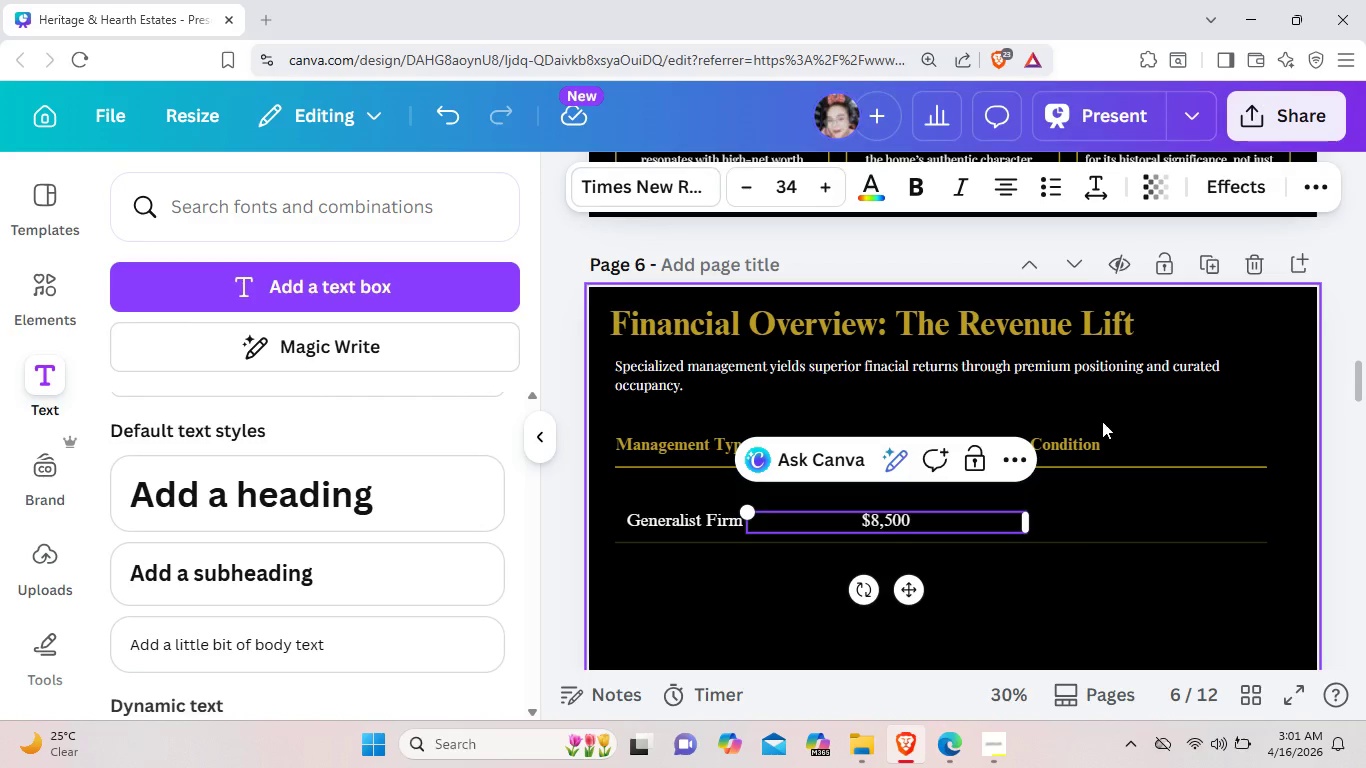 
left_click([1015, 590])
 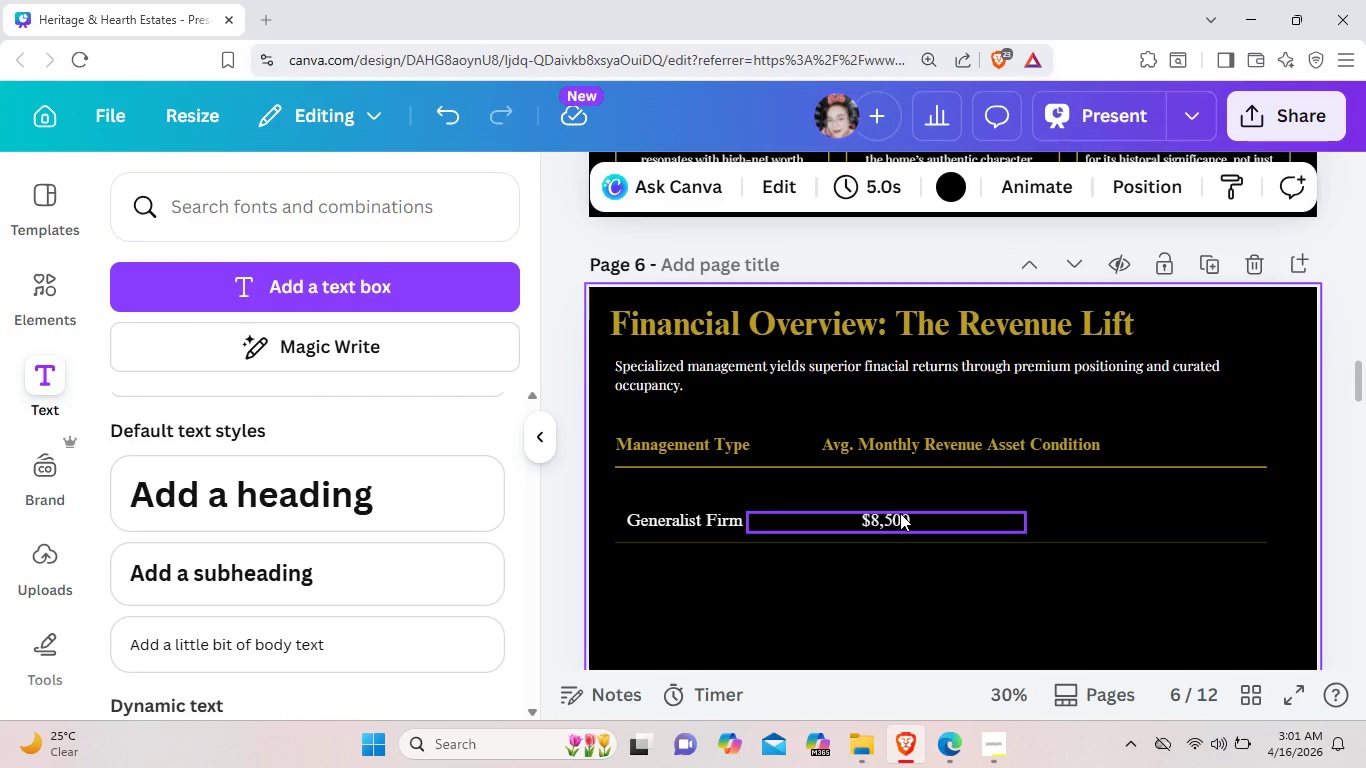 
left_click_drag(start_coordinate=[901, 515], to_coordinate=[961, 524])
 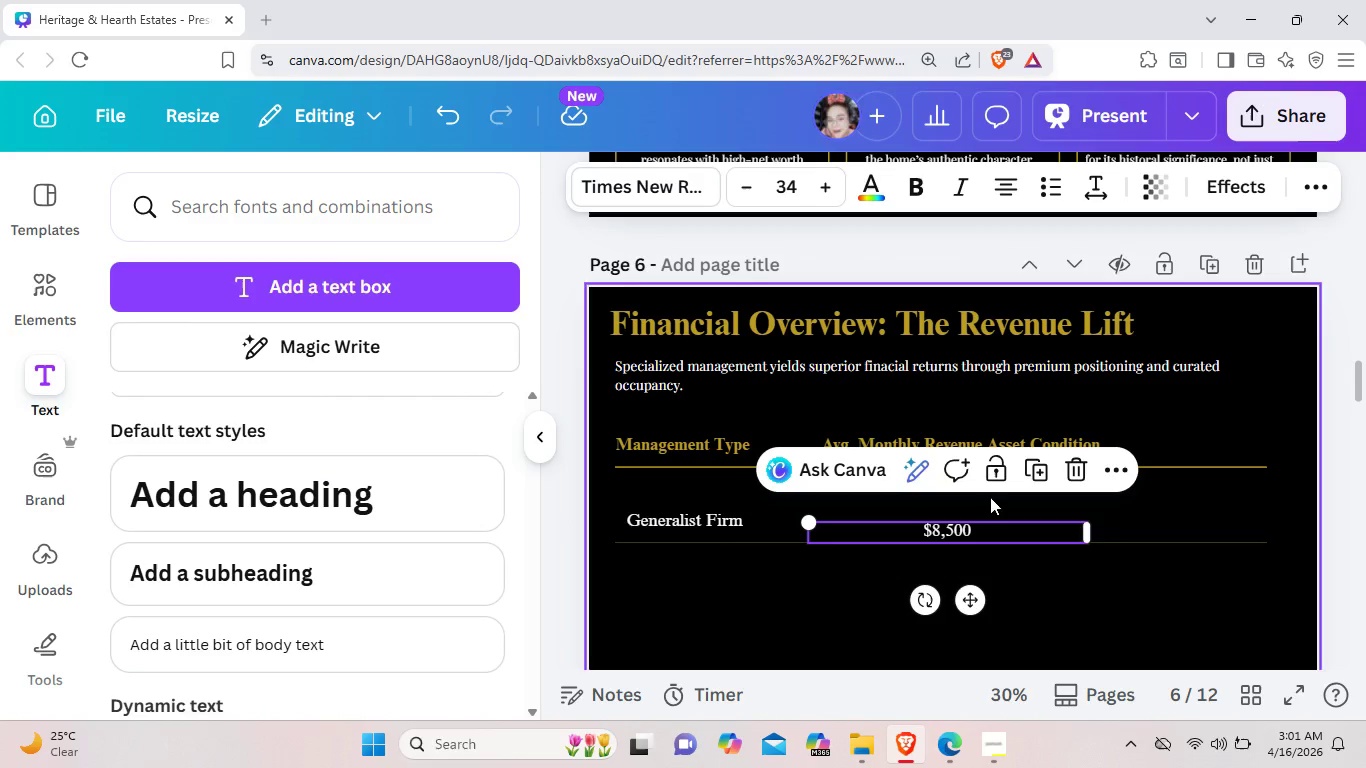 
scroll: coordinate [714, 623], scroll_direction: down, amount: 2.0
 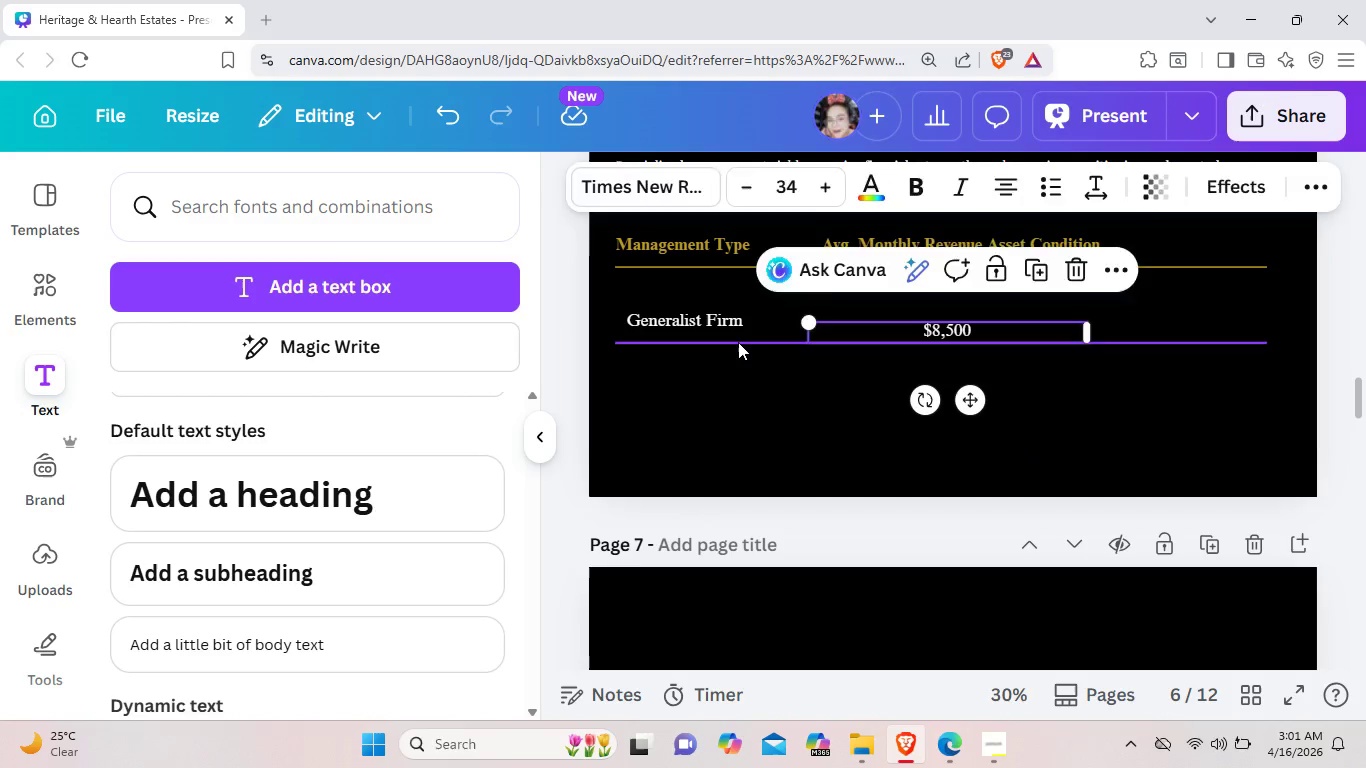 
left_click([738, 342])
 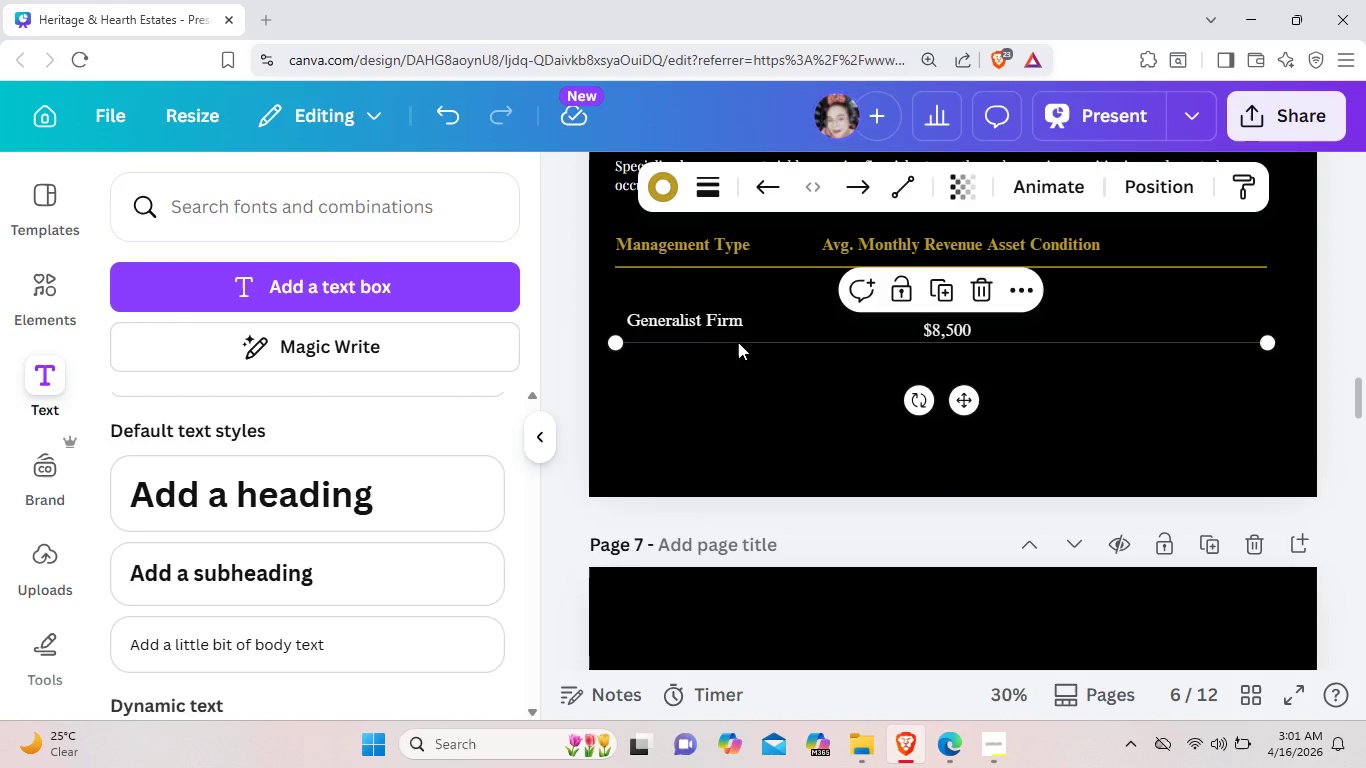 
key(Control+ControlLeft)
 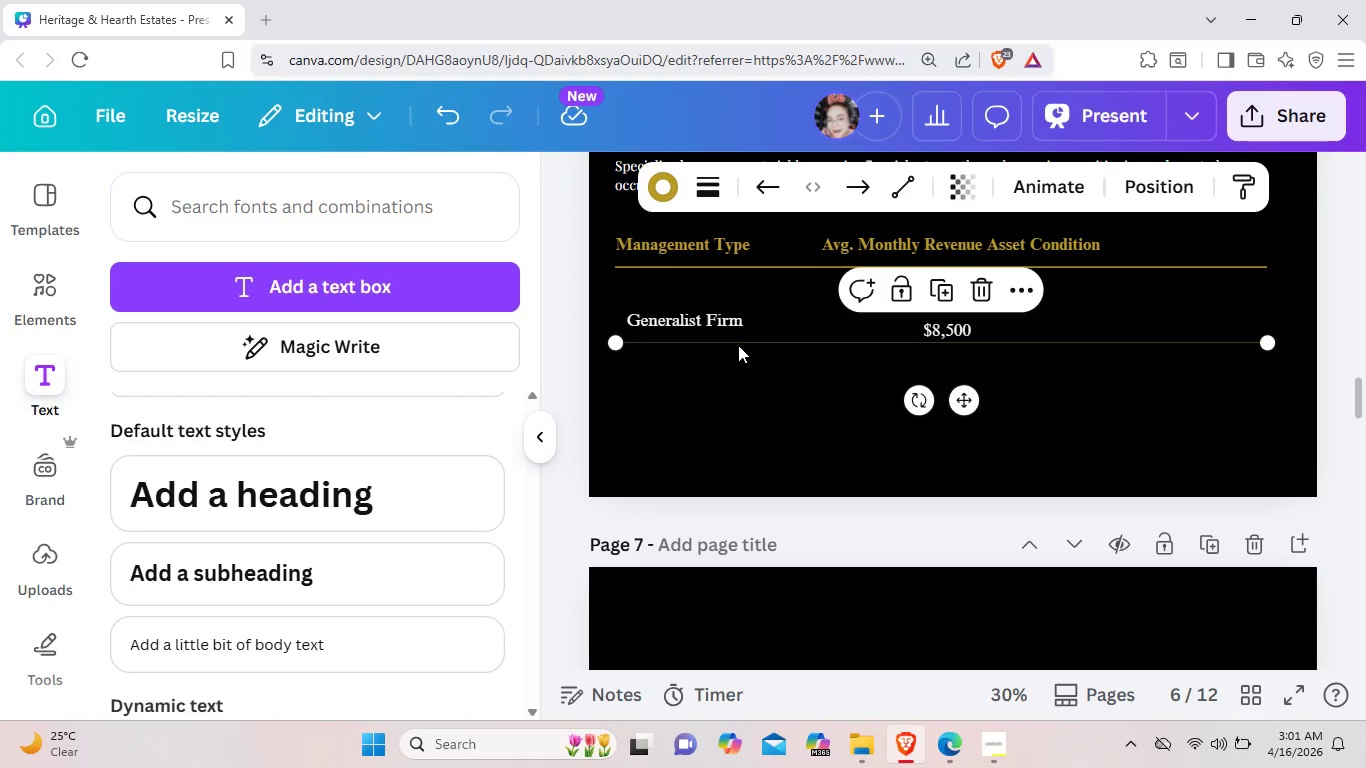 
key(Control+C)
 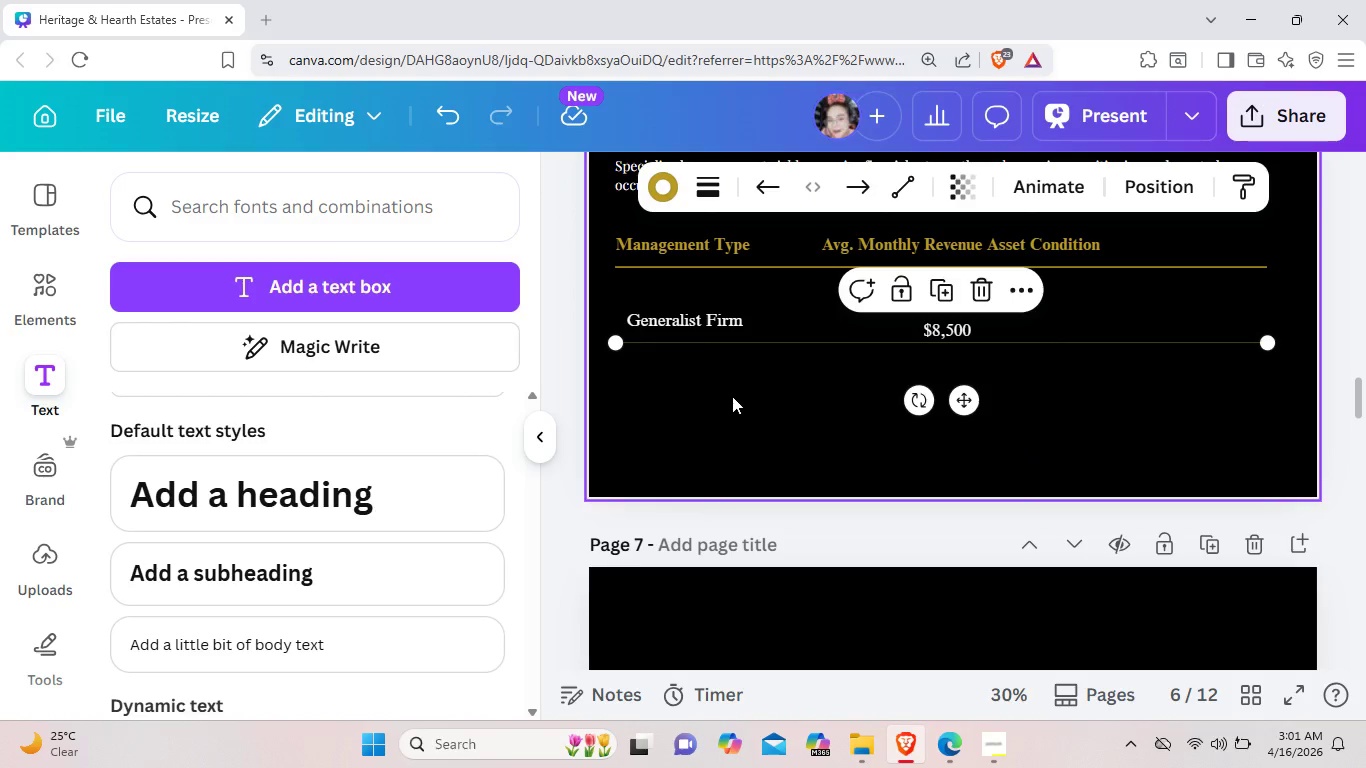 
left_click([732, 396])
 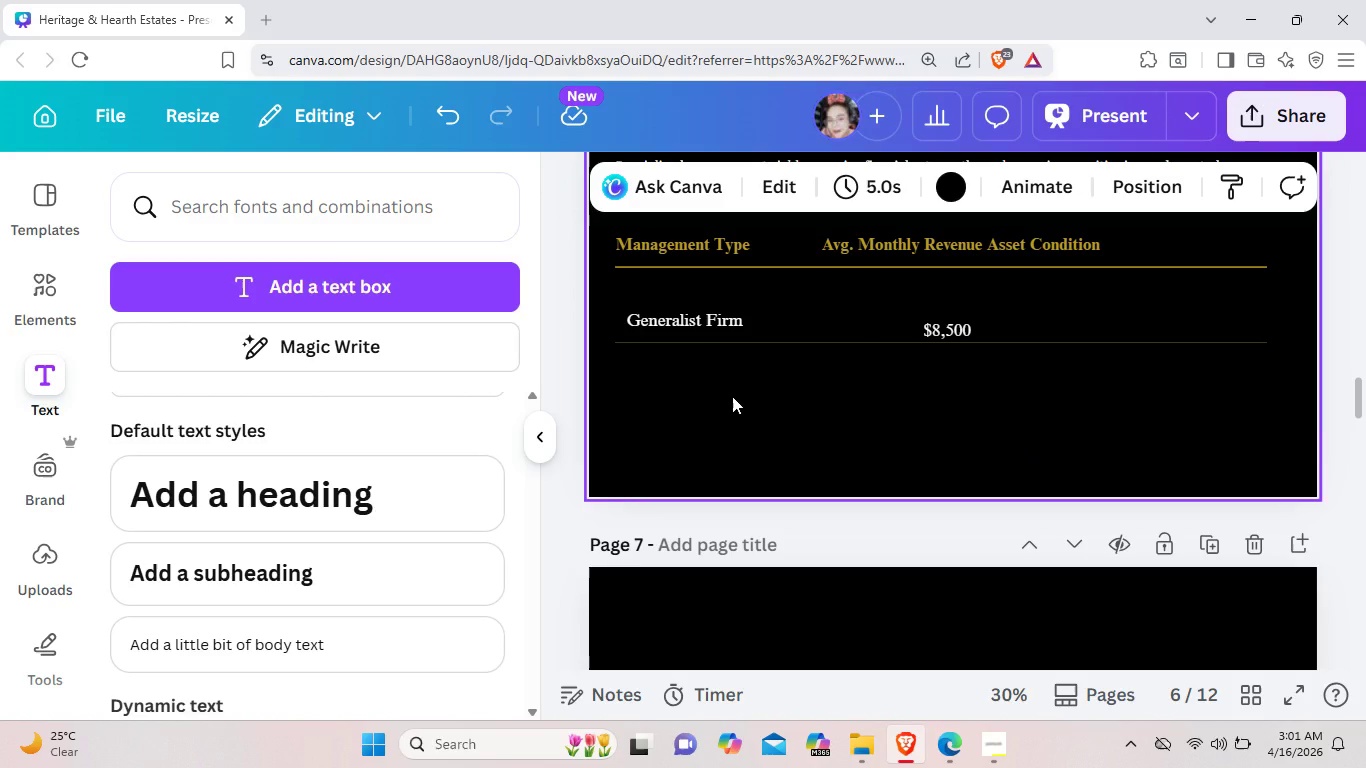 
key(Control+ControlLeft)
 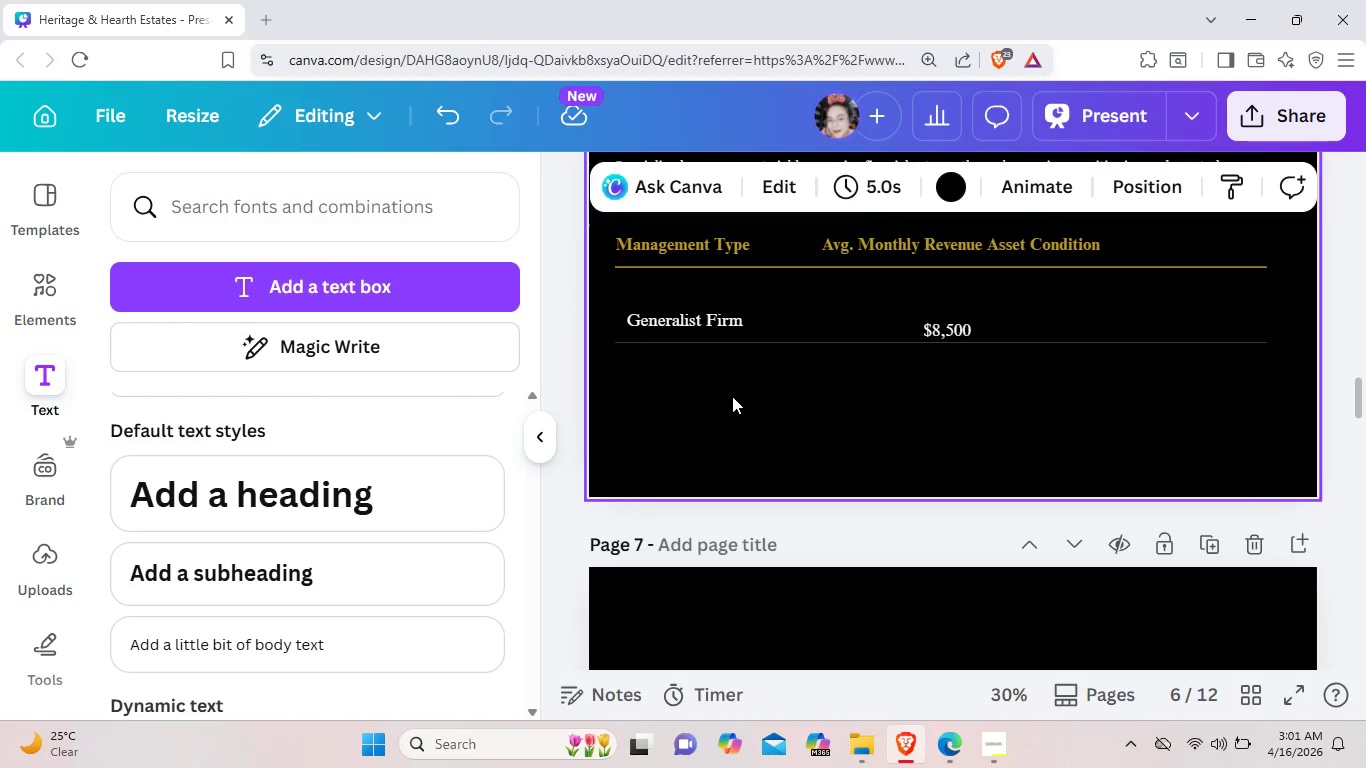 
key(Control+V)
 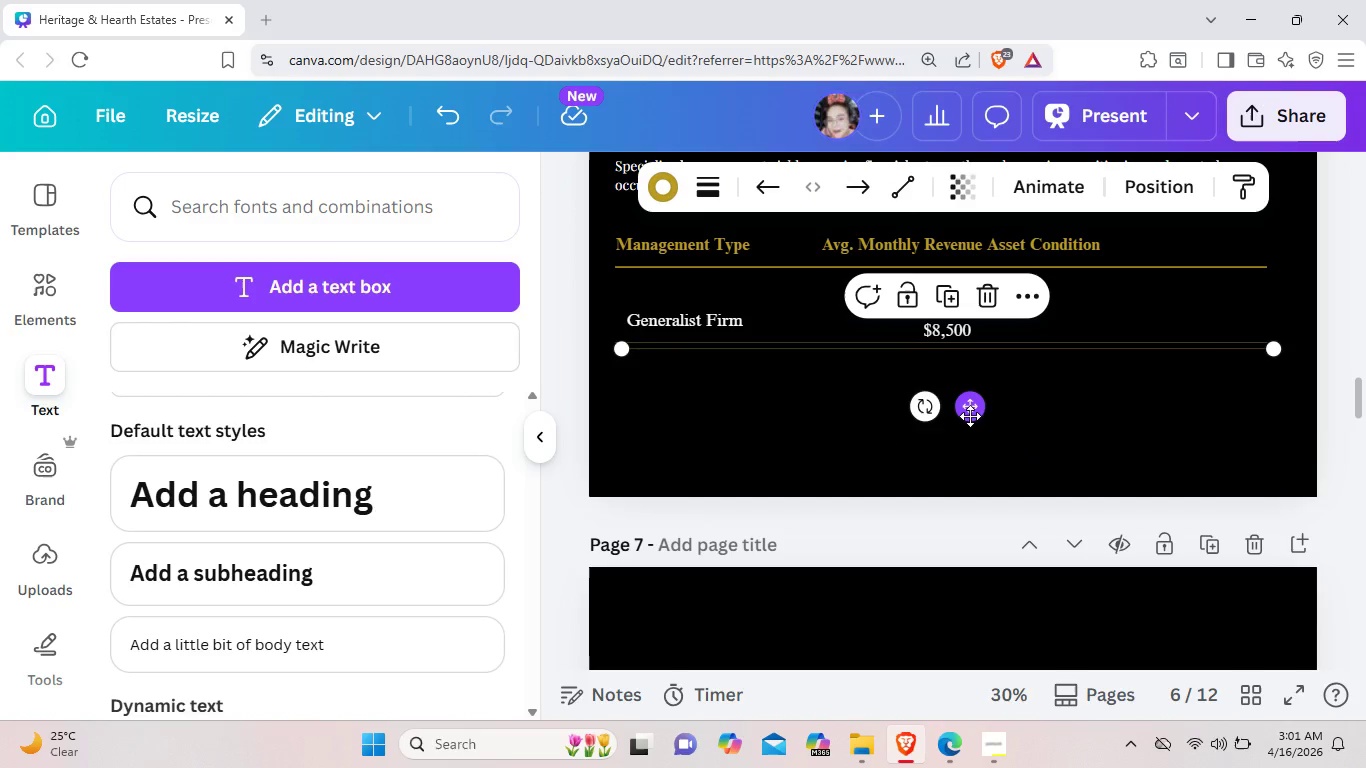 
left_click_drag(start_coordinate=[970, 416], to_coordinate=[967, 466])
 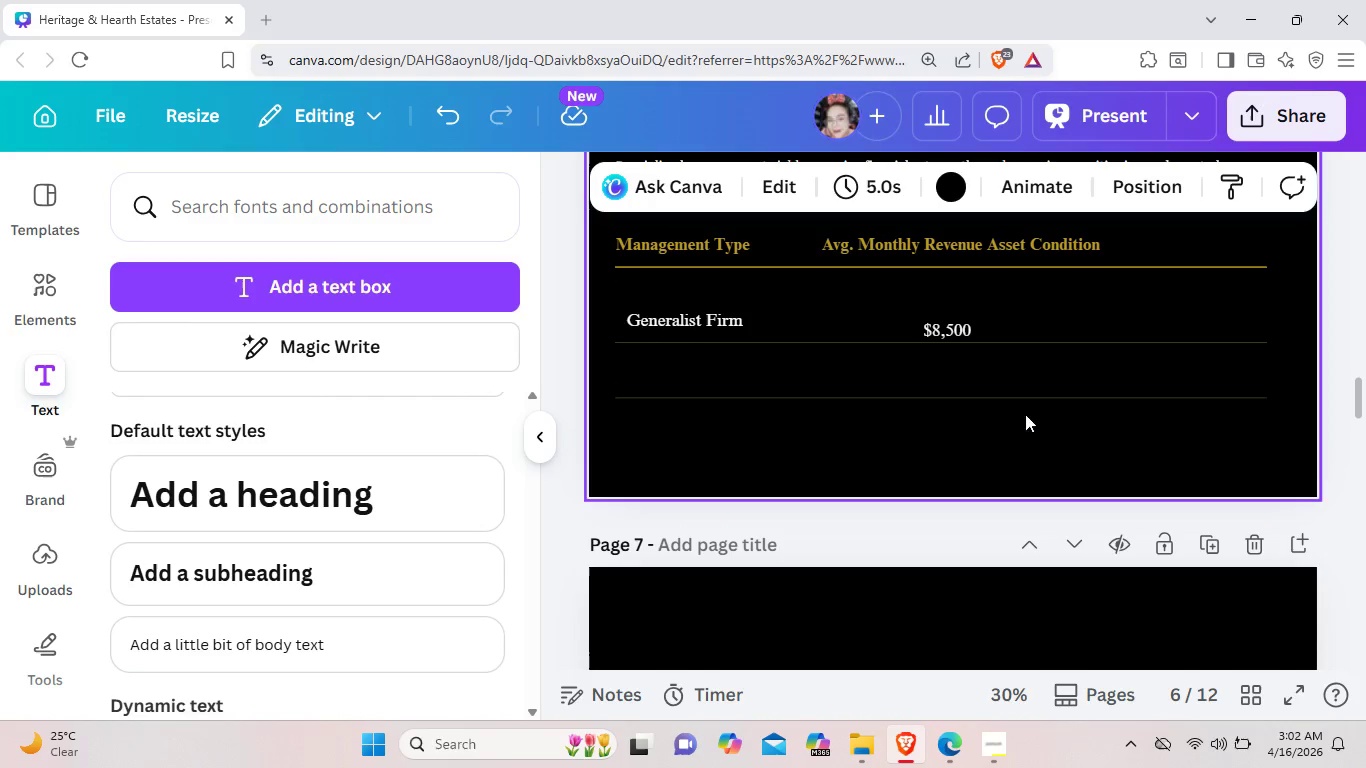 
left_click([748, 324])
 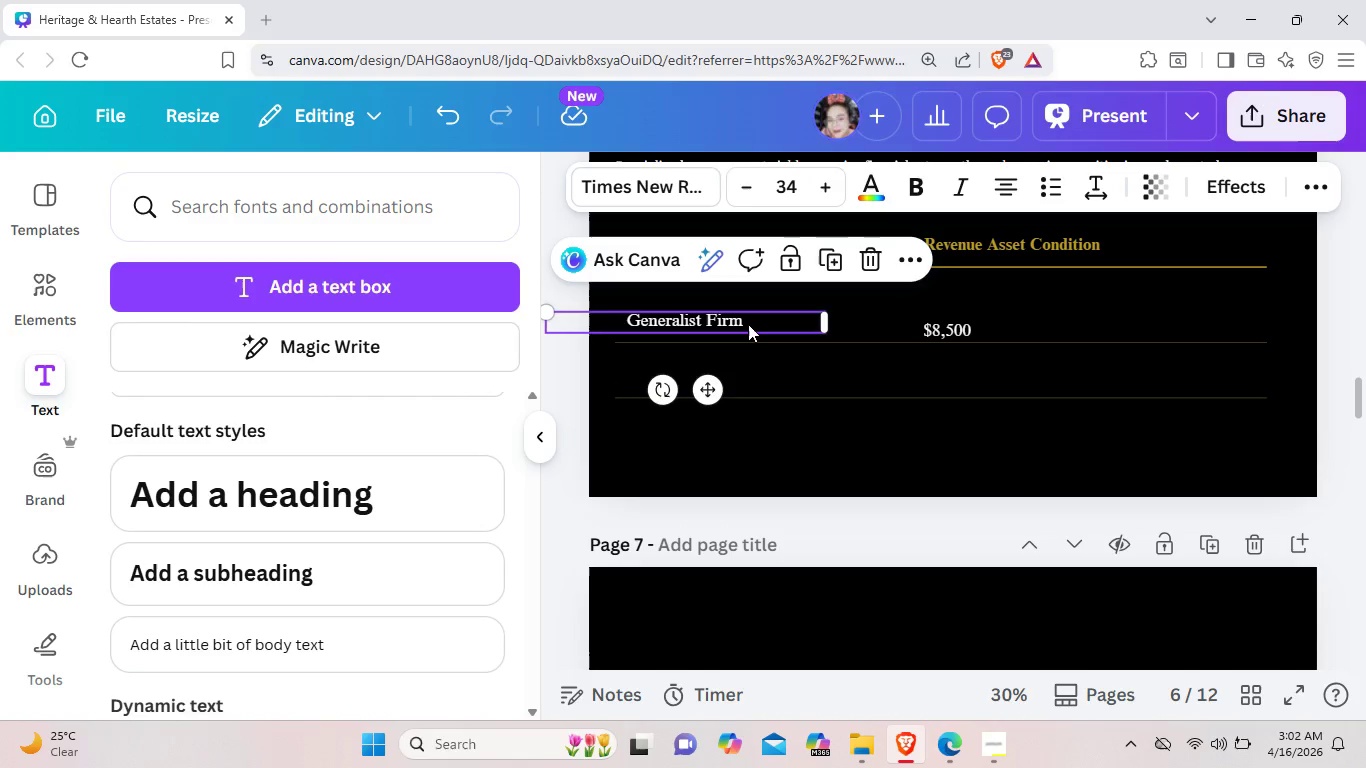 
key(Control+C)
 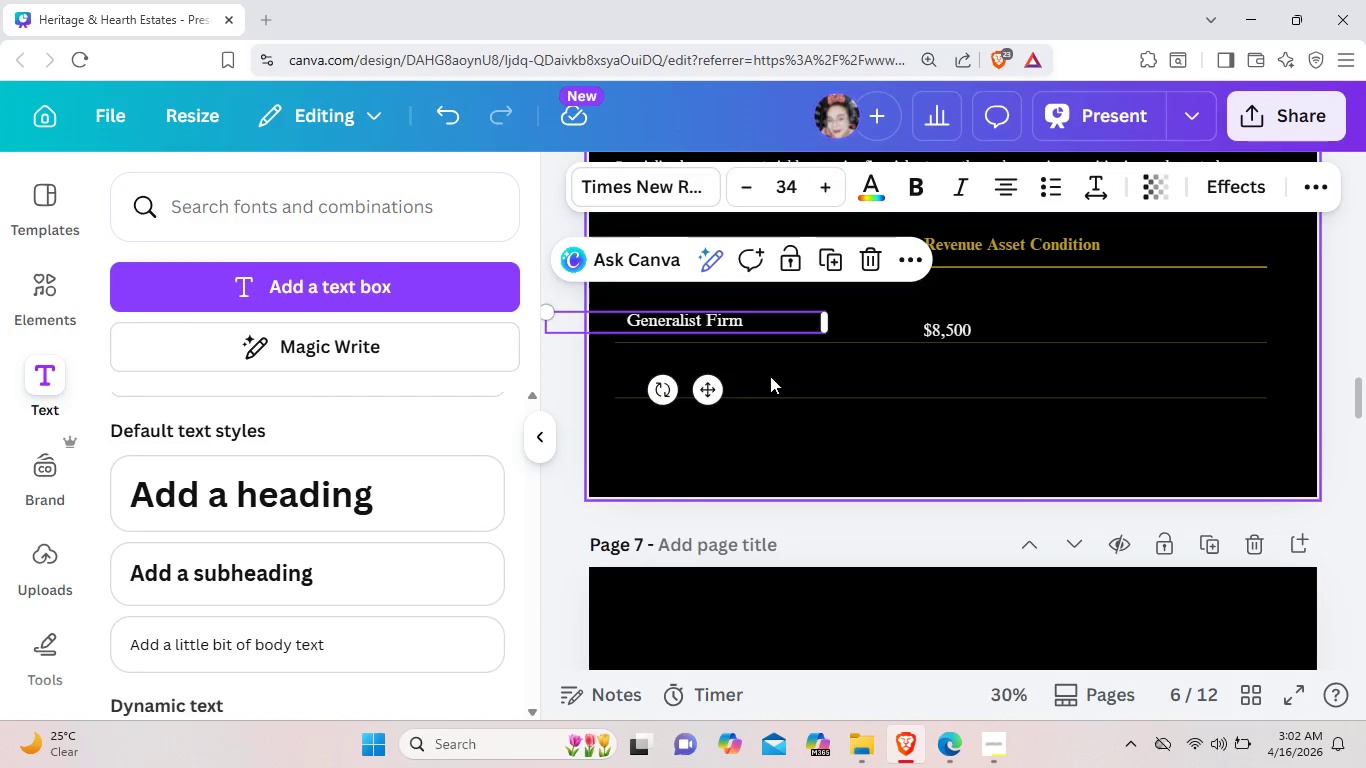 
left_click([770, 376])
 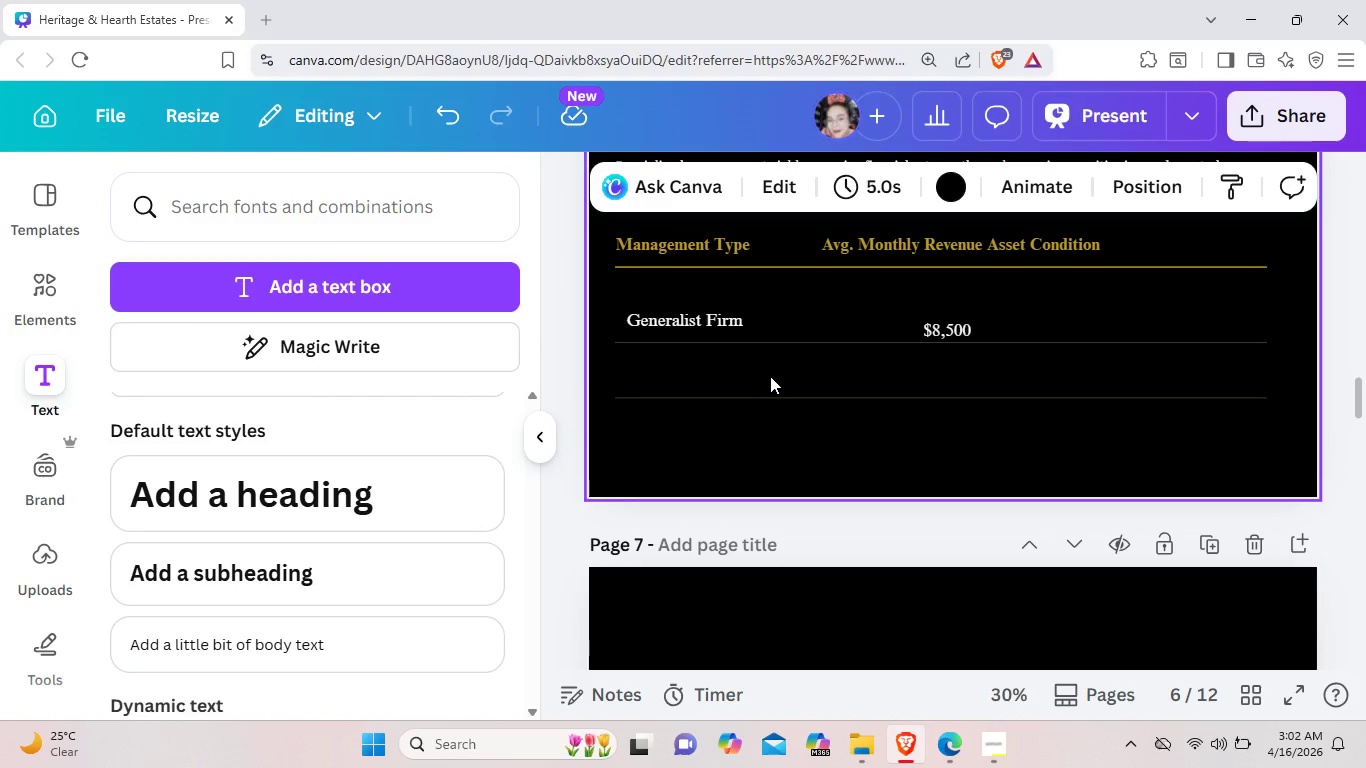 
key(Control+V)
 